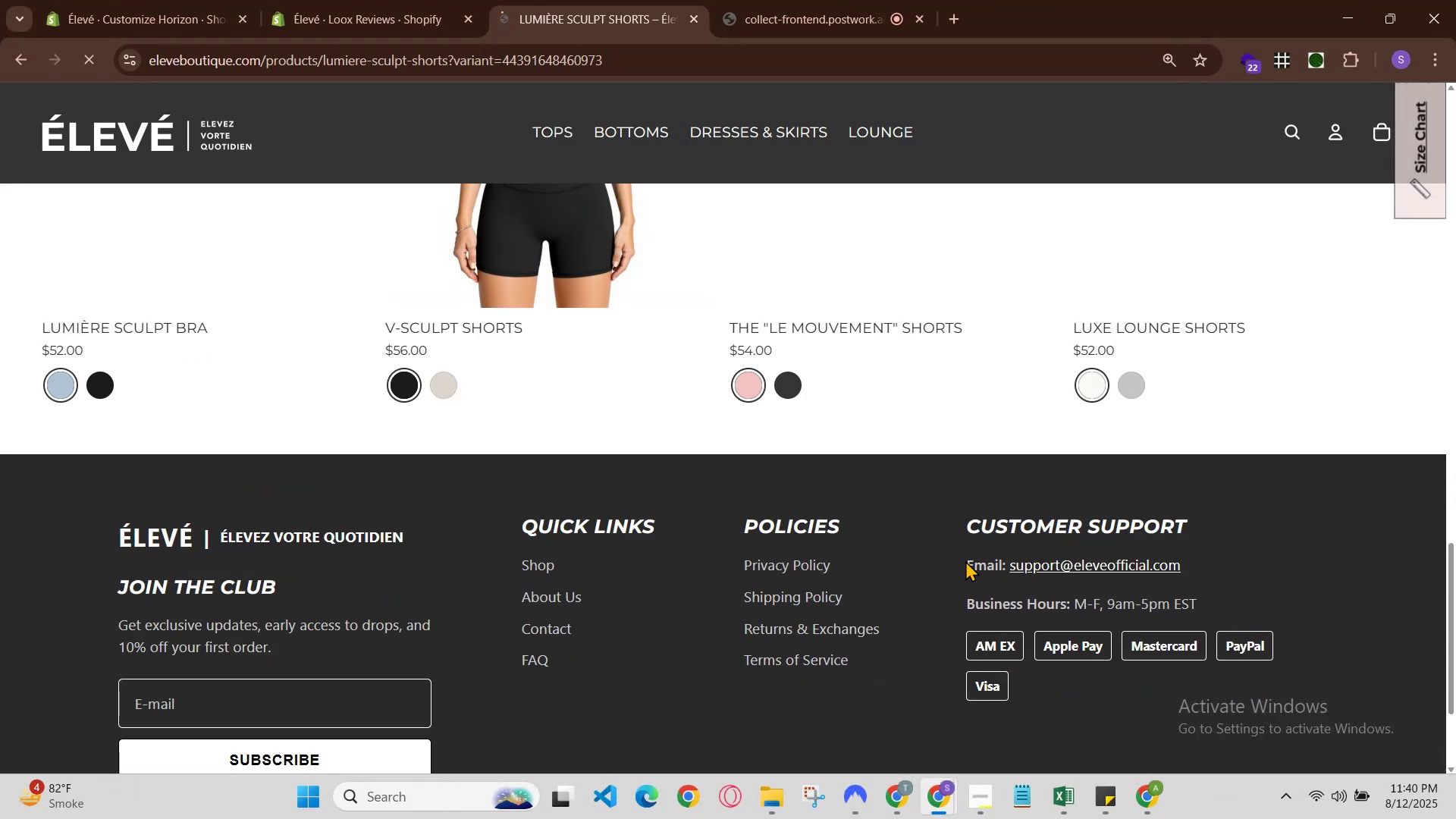 
scroll: coordinate [965, 560], scroll_direction: up, amount: 2.0
 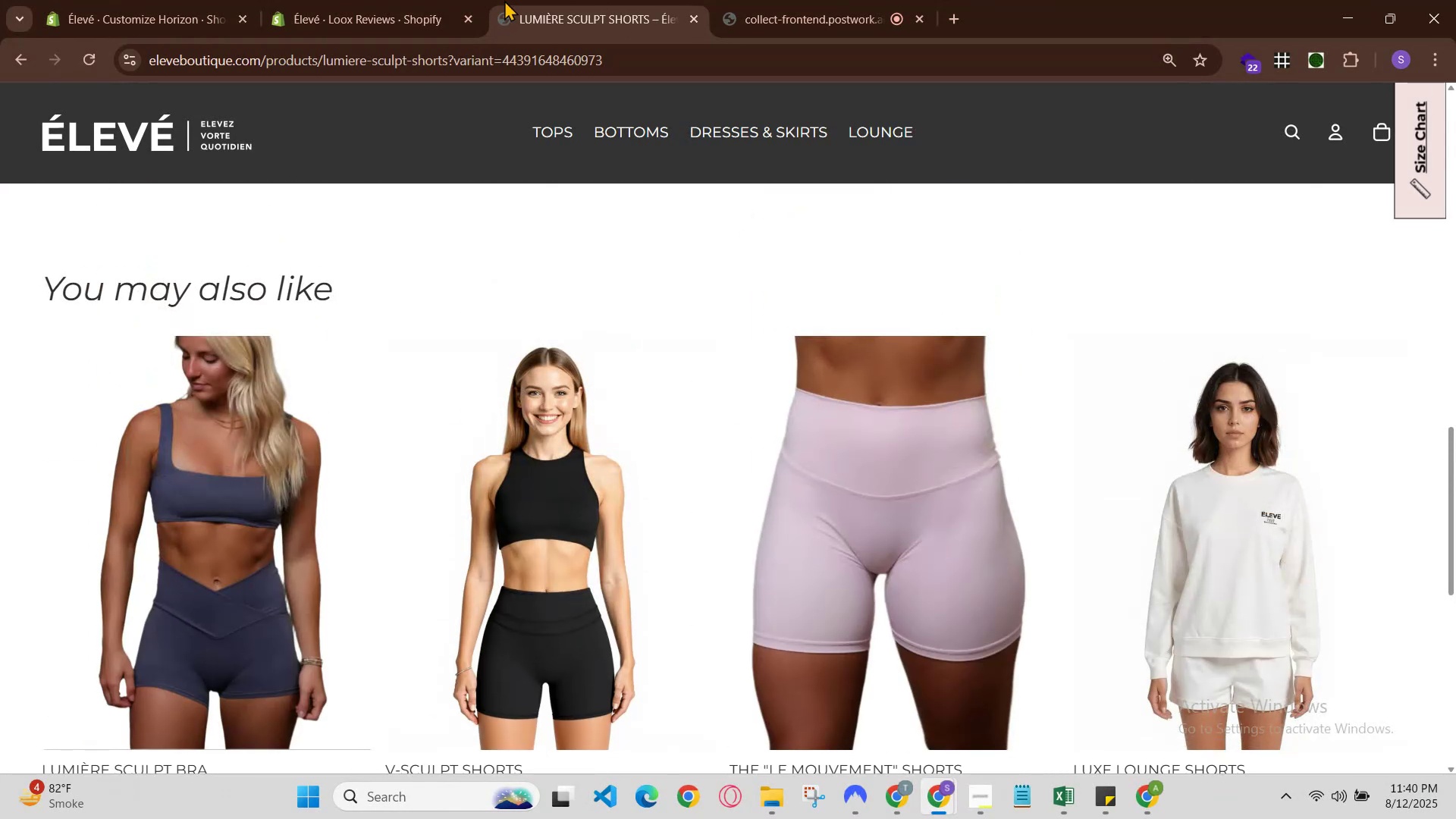 
left_click([443, 0])
 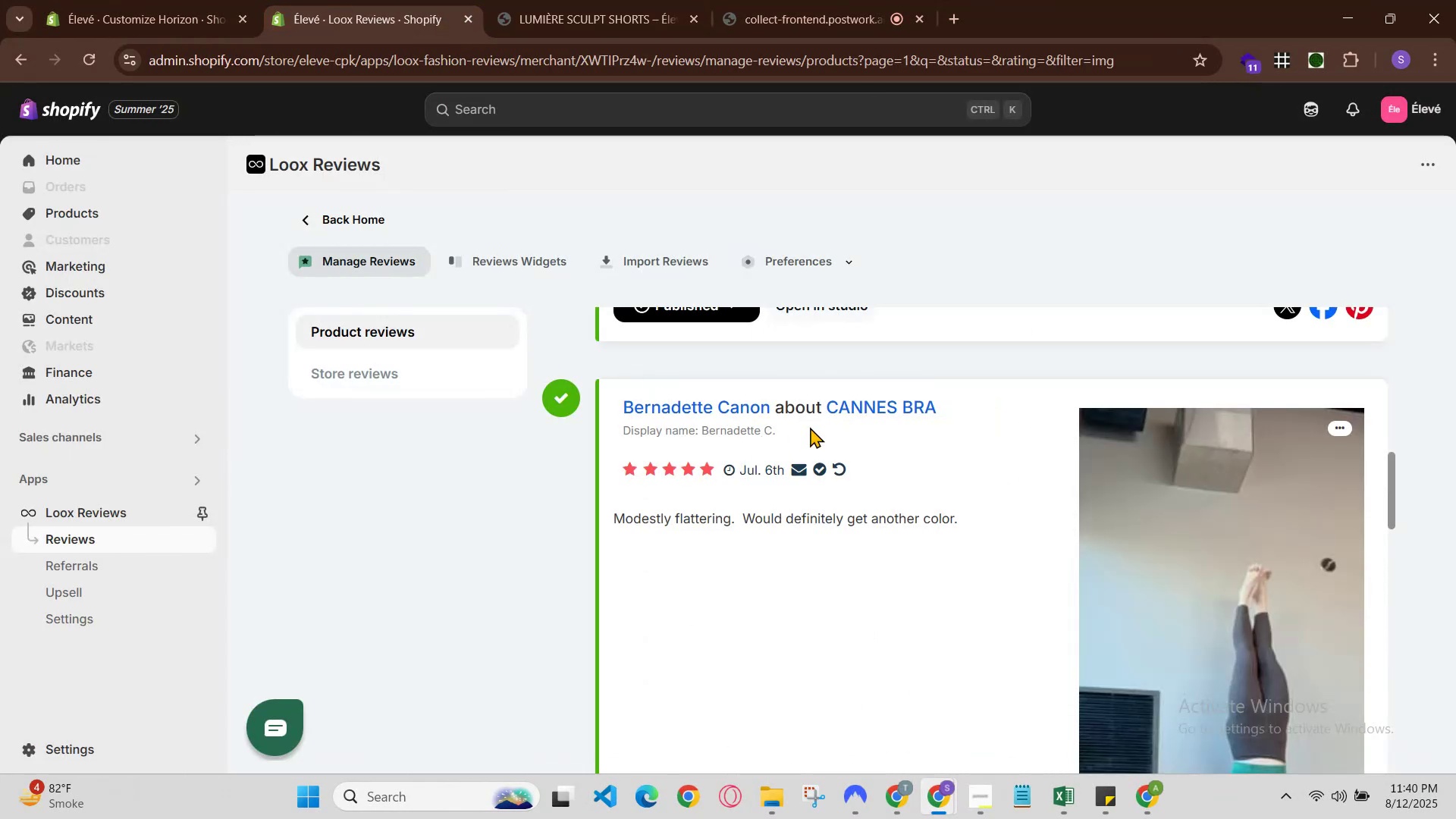 
scroll: coordinate [858, 361], scroll_direction: up, amount: 5.0
 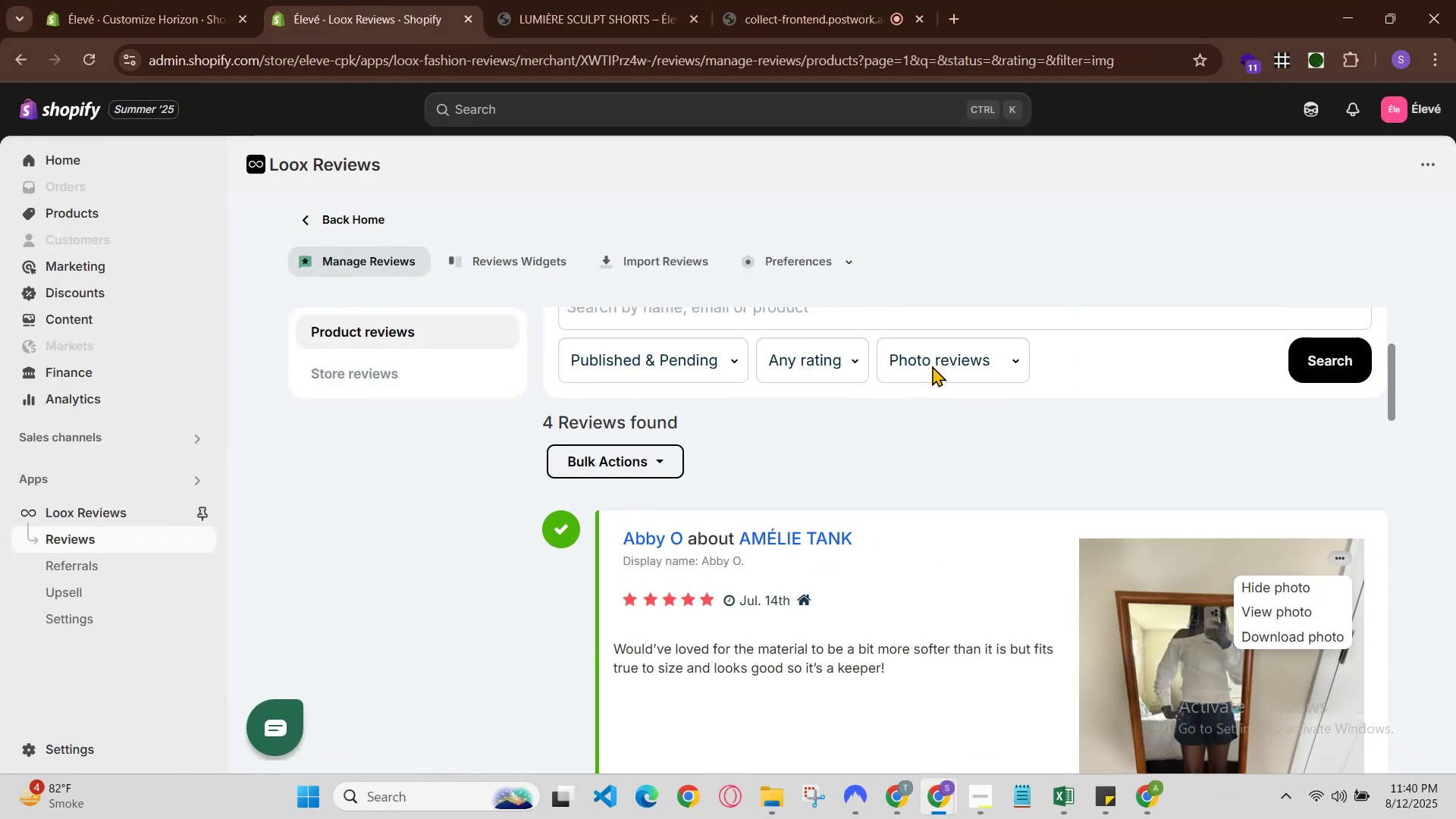 
left_click([952, 355])
 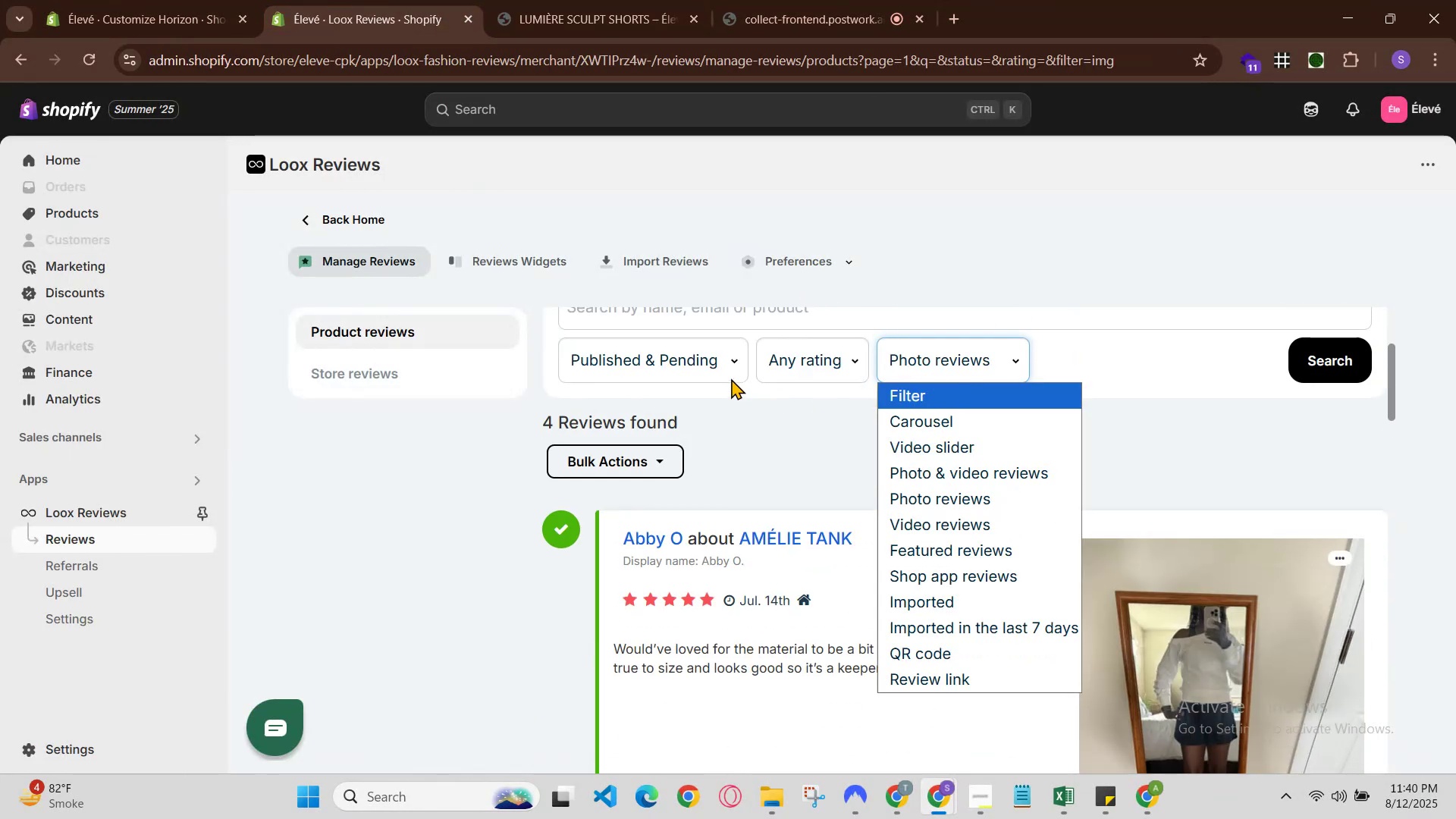 
left_click([703, 370])
 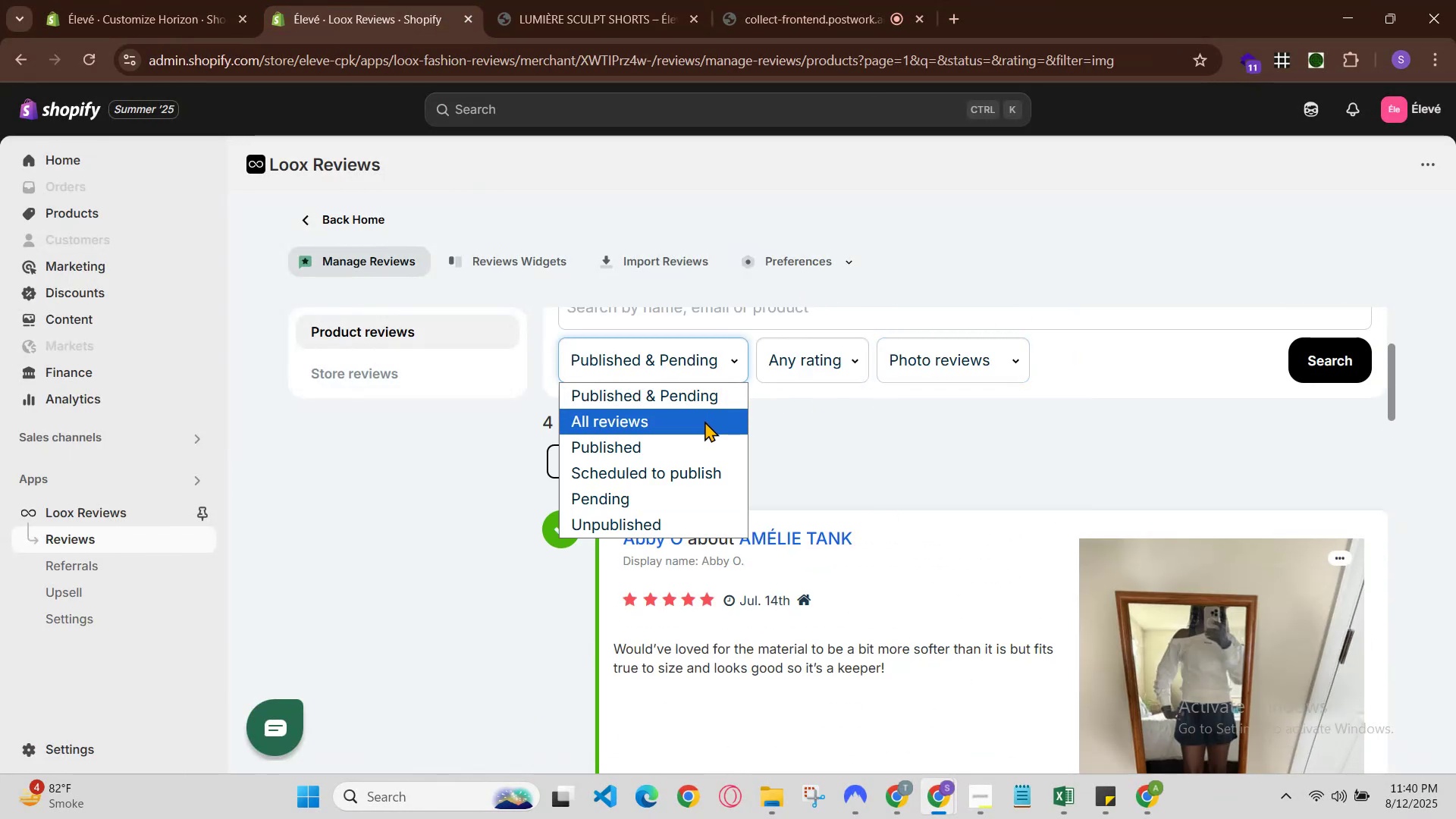 
left_click([709, 449])
 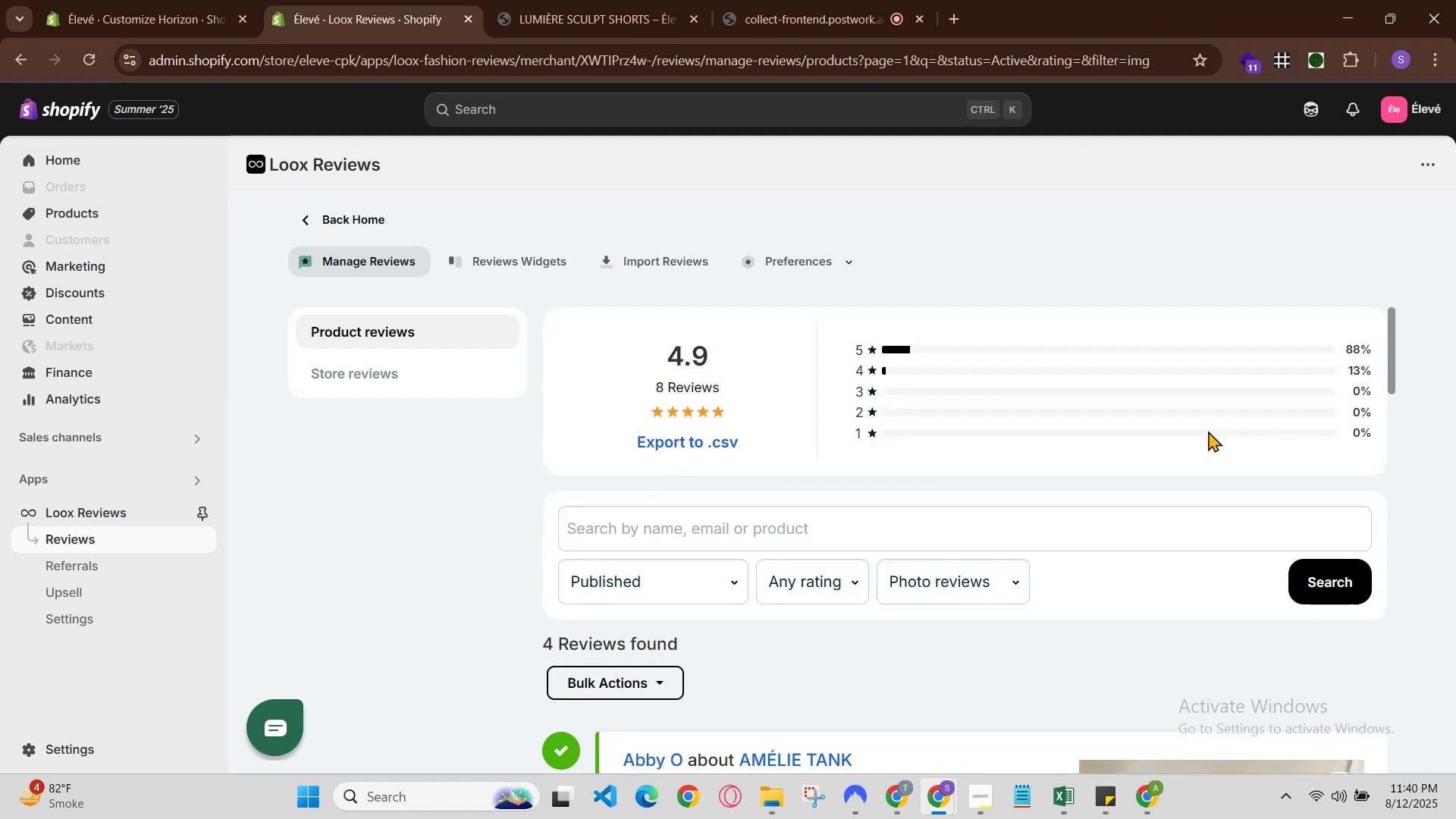 
scroll: coordinate [1196, 451], scroll_direction: down, amount: 4.0
 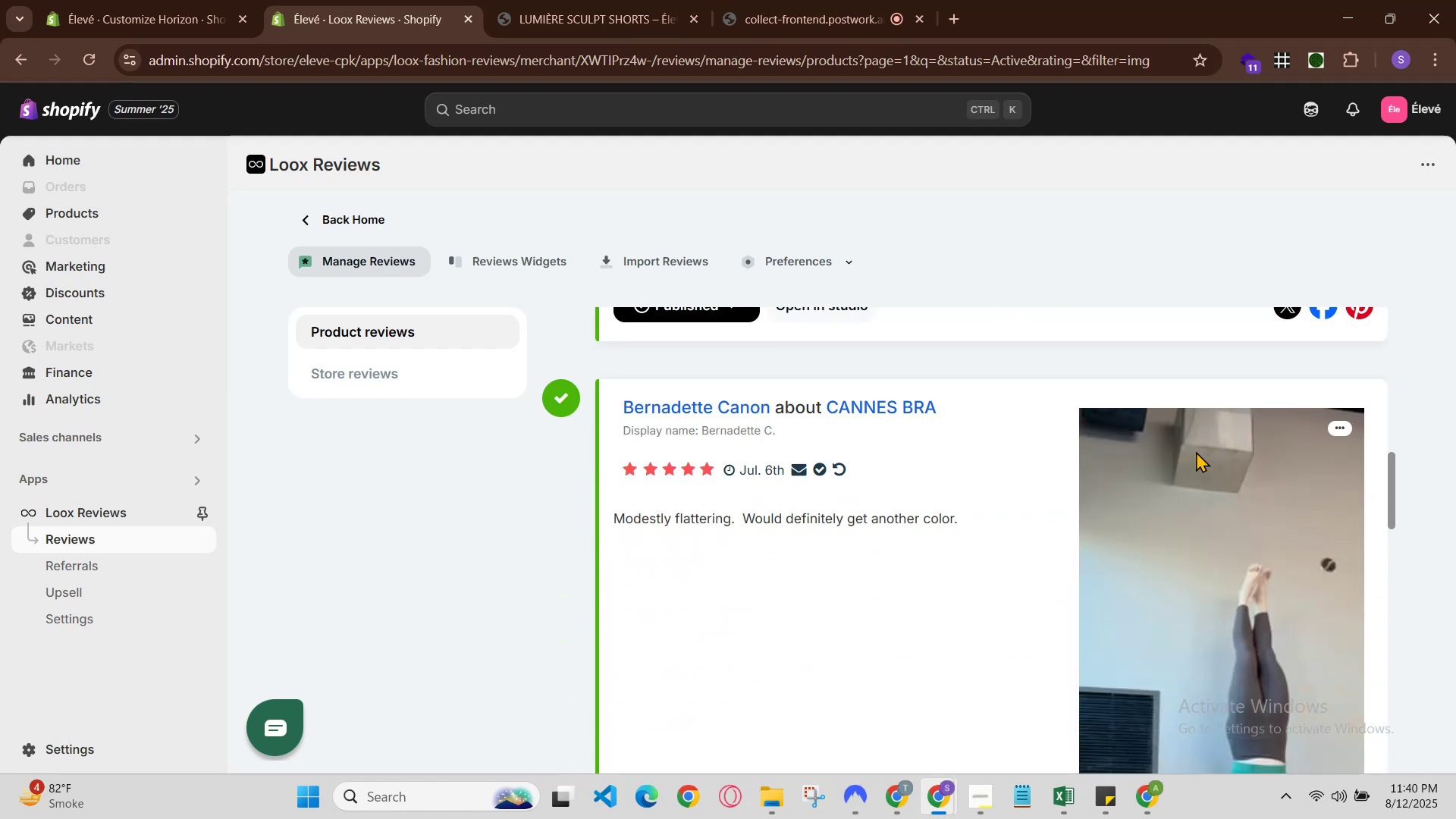 
scroll: coordinate [1079, 528], scroll_direction: up, amount: 2.0
 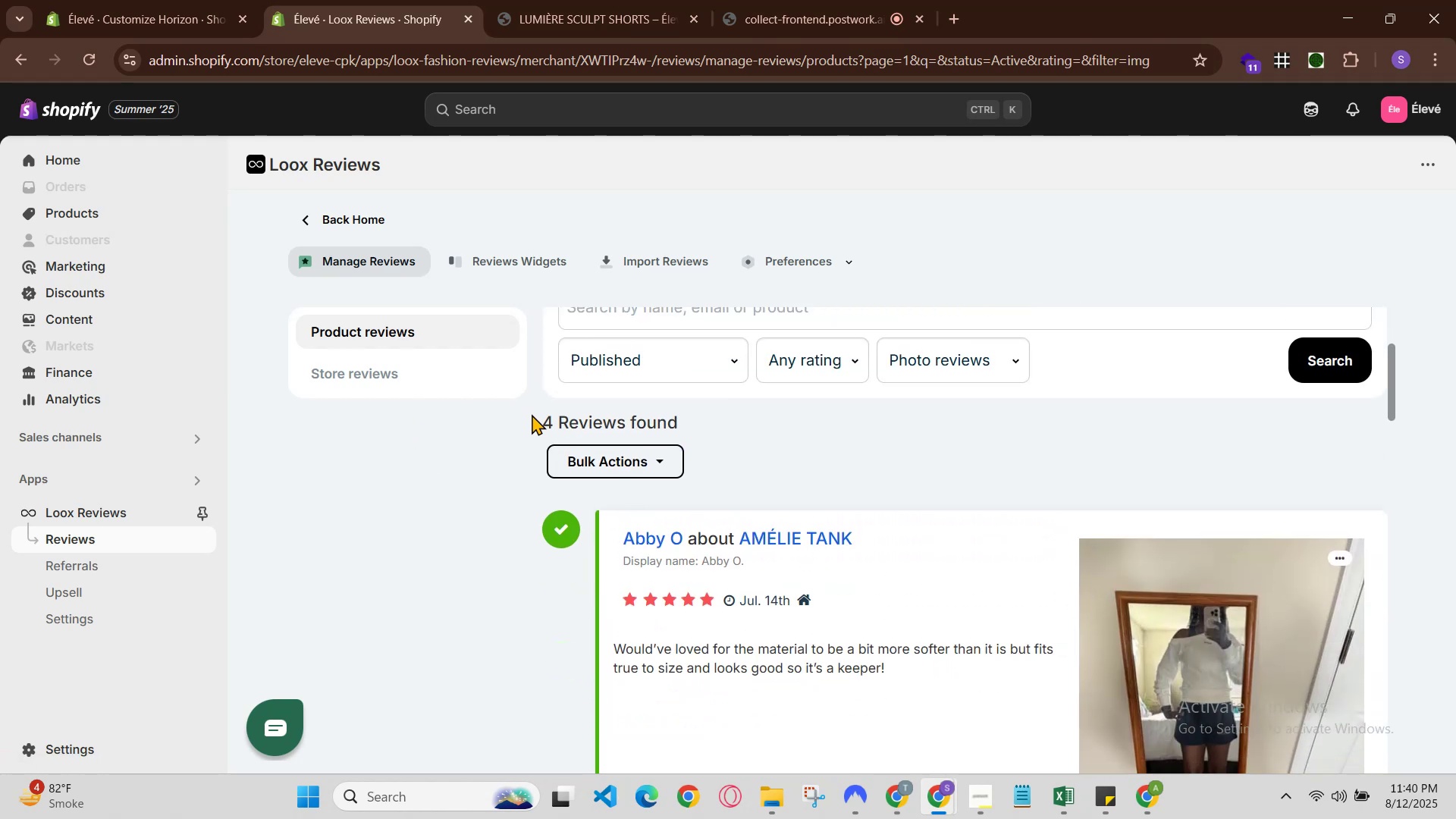 
left_click([588, 471])
 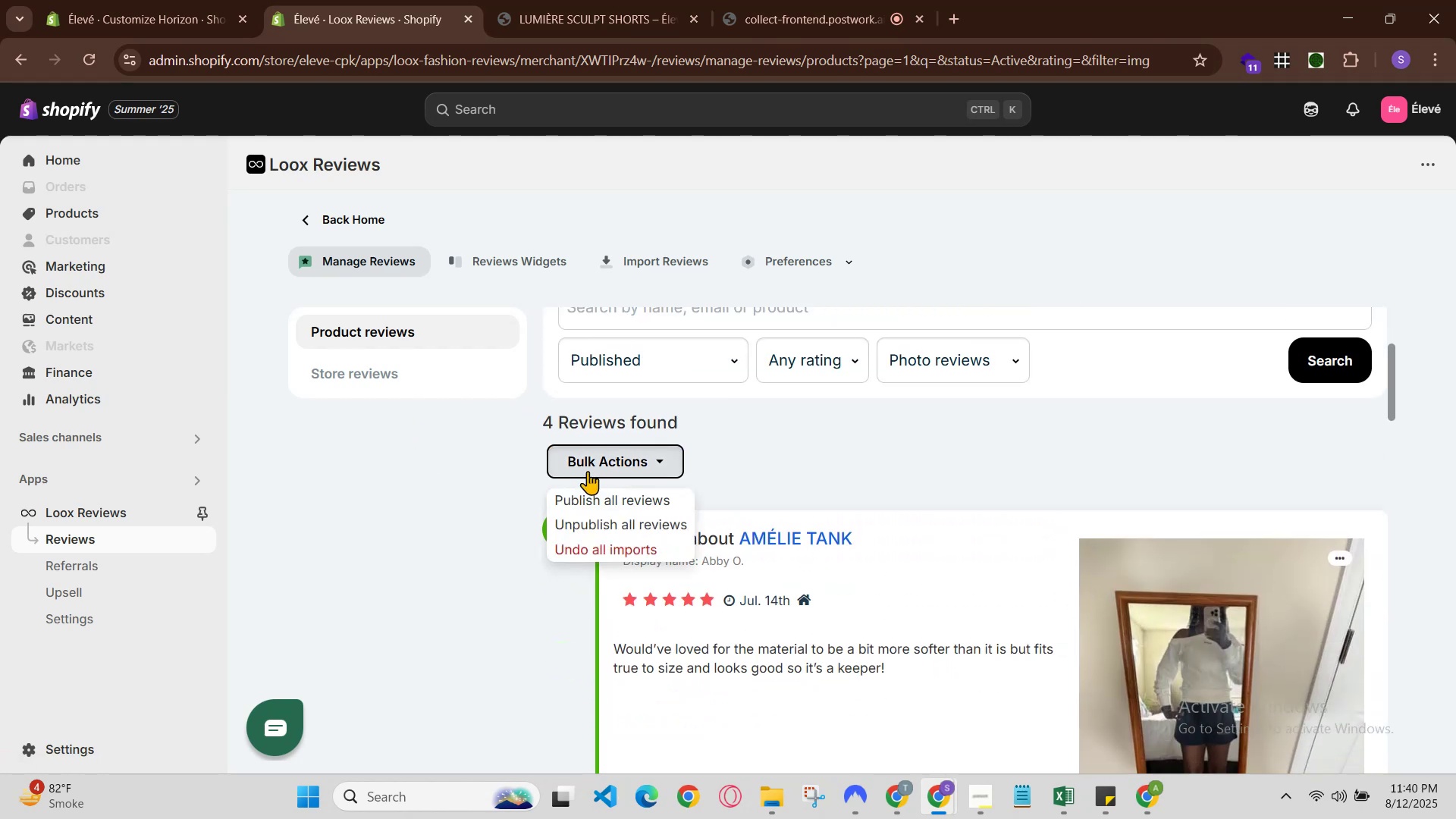 
mouse_move([614, 515])
 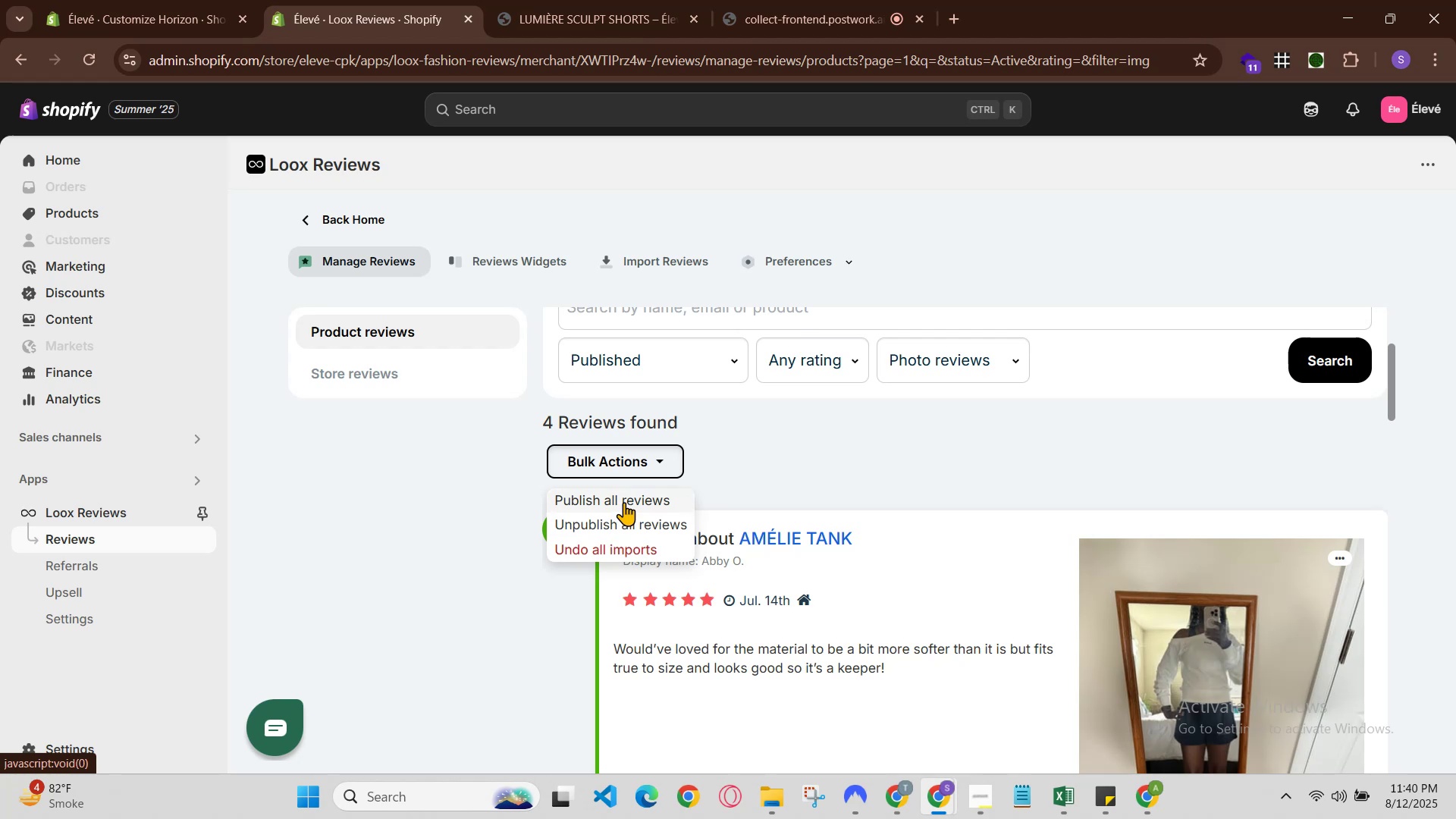 
left_click([624, 502])
 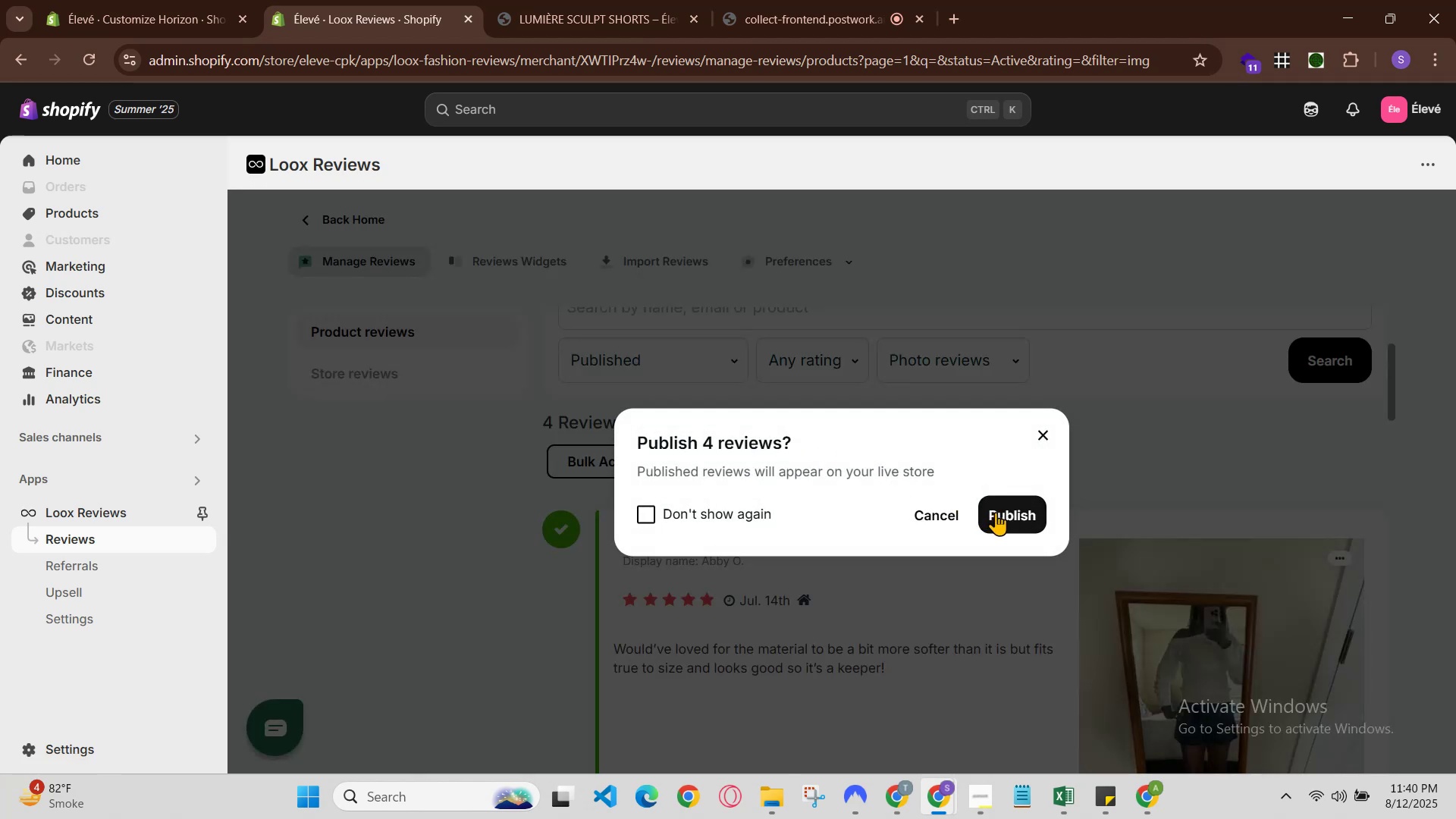 
left_click_drag(start_coordinate=[996, 512], to_coordinate=[1000, 514])
 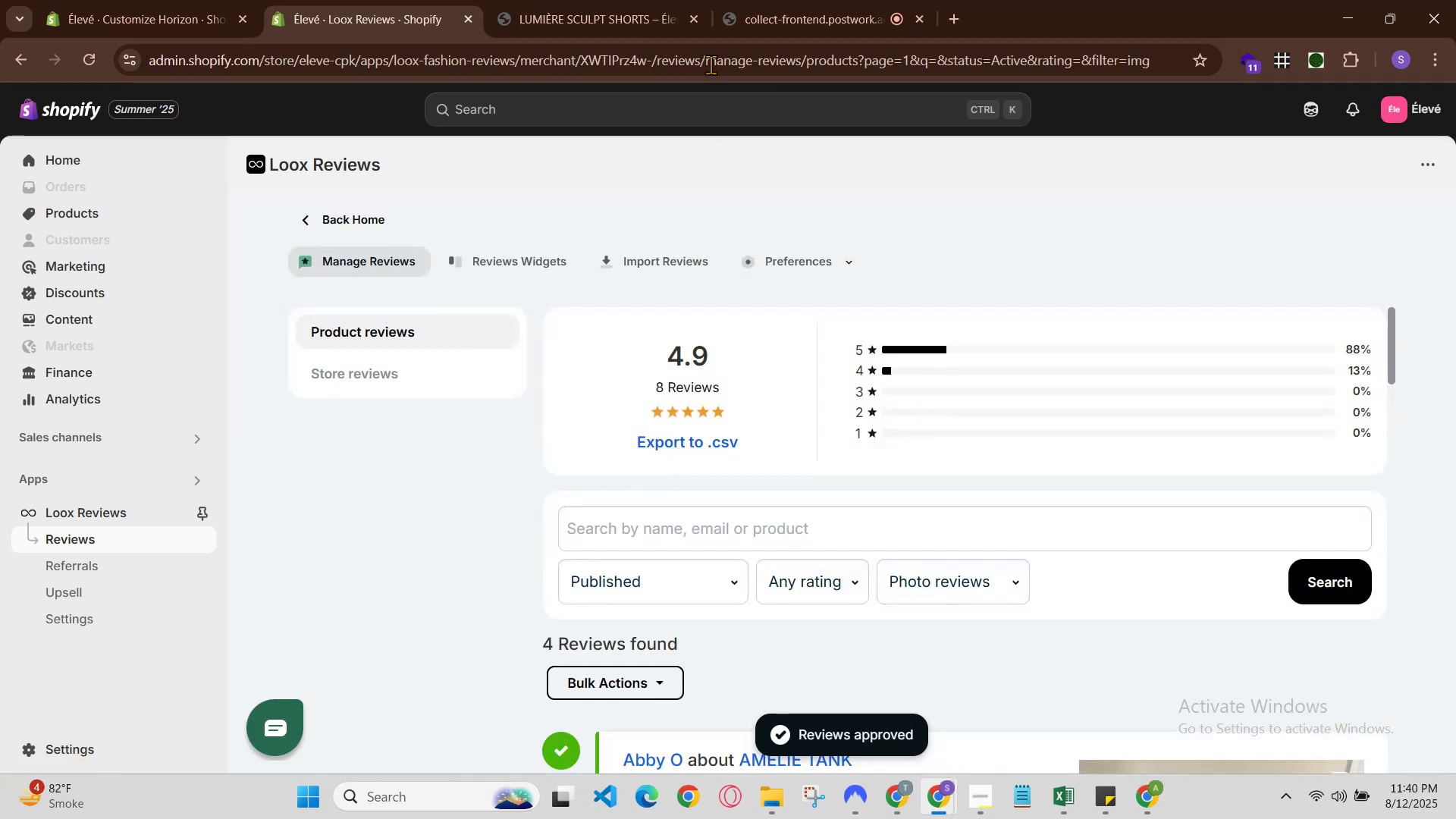 
scroll: coordinate [945, 542], scroll_direction: down, amount: 3.0
 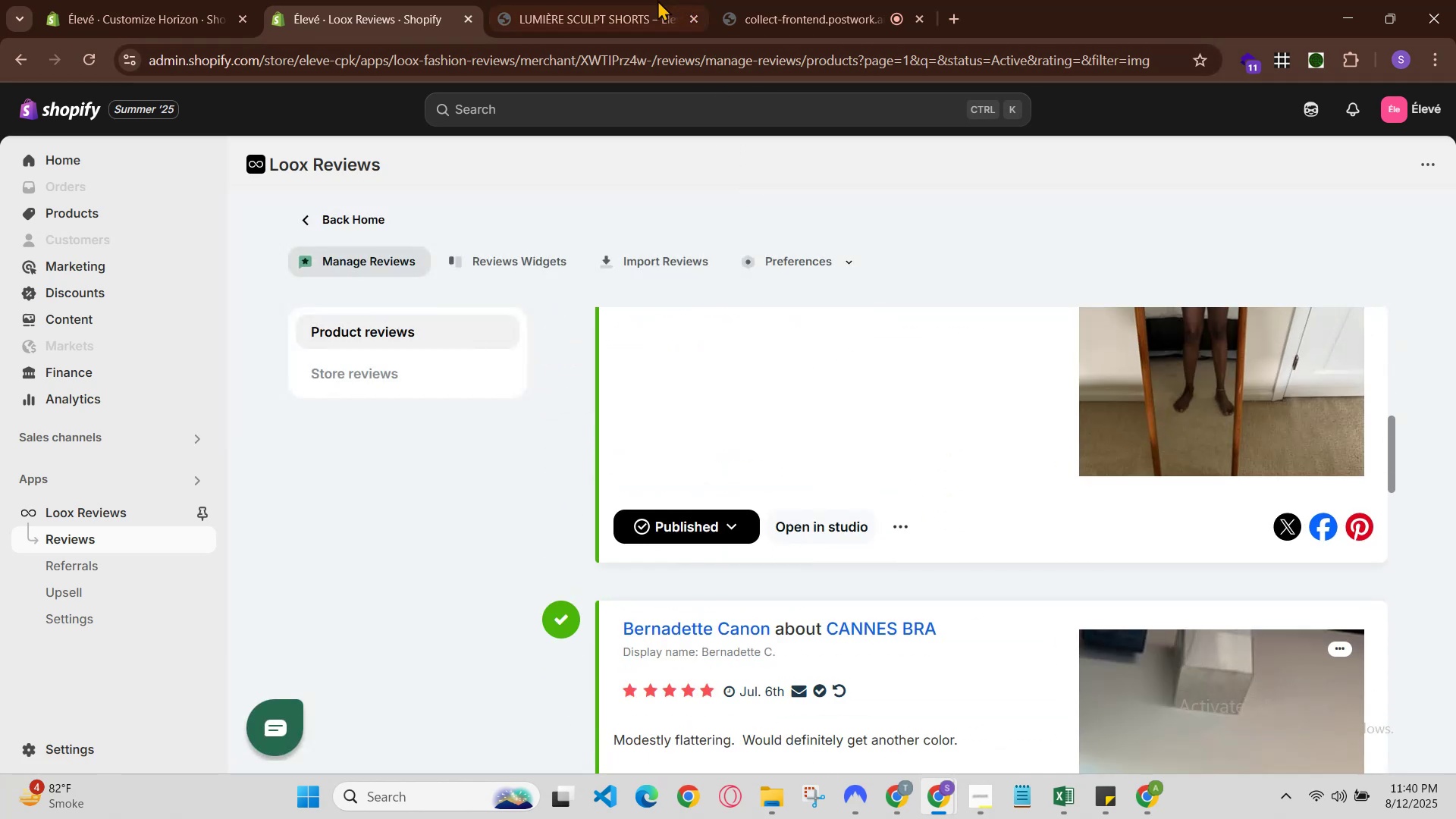 
left_click([617, 0])
 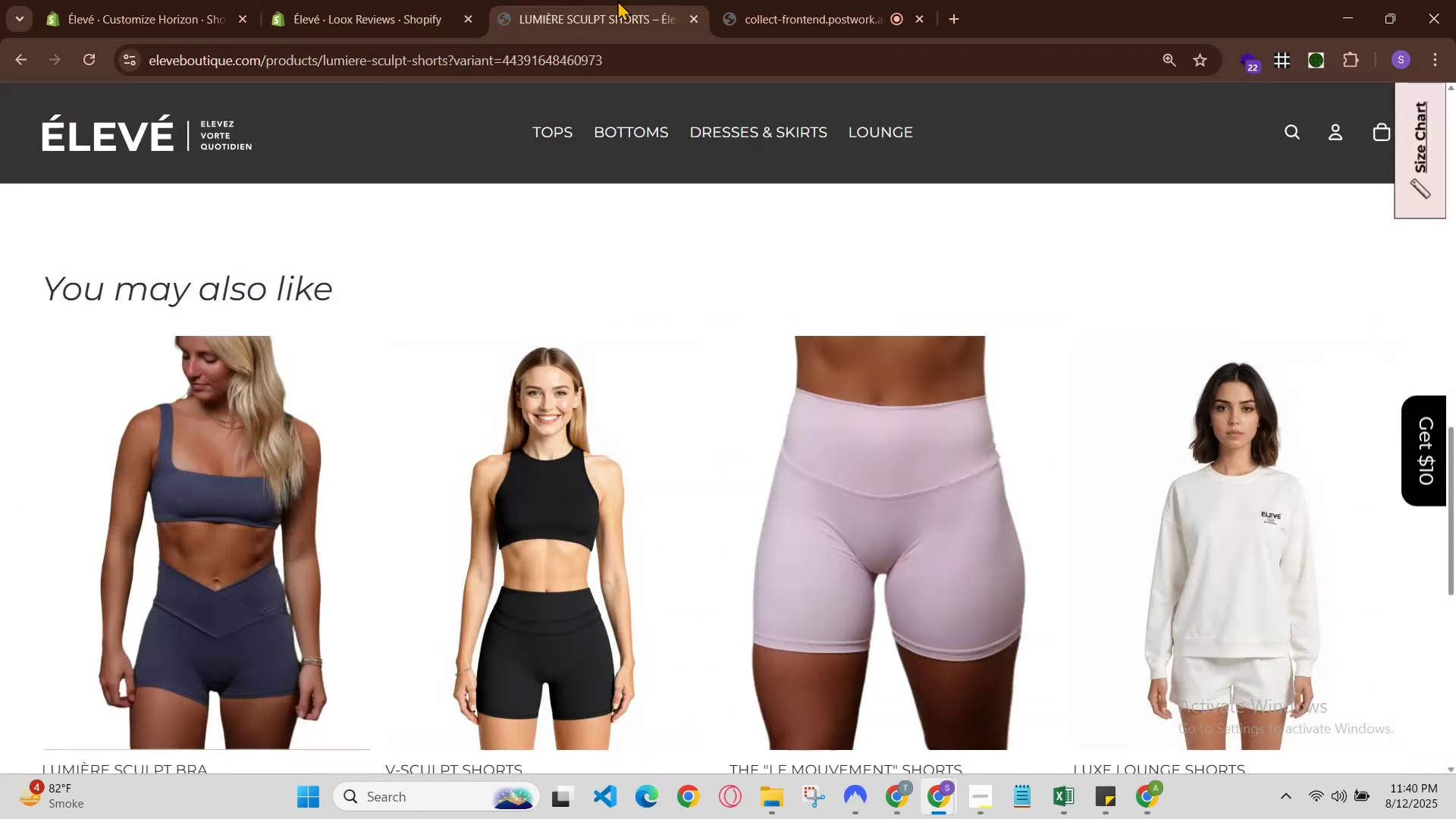 
key(Control+R)
 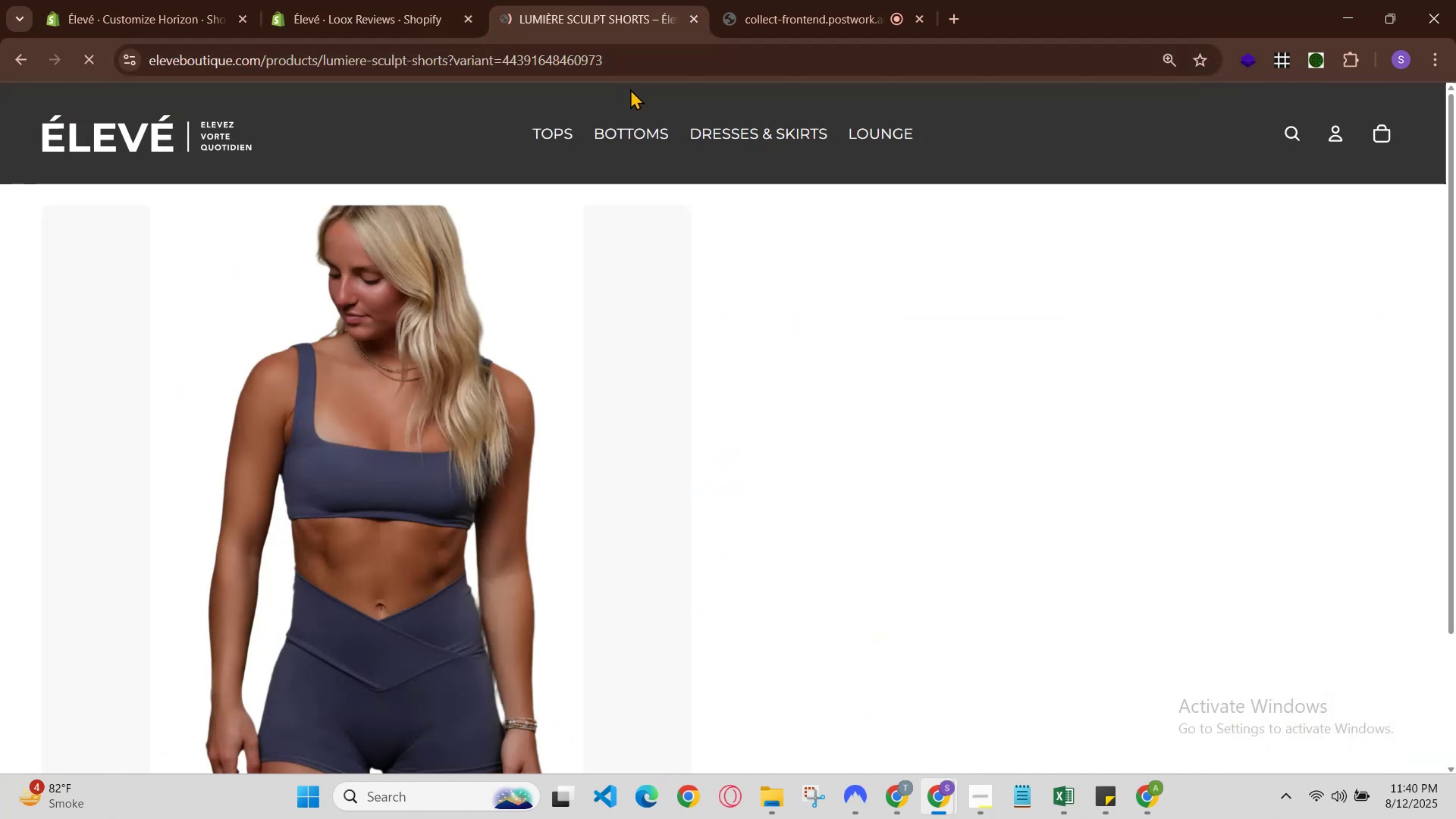 
scroll: coordinate [714, 287], scroll_direction: down, amount: 1.0
 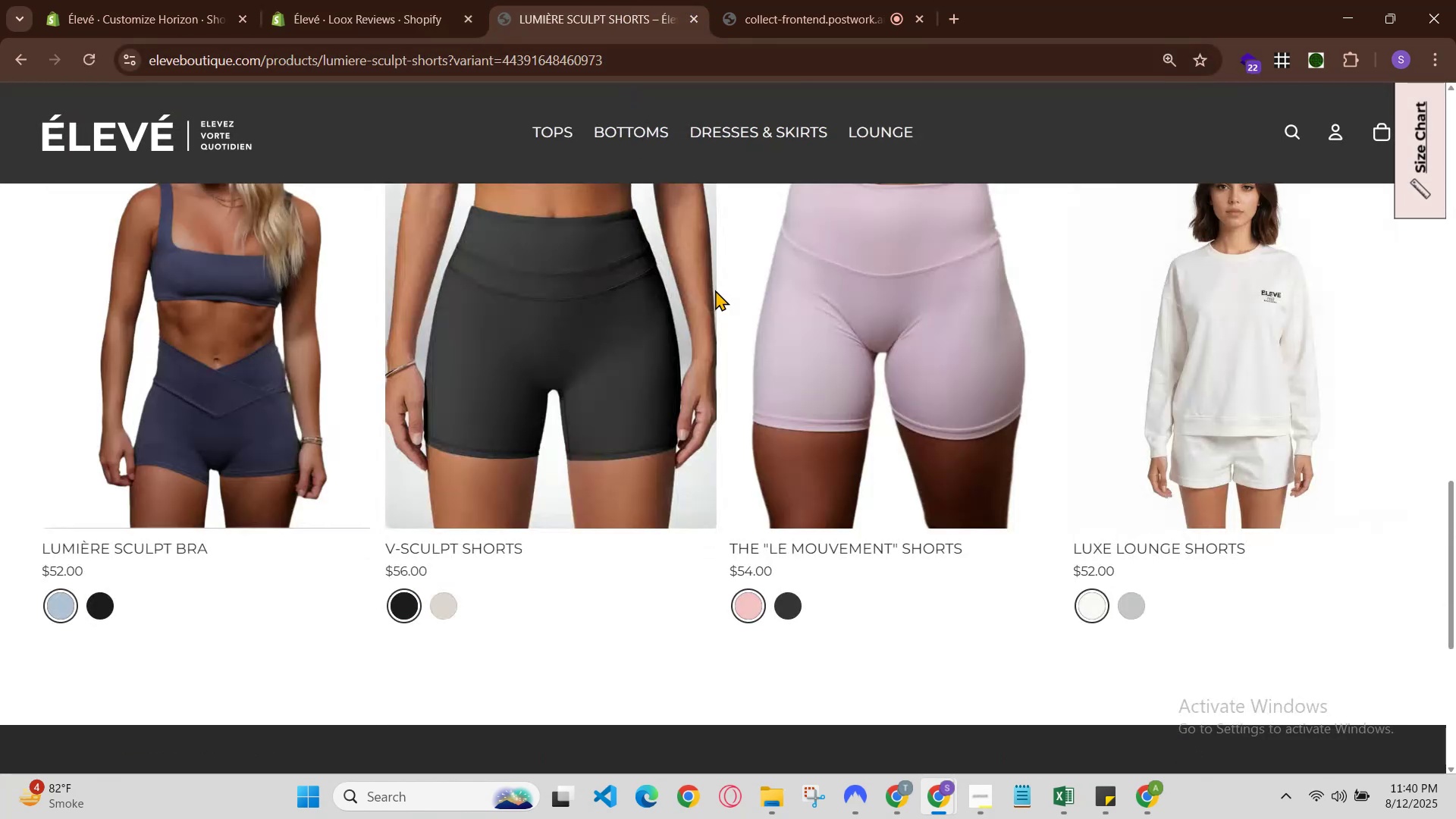 
scroll: coordinate [717, 297], scroll_direction: none, amount: 0.0
 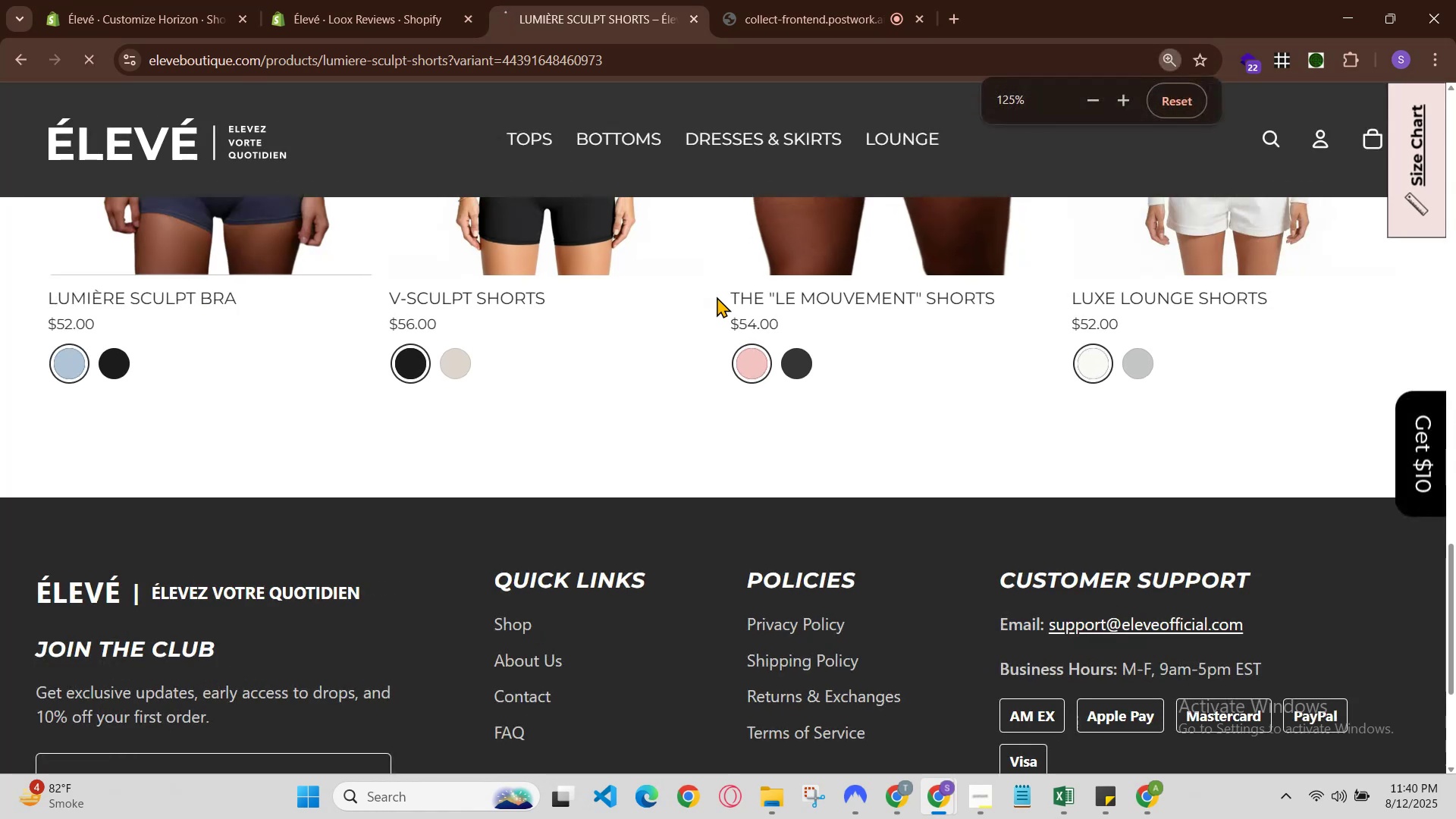 
key(Control+R)
 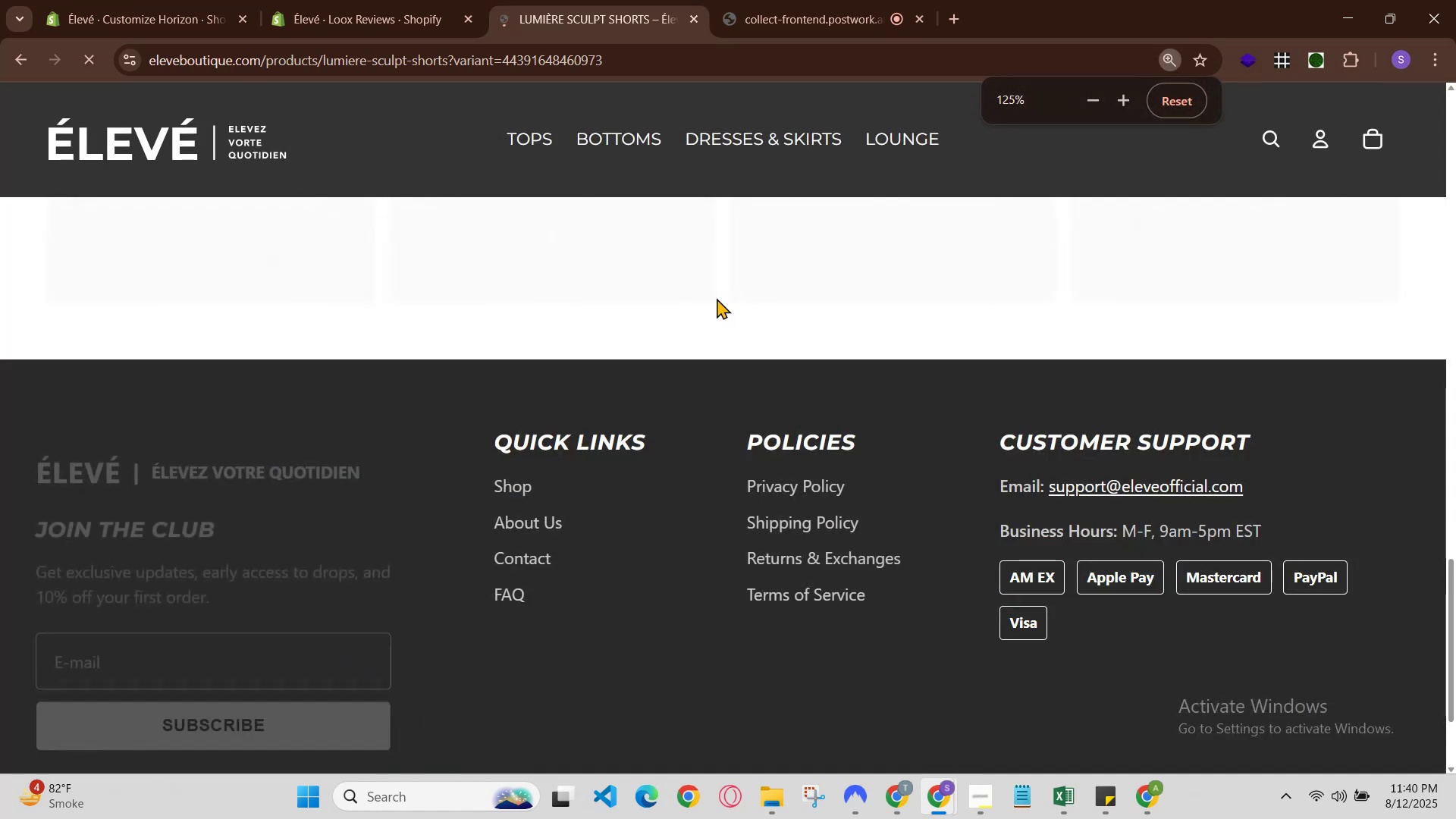 
scroll: coordinate [717, 307], scroll_direction: up, amount: 2.0
 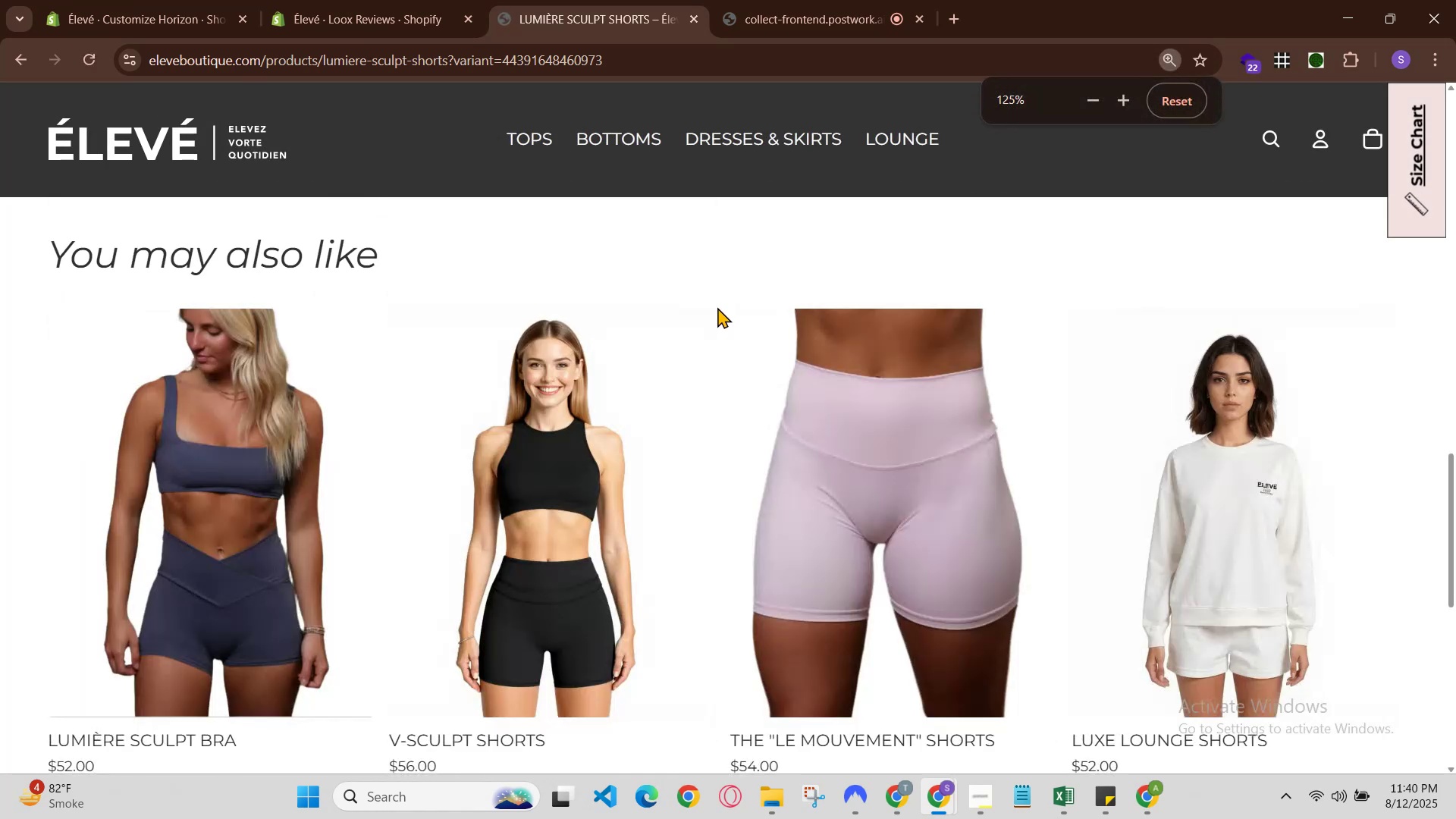 
scroll: coordinate [717, 307], scroll_direction: down, amount: 1.0
 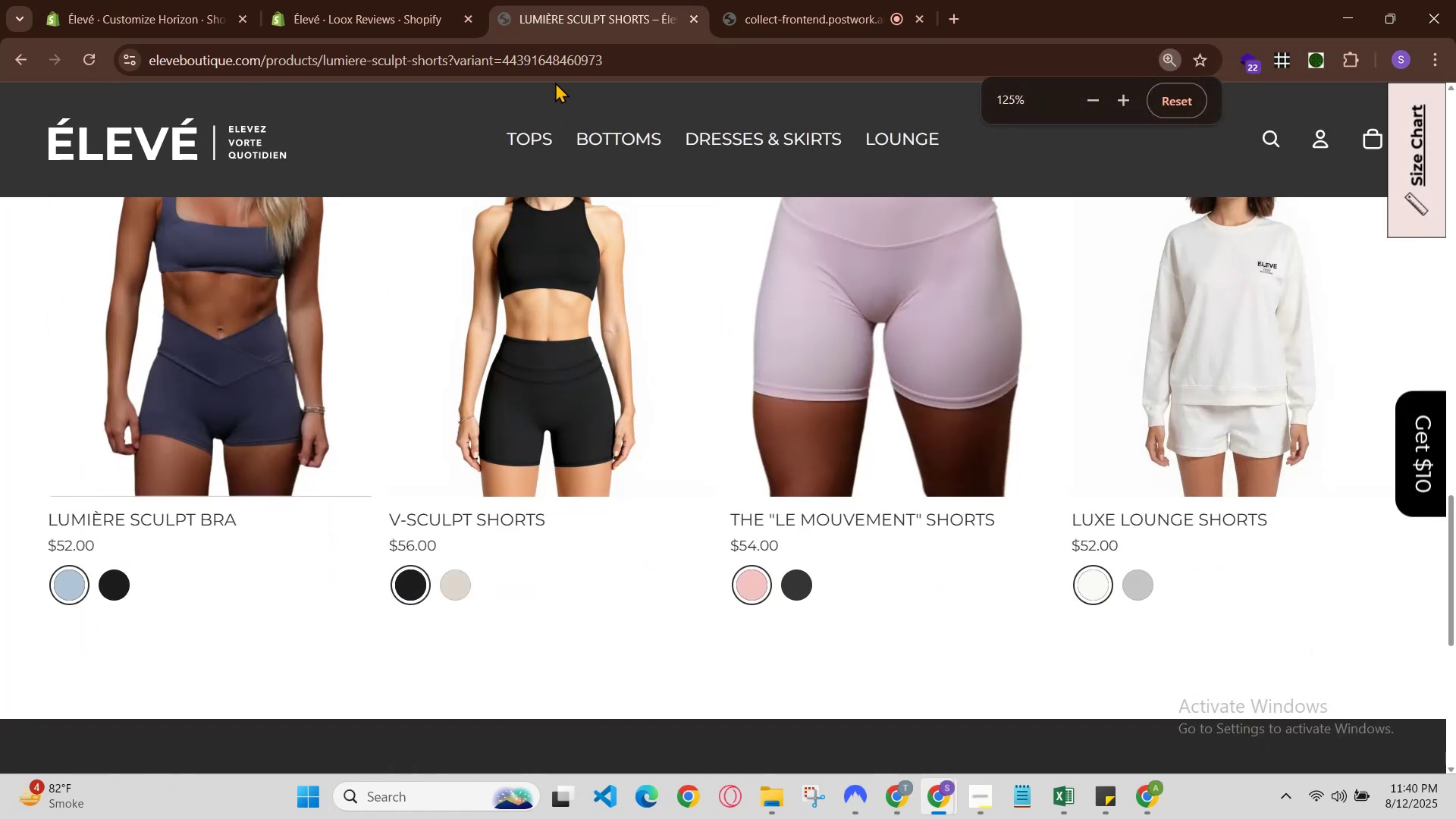 
left_click_drag(start_coordinate=[643, 55], to_coordinate=[0, 42])
 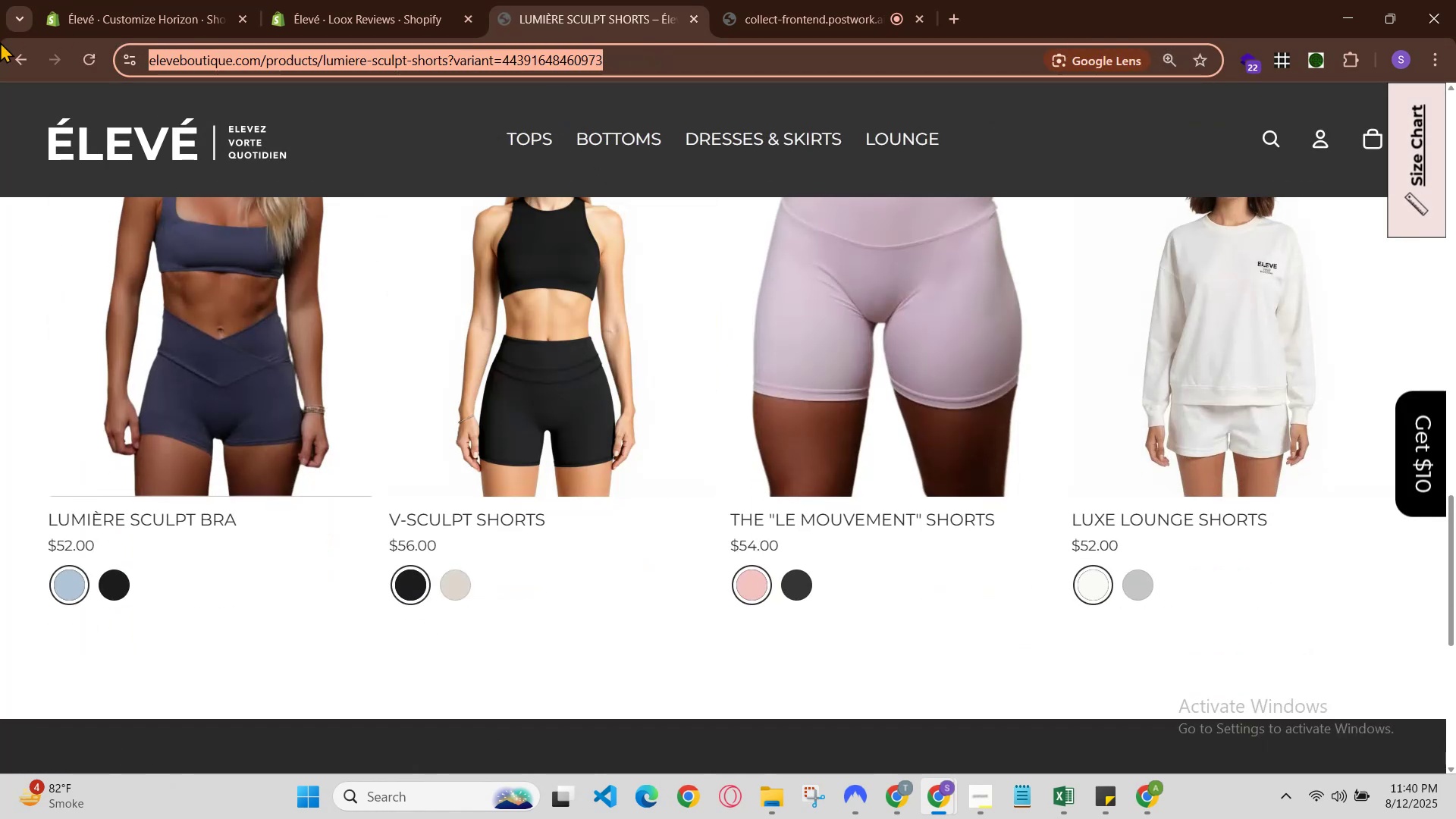 
key(E)
 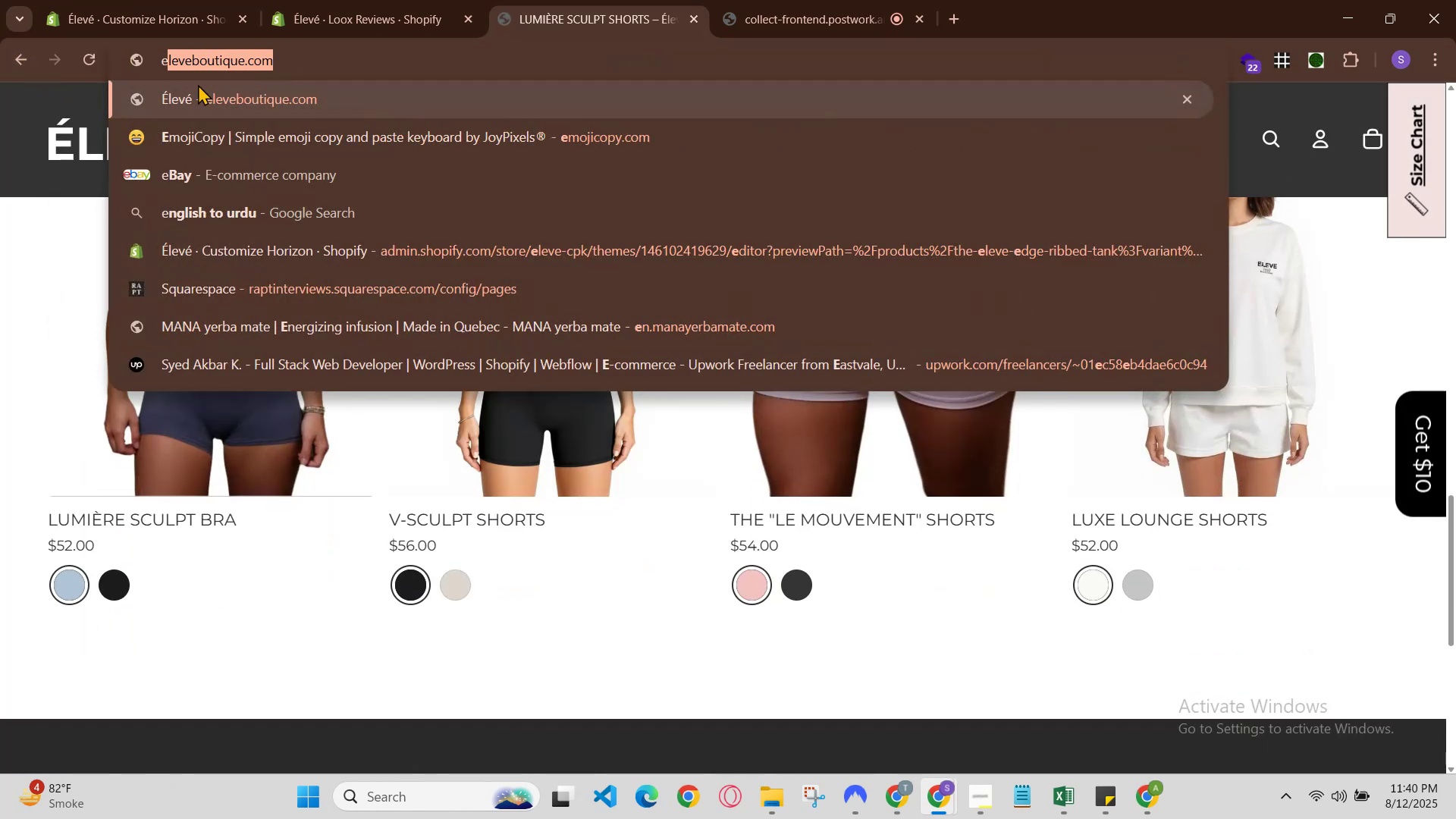 
left_click([225, 89])
 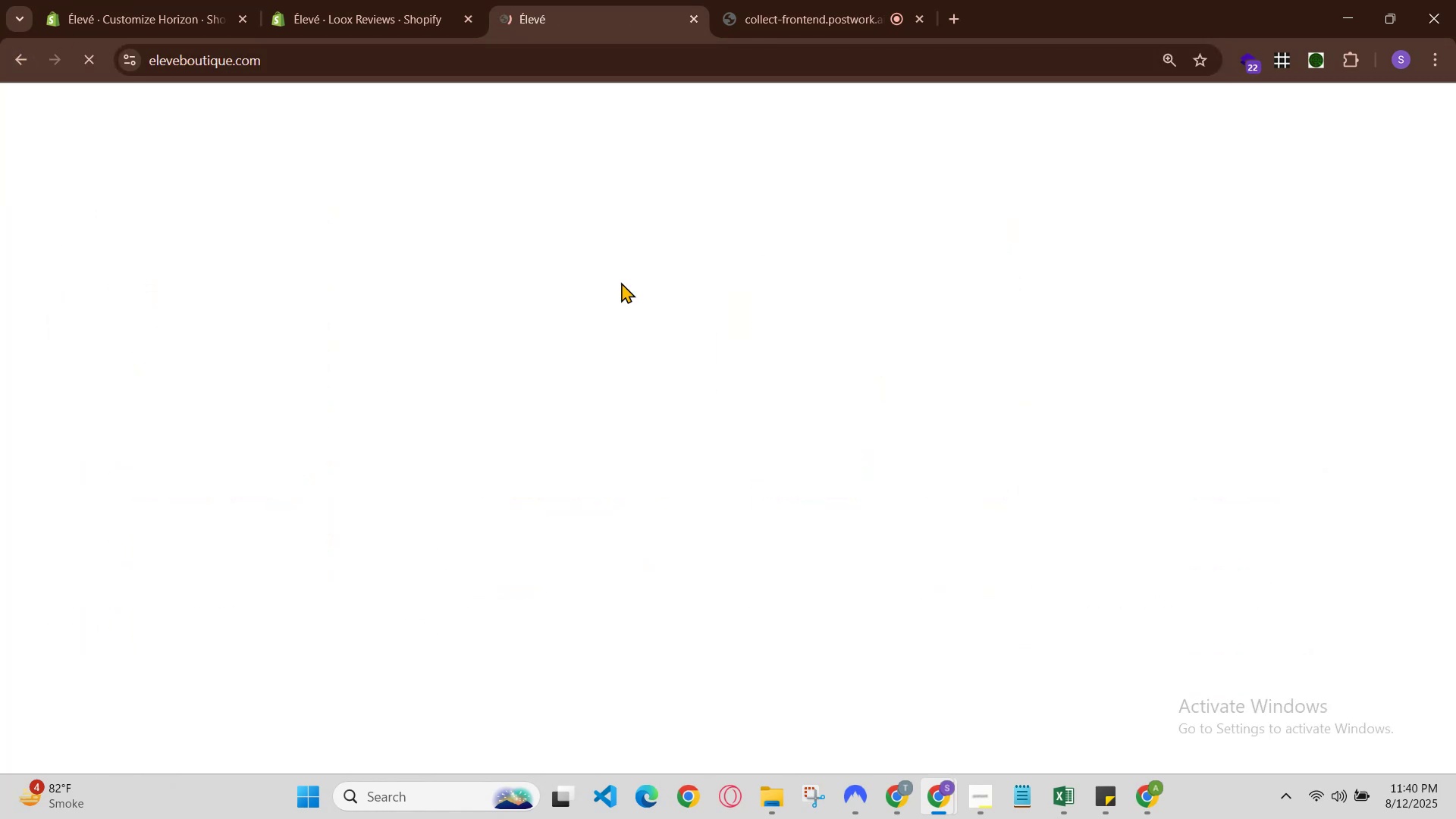 
scroll: coordinate [621, 282], scroll_direction: down, amount: 3.0
 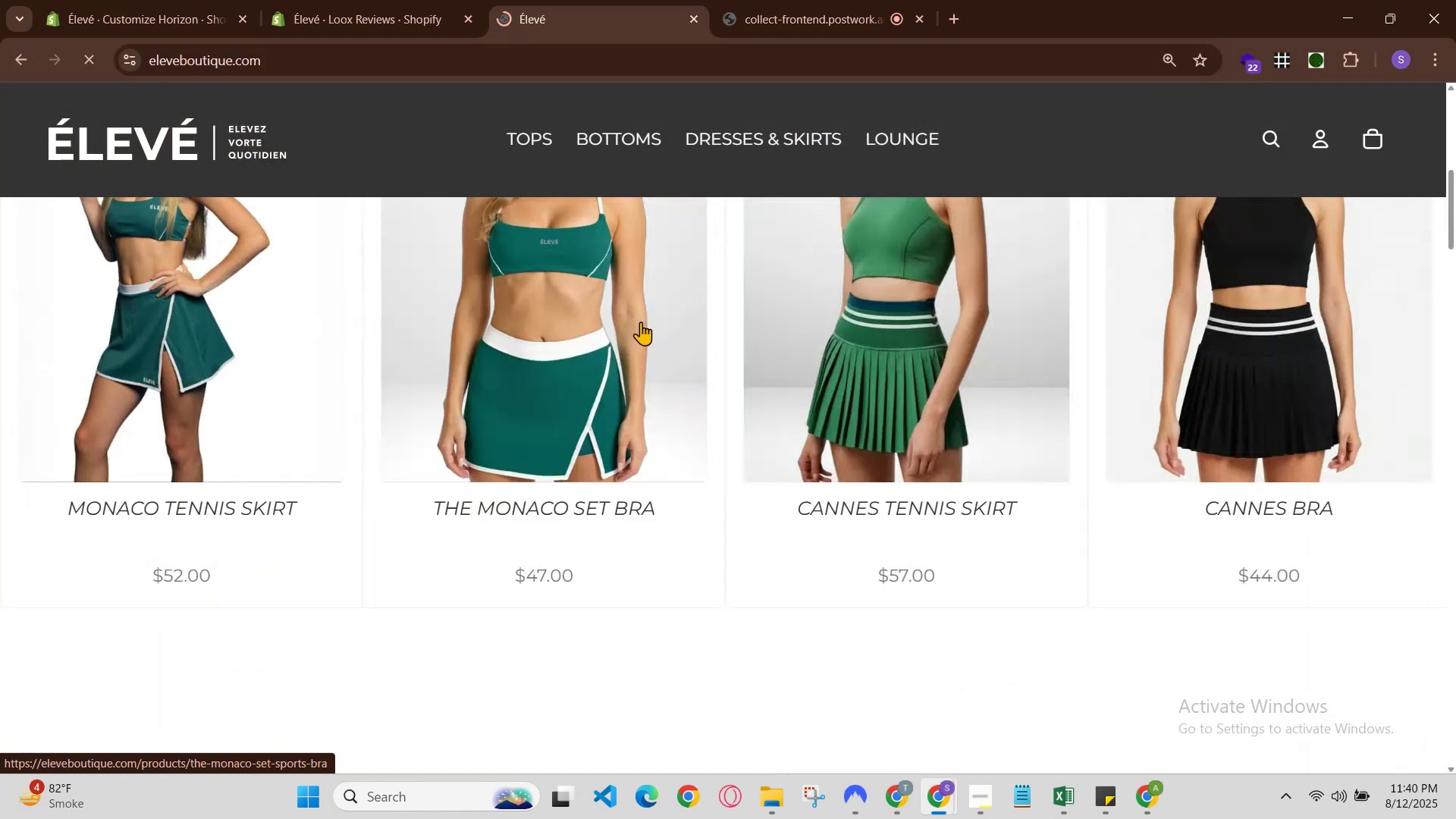 
left_click([641, 322])
 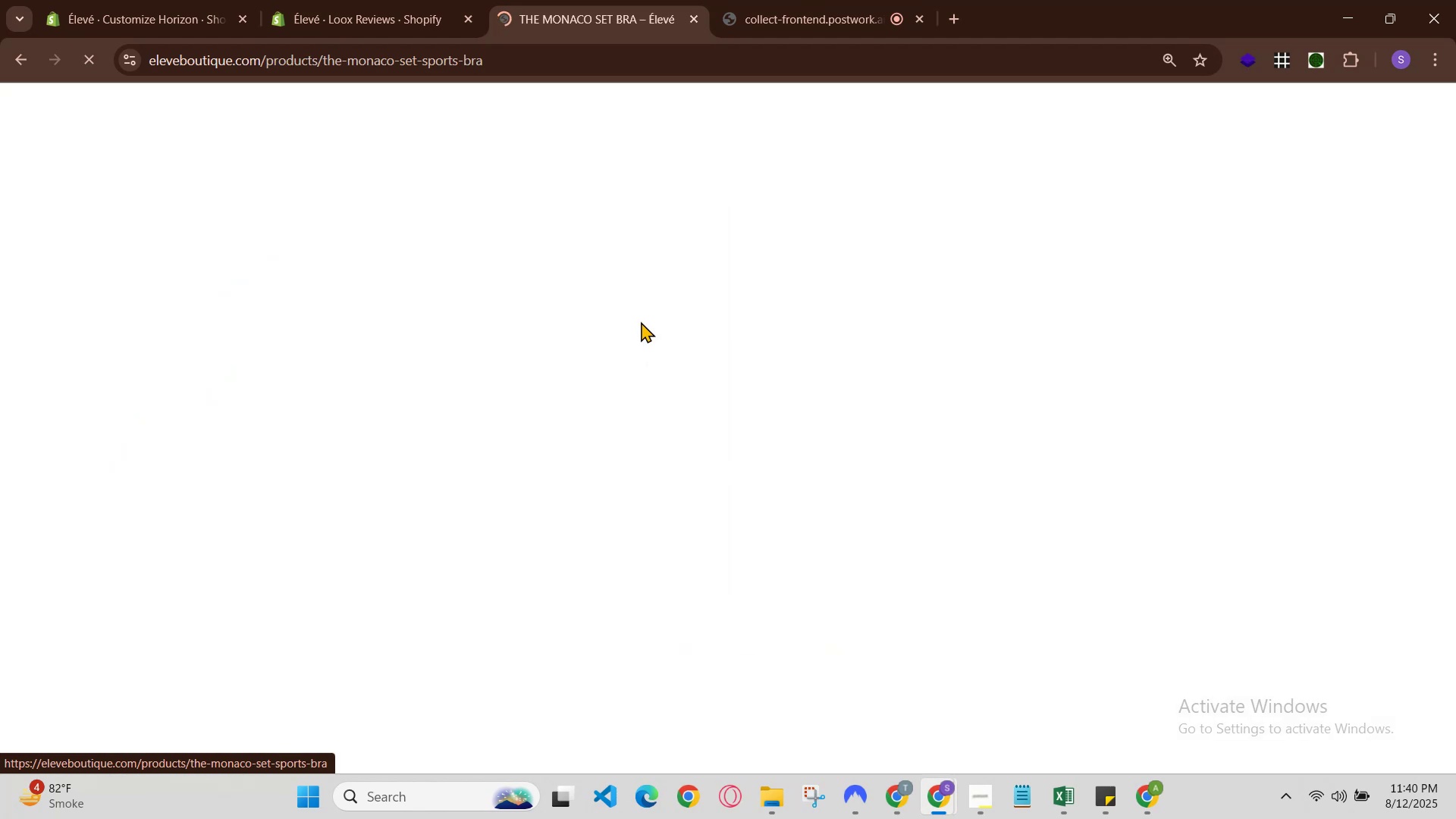 
scroll: coordinate [641, 322], scroll_direction: down, amount: 9.0
 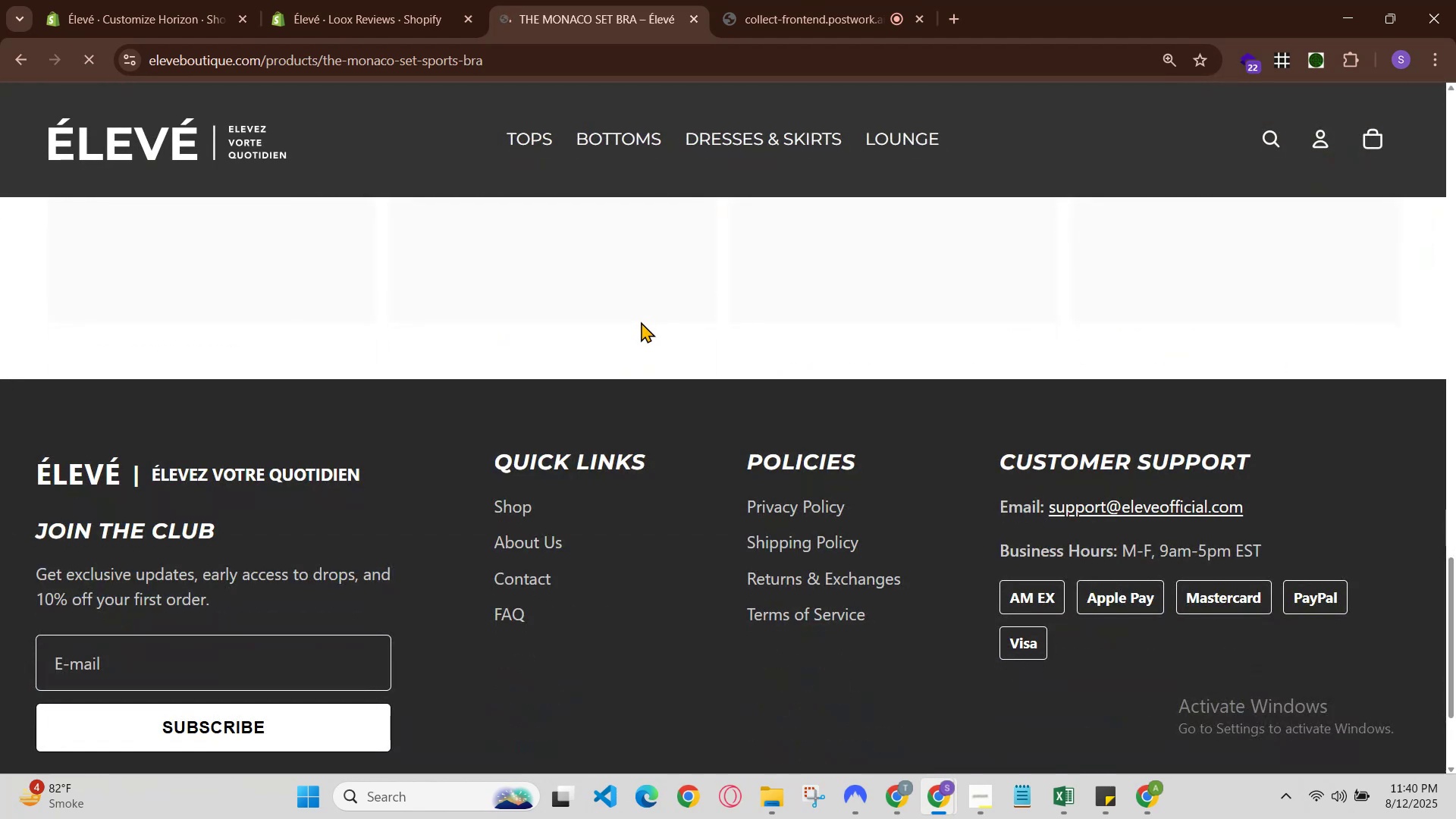 
scroll: coordinate [641, 322], scroll_direction: up, amount: 1.0
 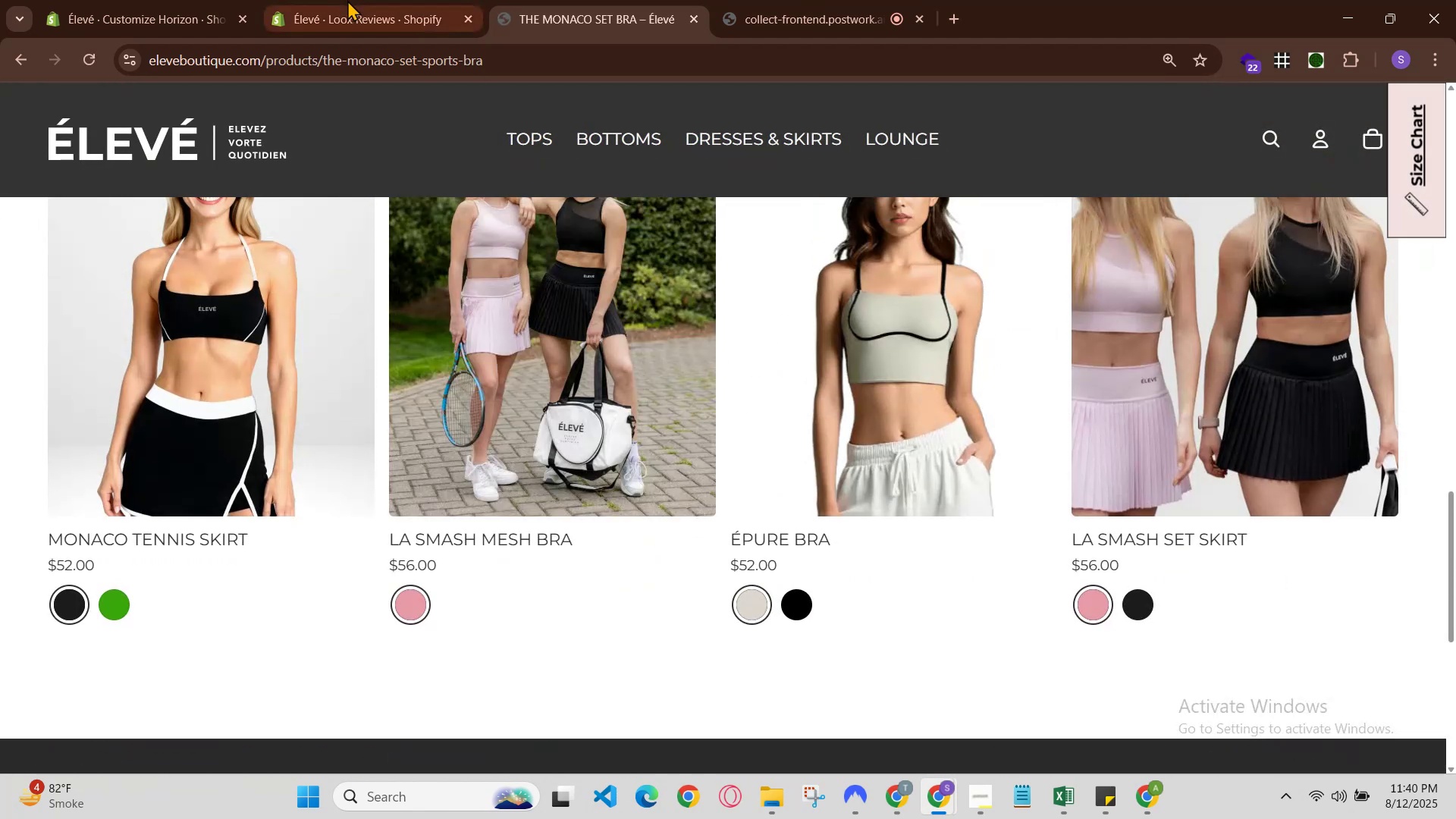 
left_click([330, 0])
 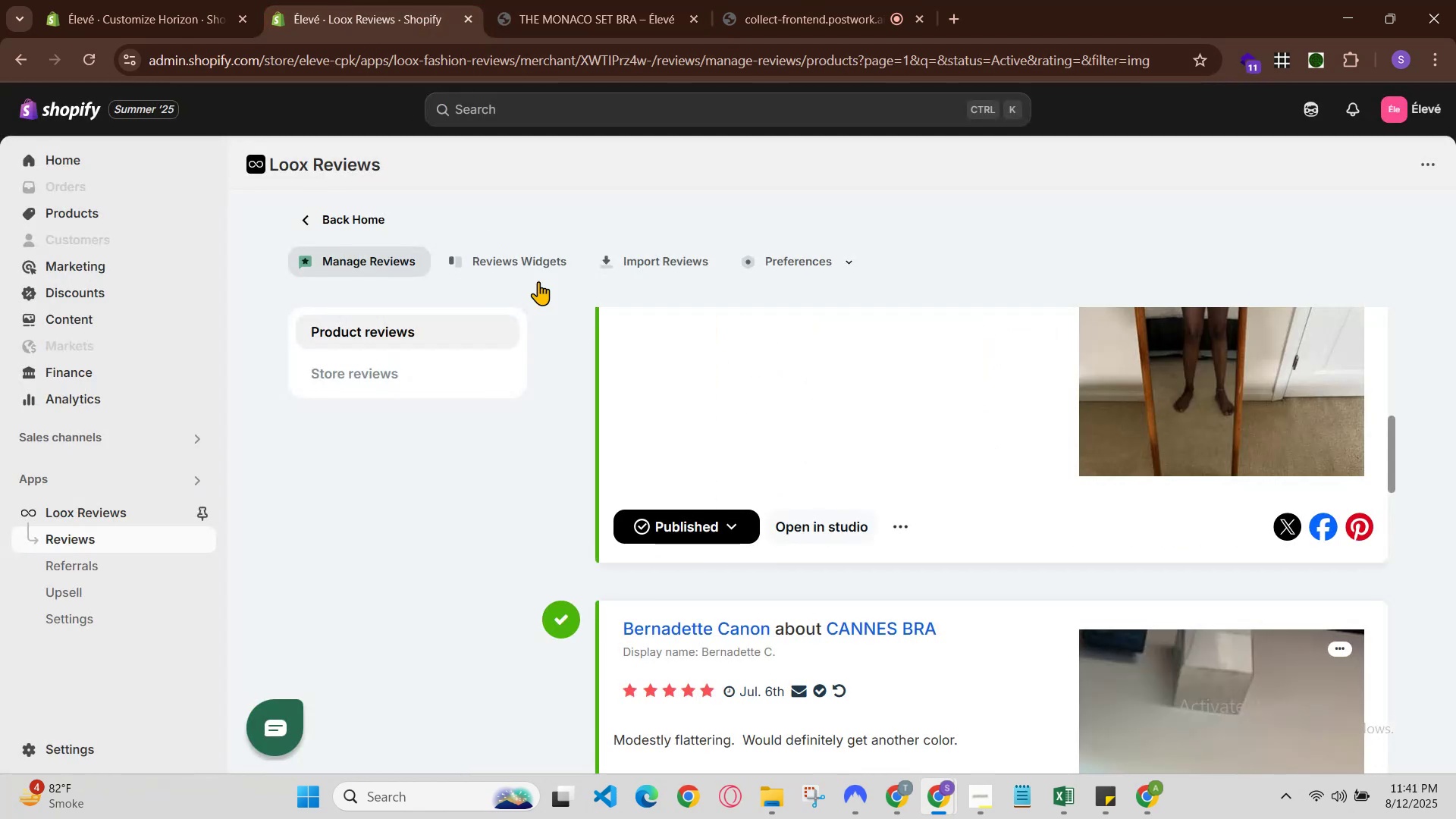 
scroll: coordinate [680, 344], scroll_direction: up, amount: 4.0
 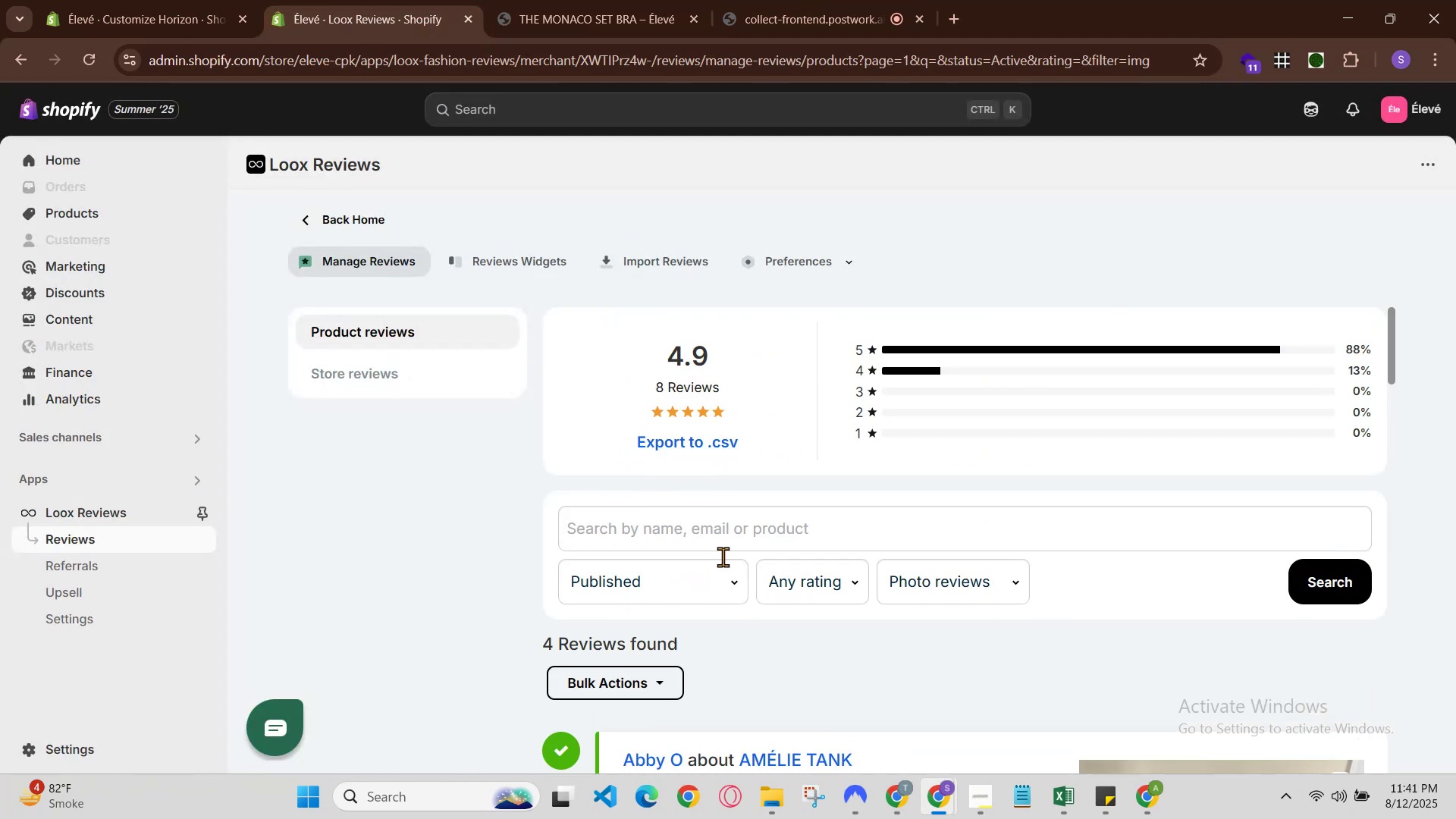 
left_click([725, 579])
 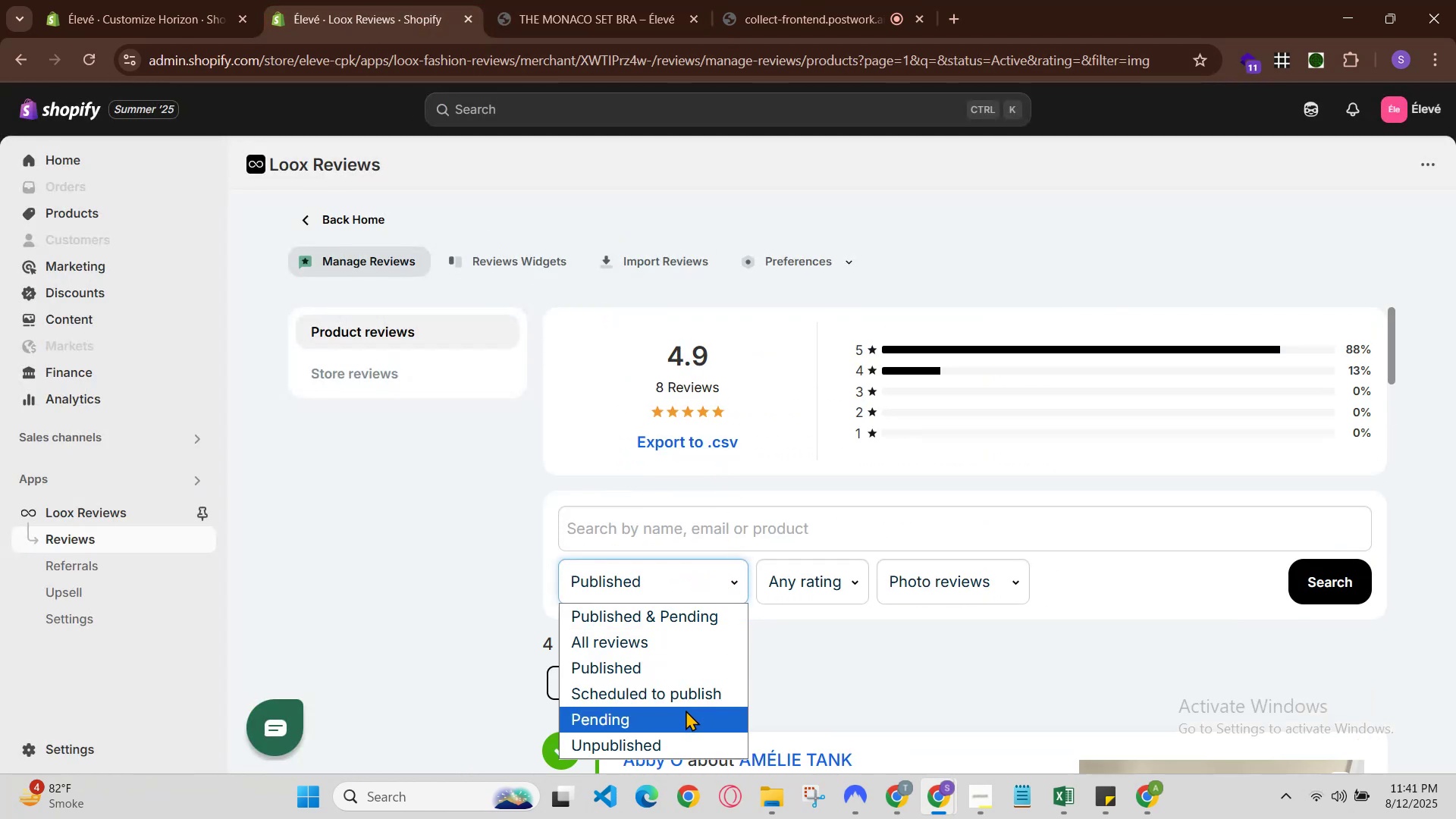 
left_click([695, 648])
 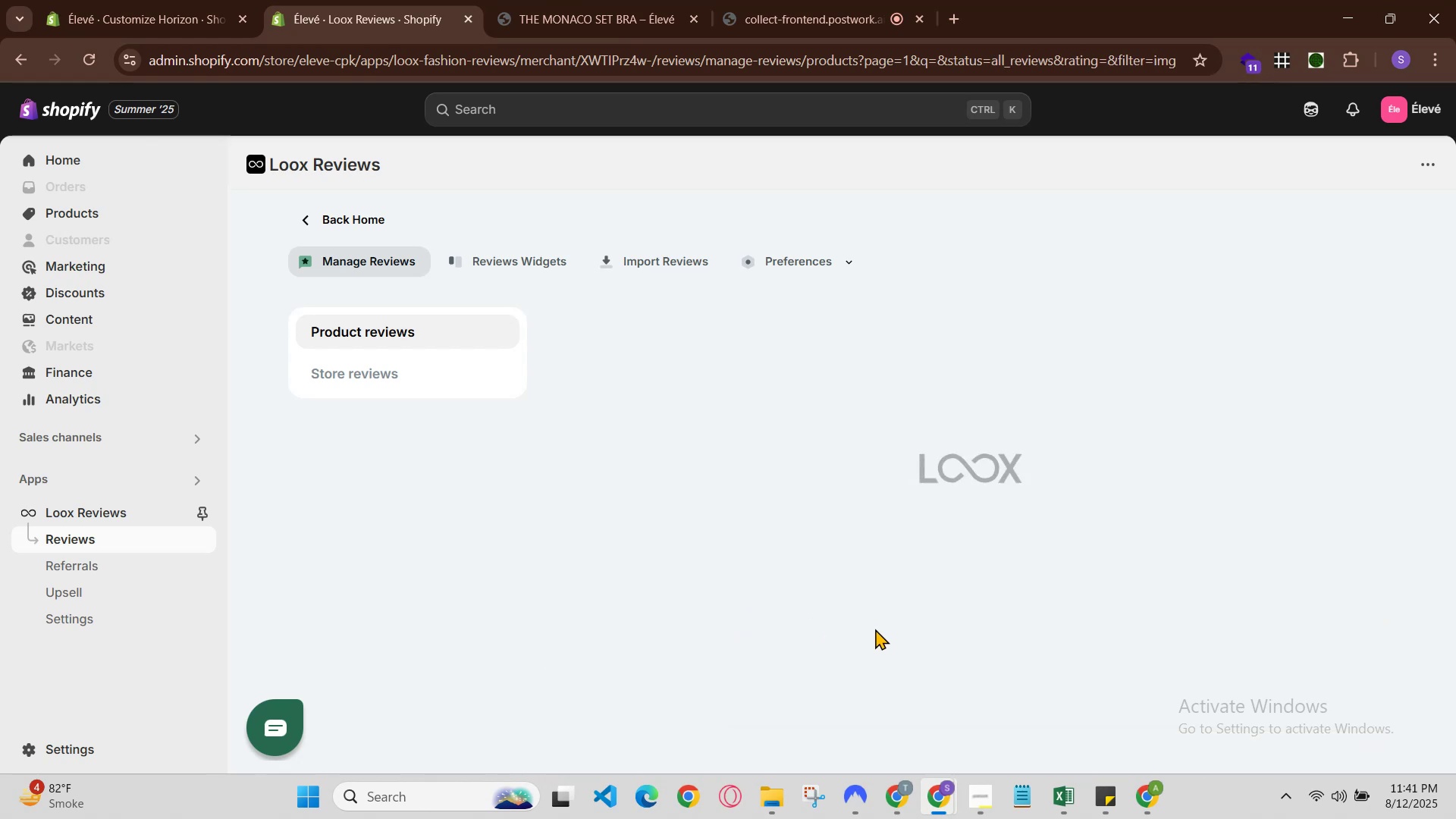 
scroll: coordinate [898, 629], scroll_direction: down, amount: 3.0
 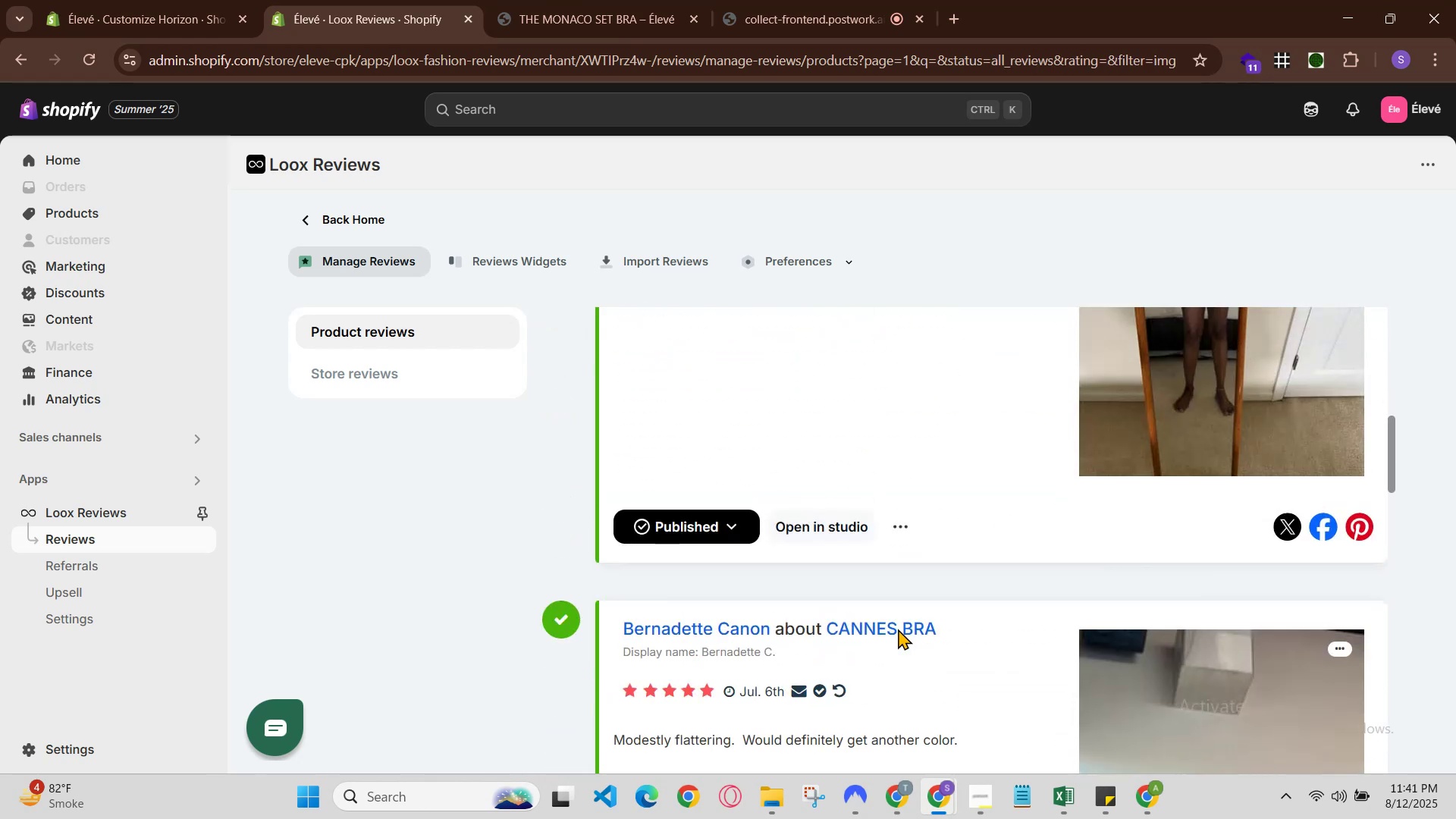 
scroll: coordinate [898, 629], scroll_direction: up, amount: 4.0
 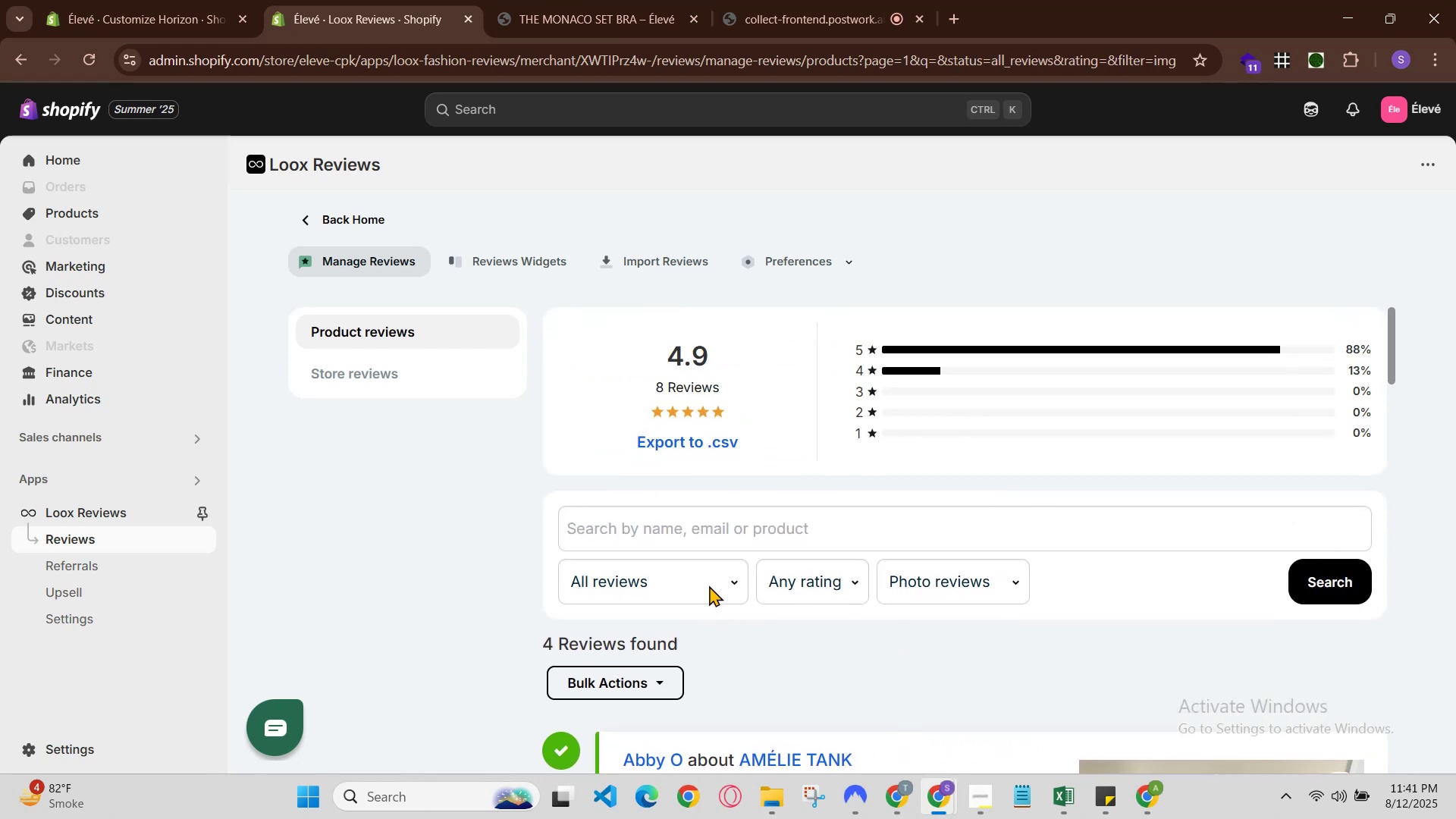 
left_click([695, 571])
 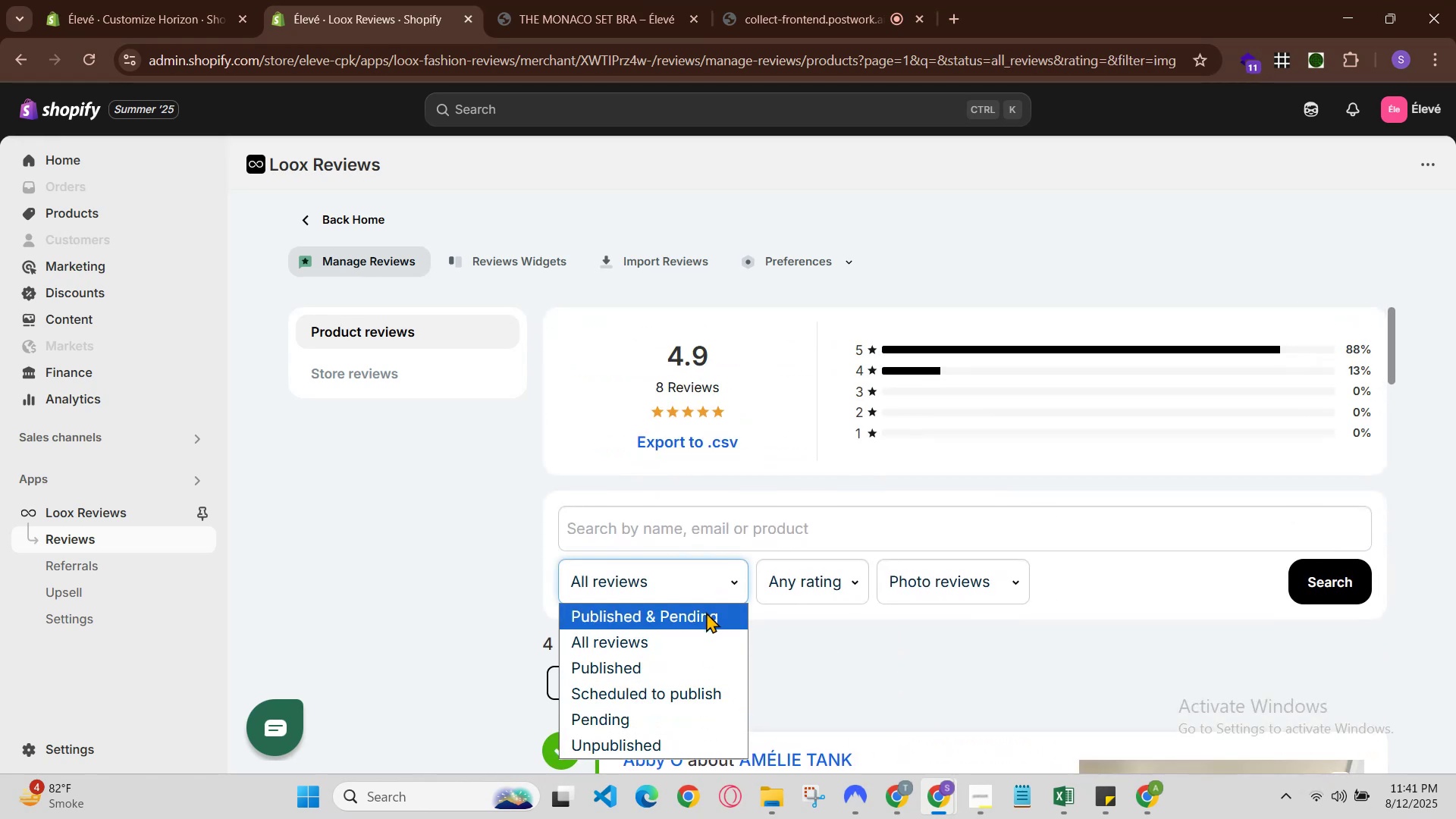 
left_click([706, 667])
 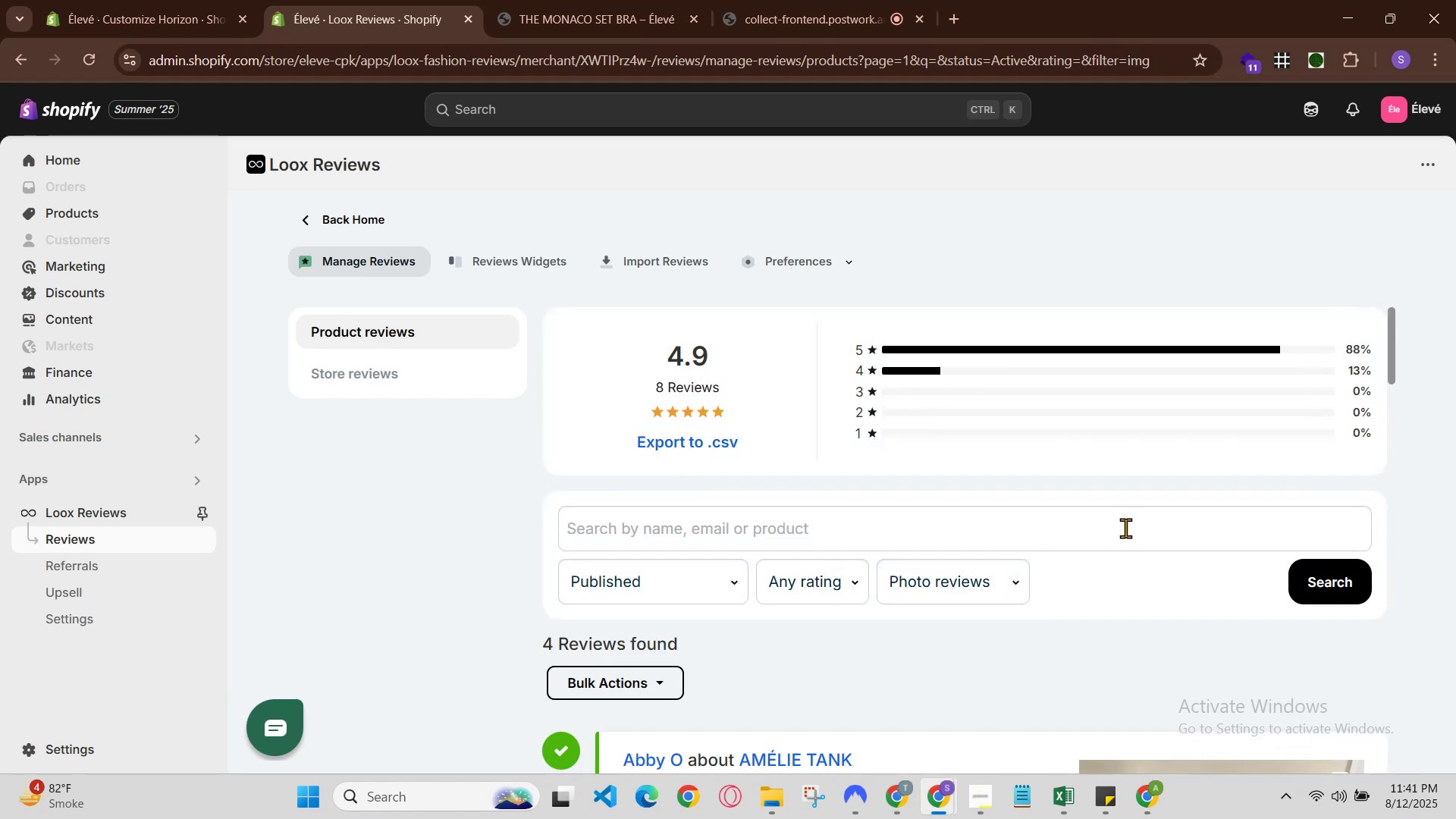 
left_click([1297, 584])
 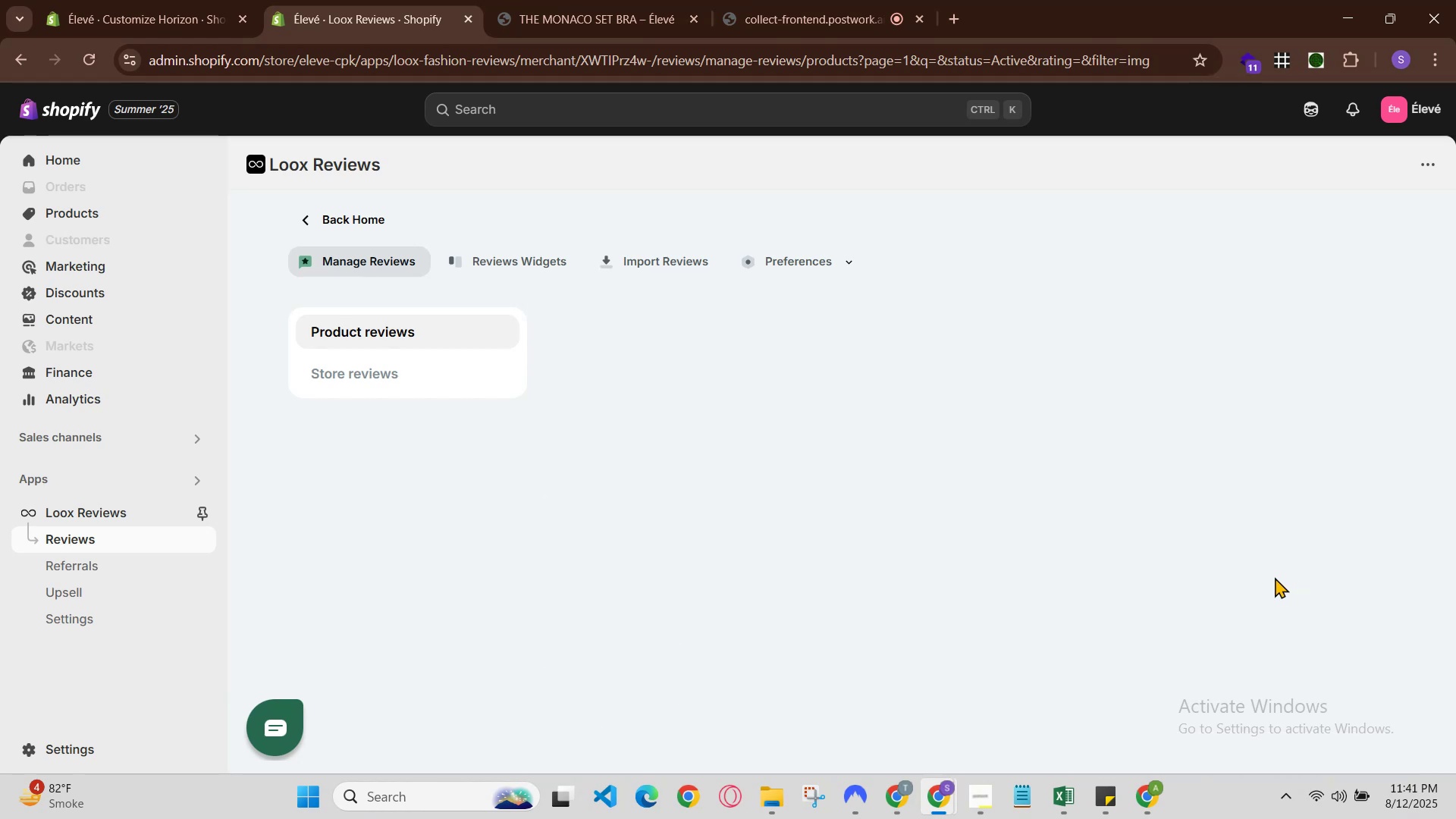 
scroll: coordinate [1203, 564], scroll_direction: down, amount: 3.0
 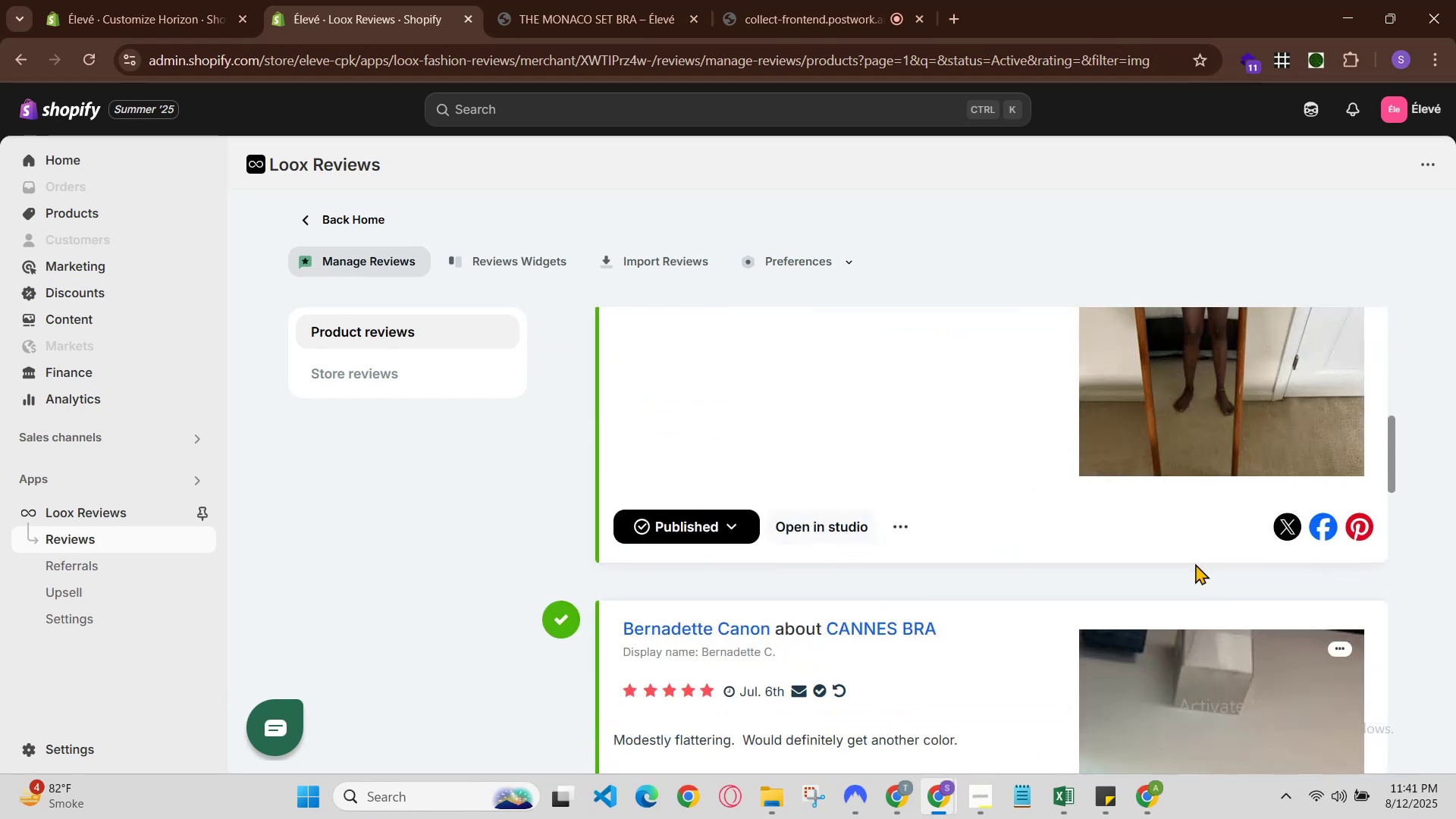 
scroll: coordinate [1195, 563], scroll_direction: up, amount: 2.0
 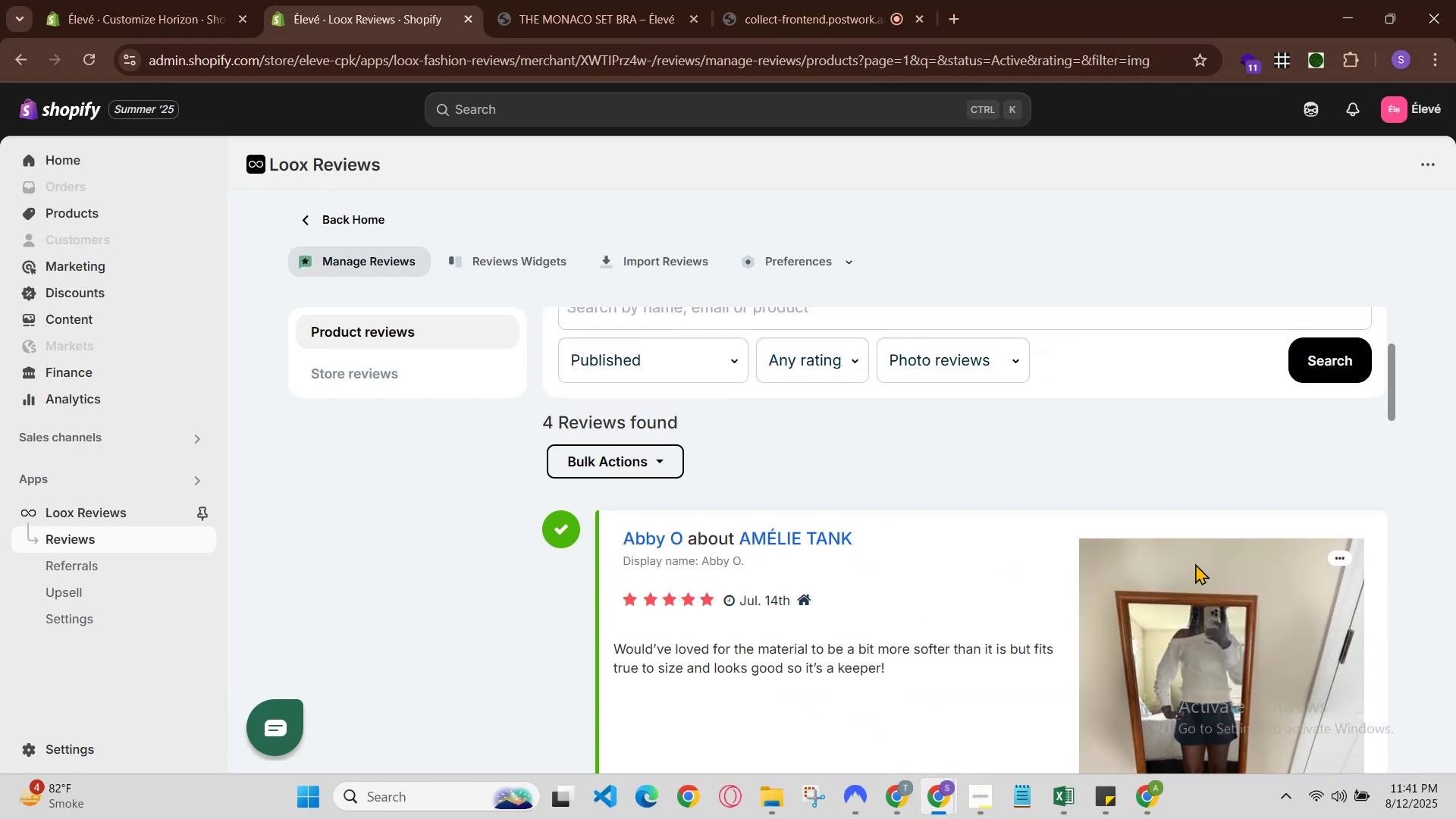 
scroll: coordinate [1195, 563], scroll_direction: down, amount: 1.0
 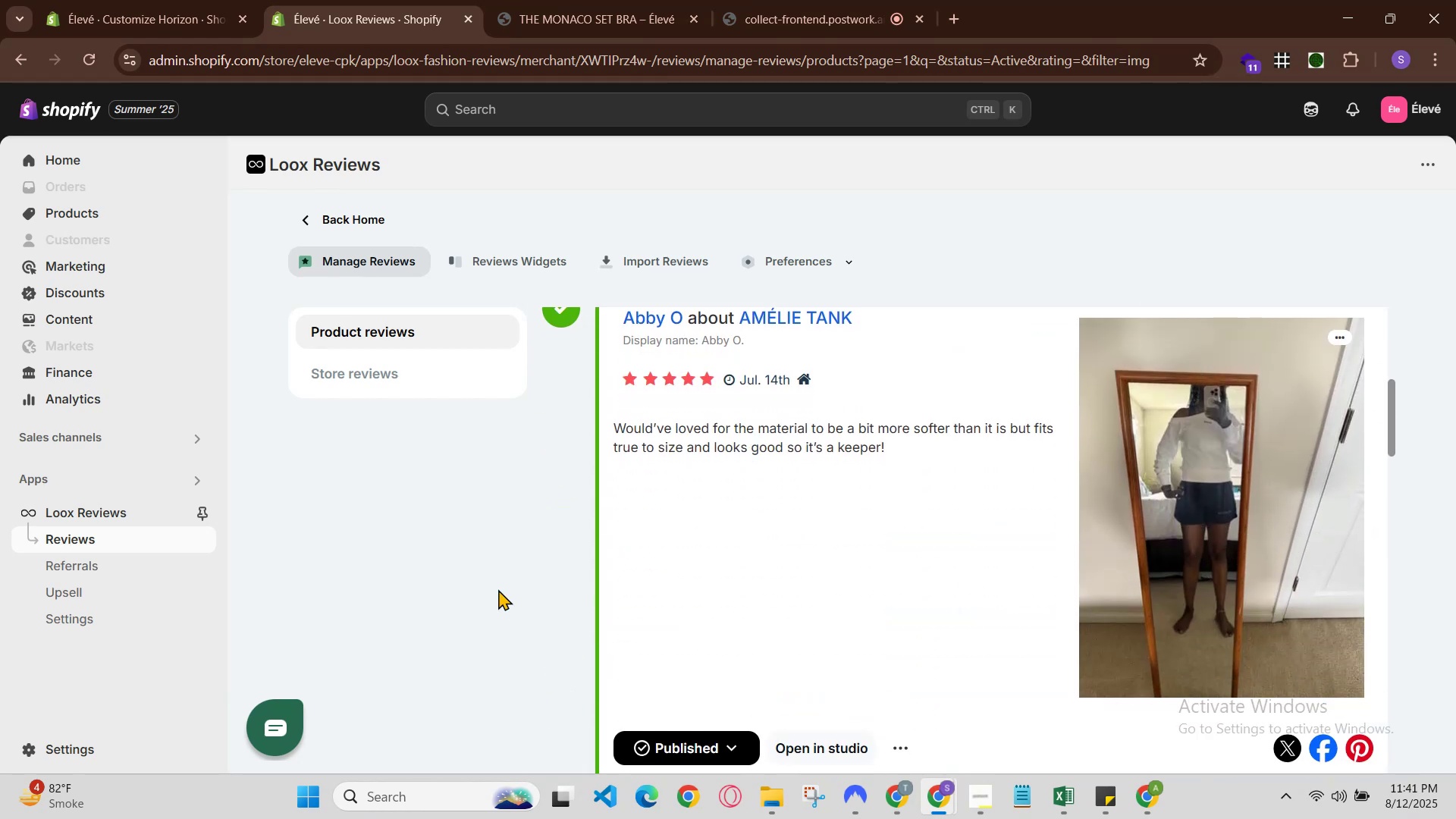 
scroll: coordinate [549, 414], scroll_direction: up, amount: 5.0
 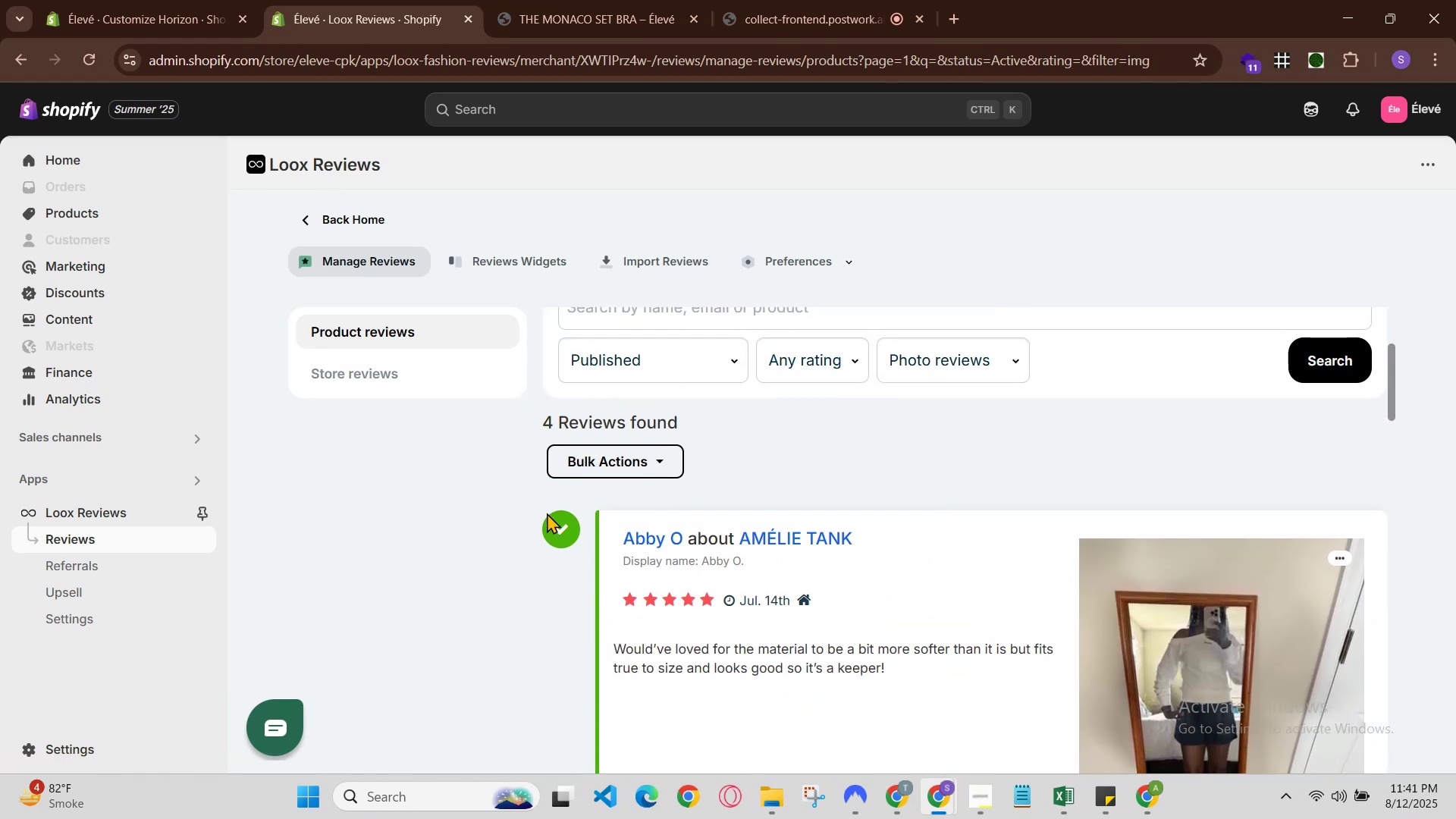 
left_click([562, 527])
 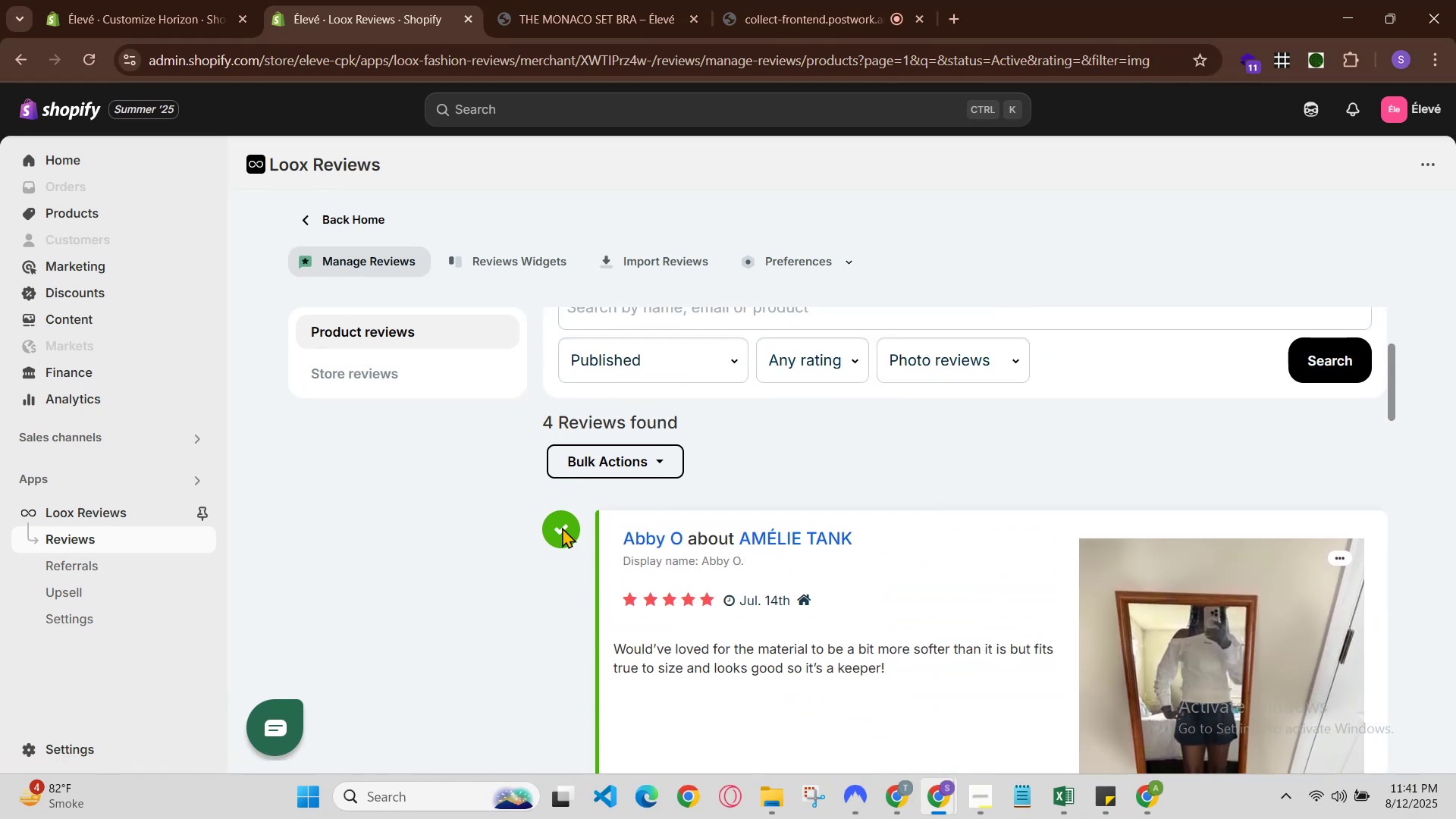 
left_click_drag(start_coordinate=[562, 527], to_coordinate=[572, 530])
 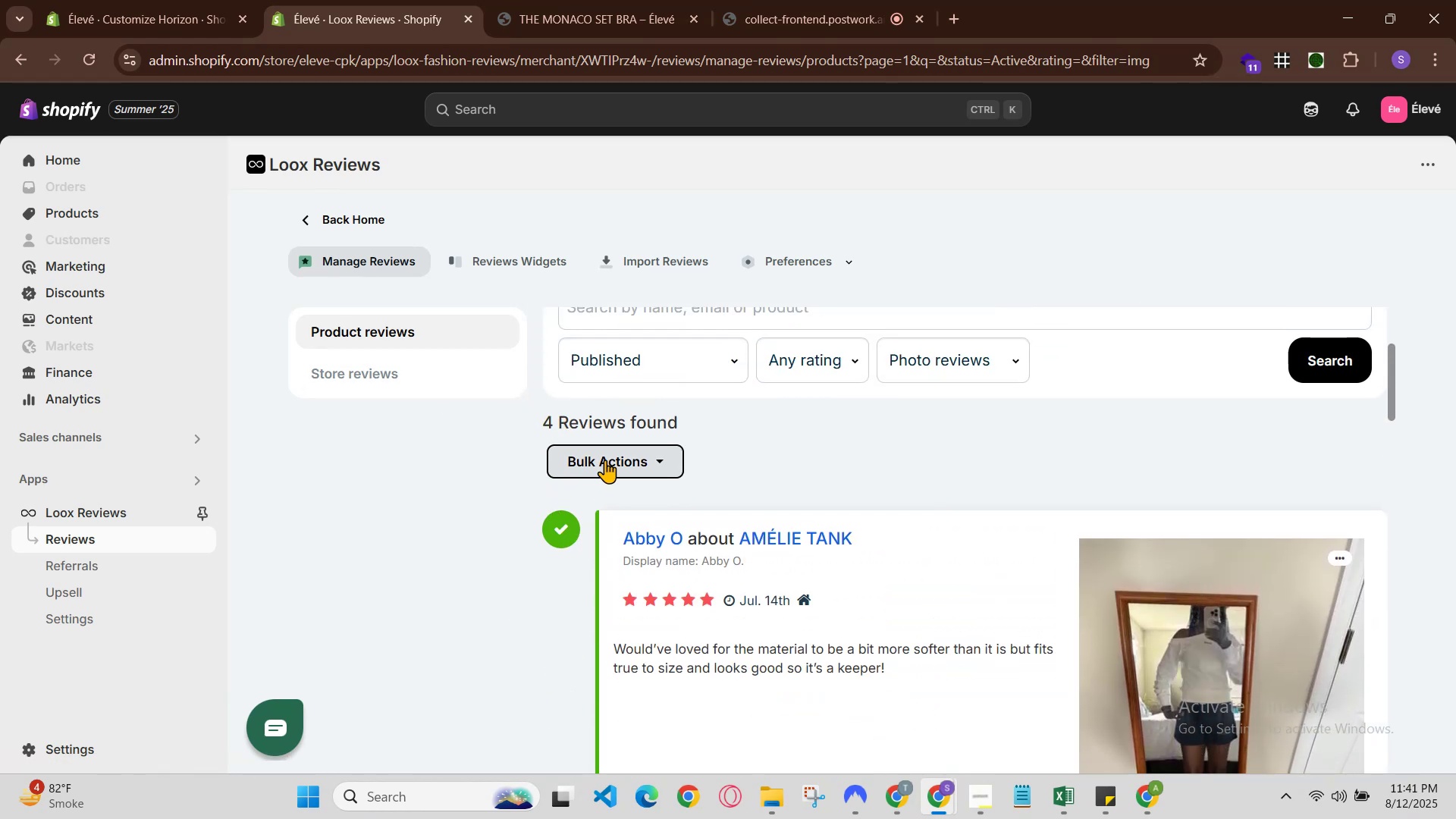 
left_click([606, 456])
 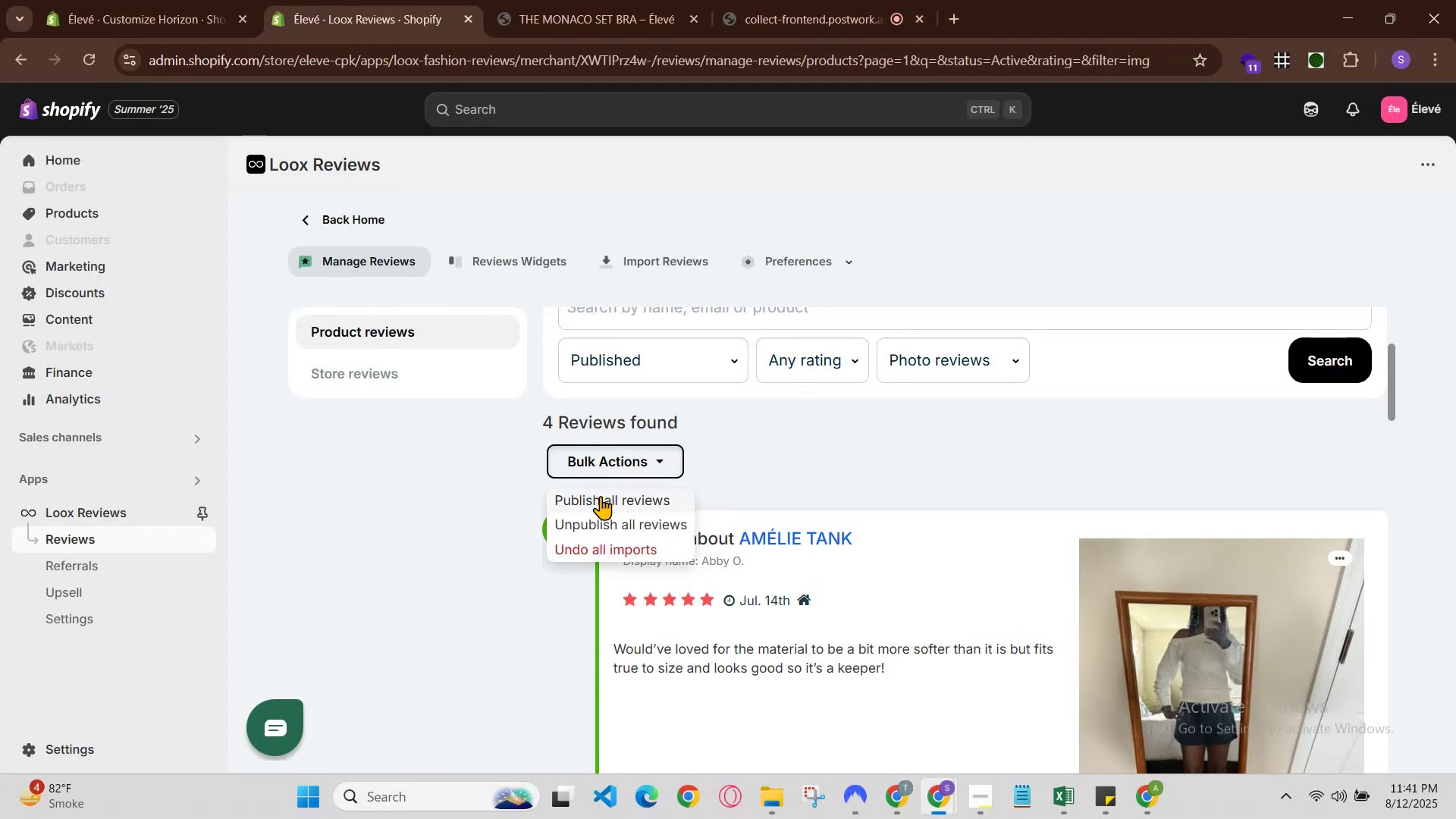 
double_click([603, 500])
 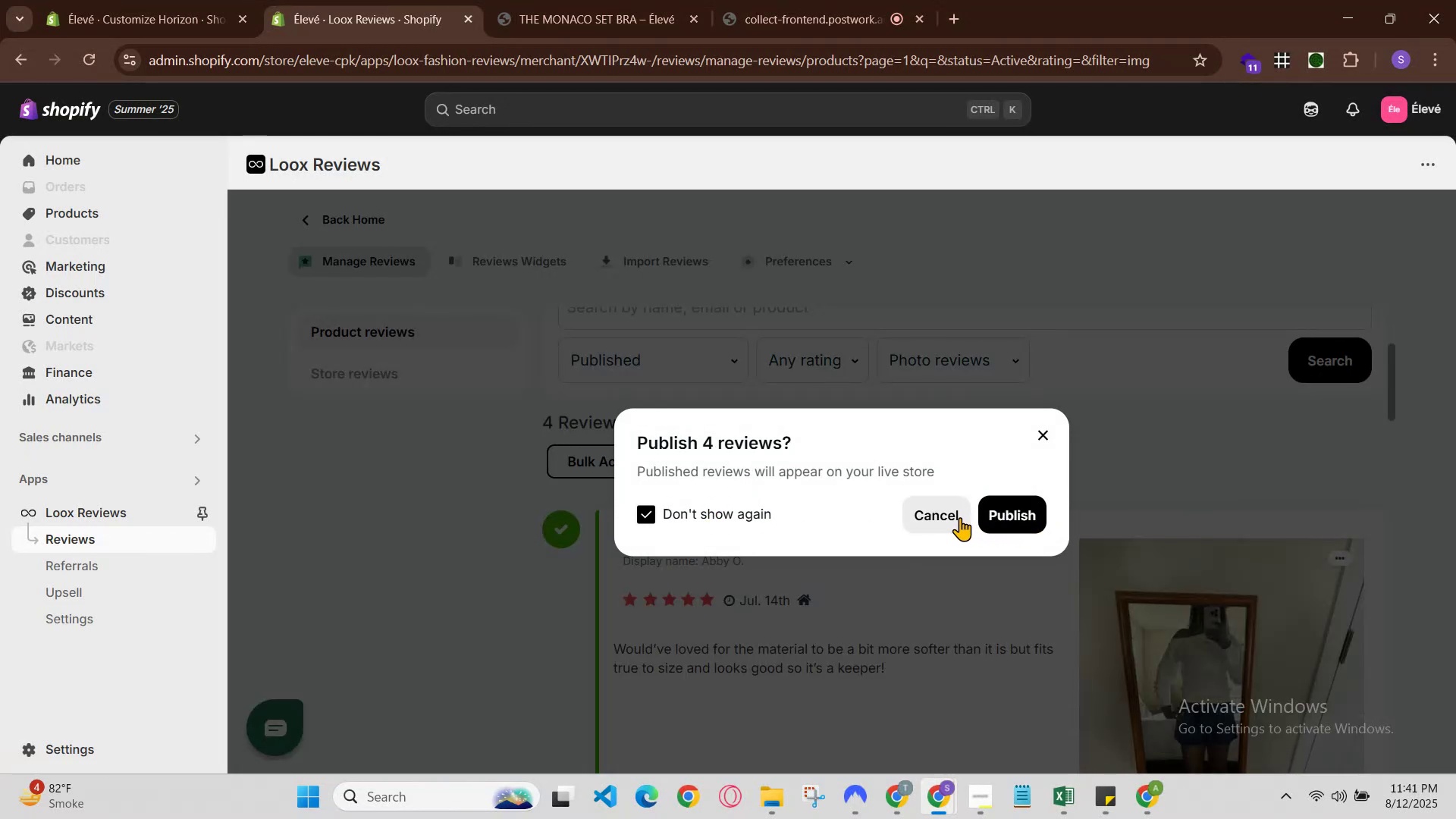 
double_click([695, 511])
 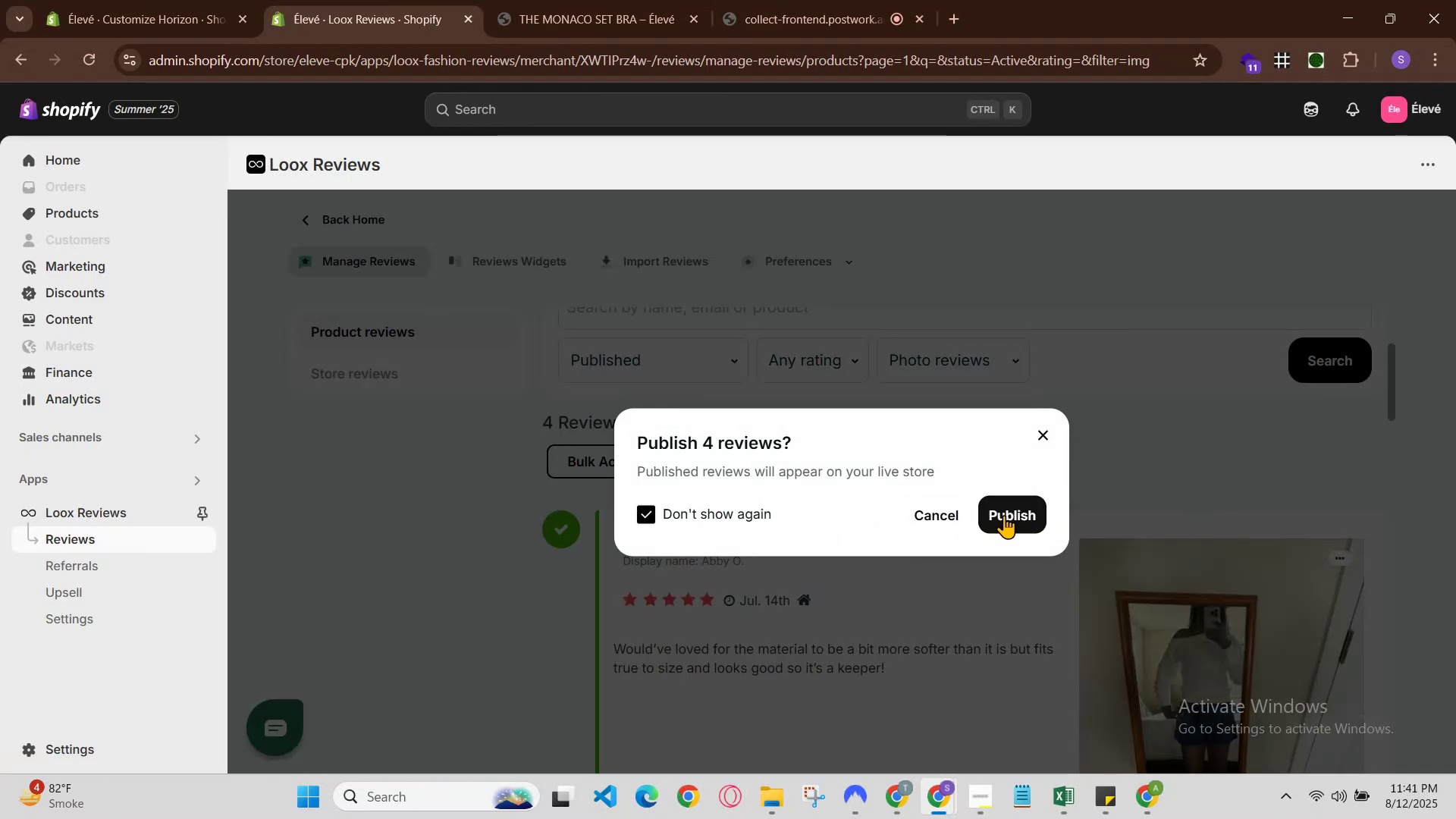 
left_click([985, 517])
 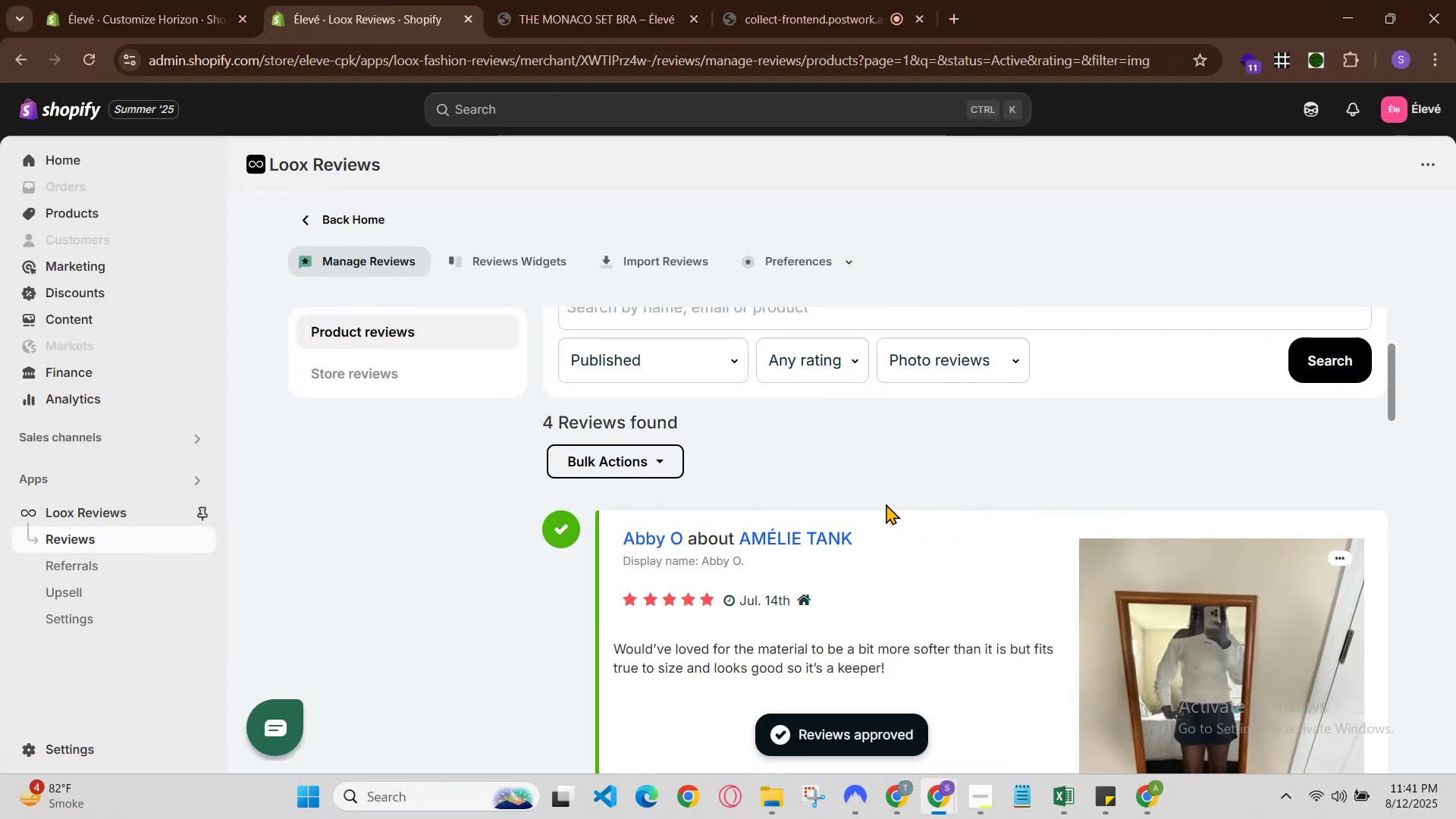 
scroll: coordinate [885, 511], scroll_direction: down, amount: 5.0
 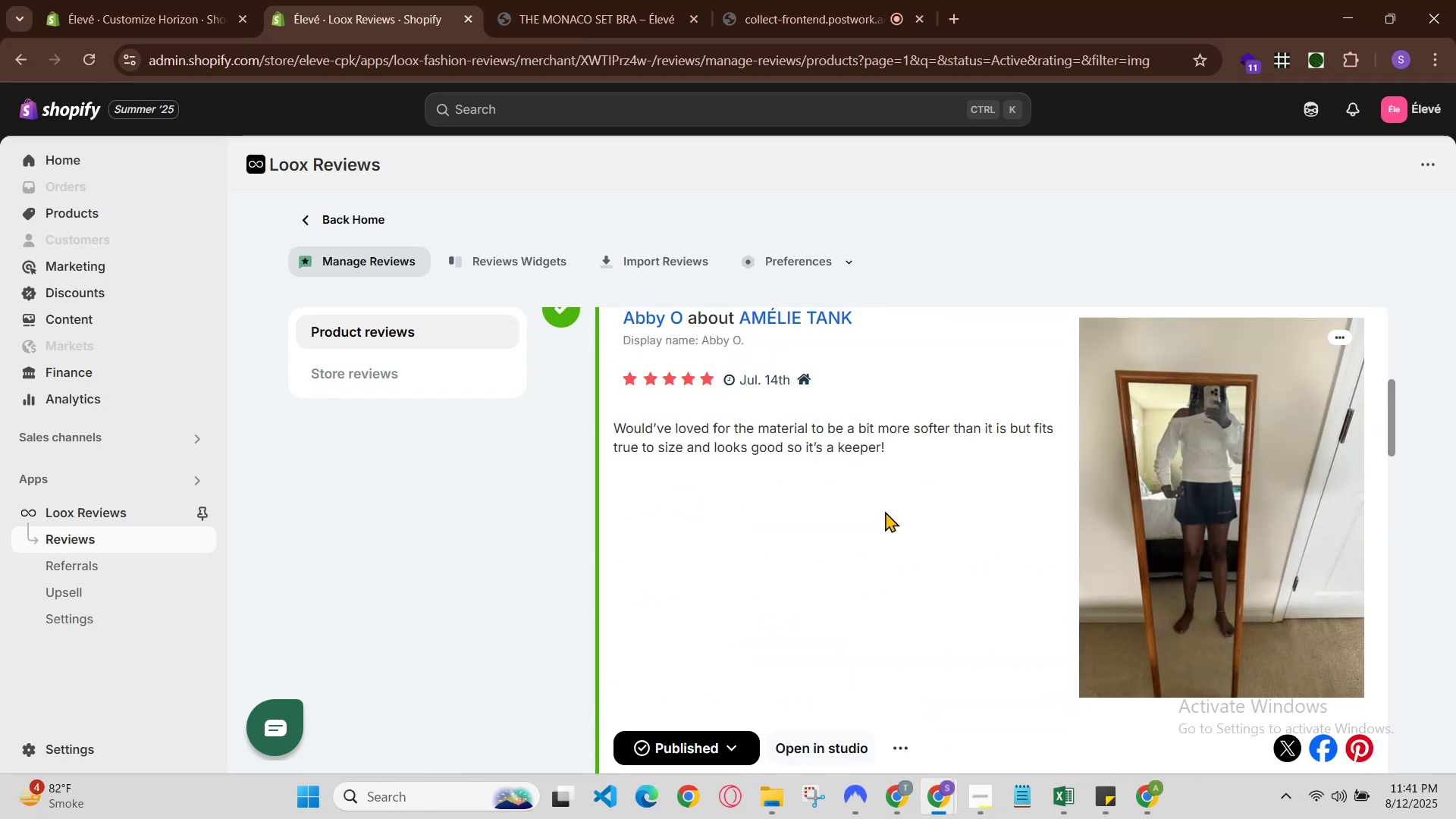 
scroll: coordinate [885, 511], scroll_direction: up, amount: 1.0
 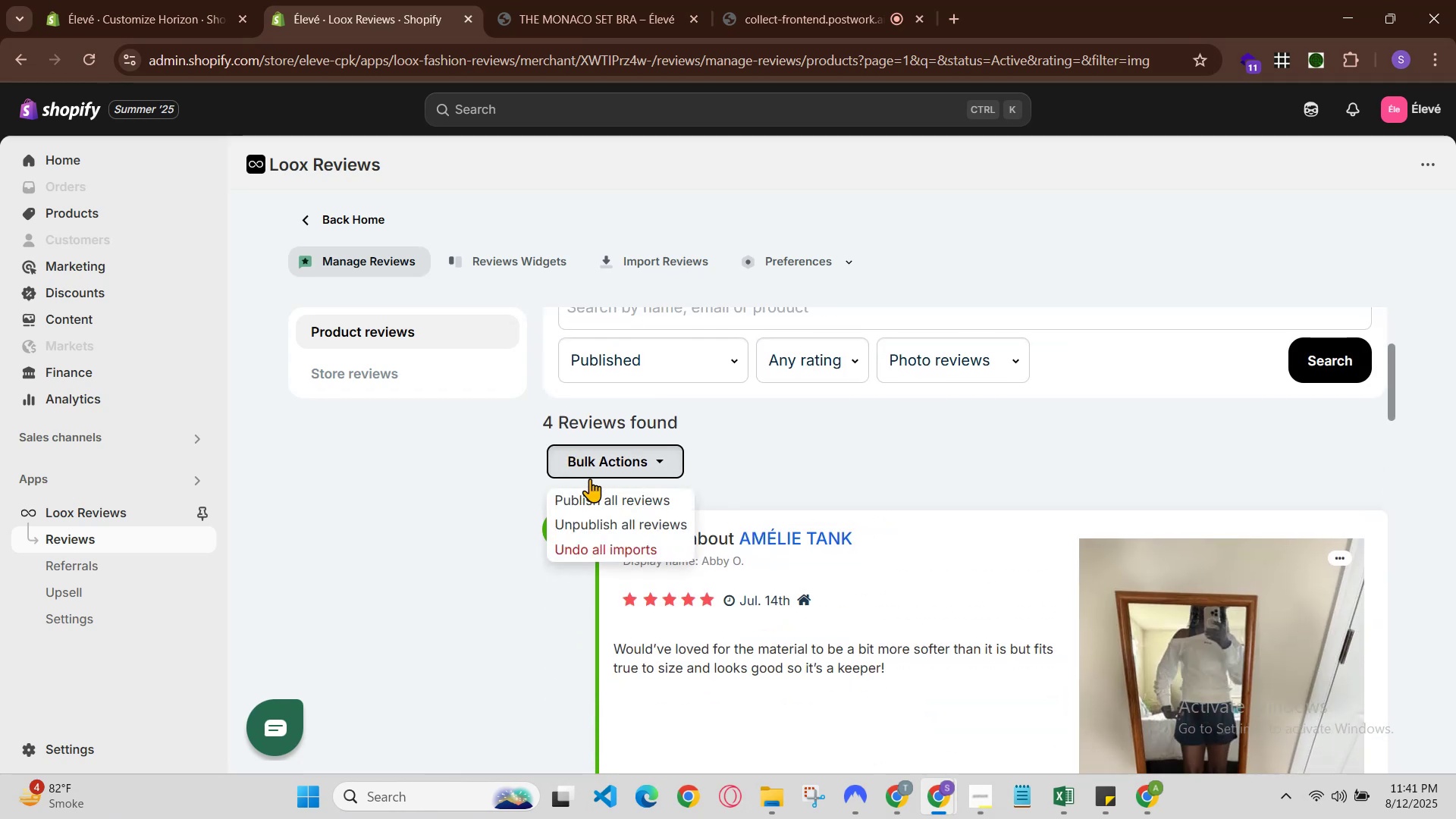 
left_click([610, 507])
 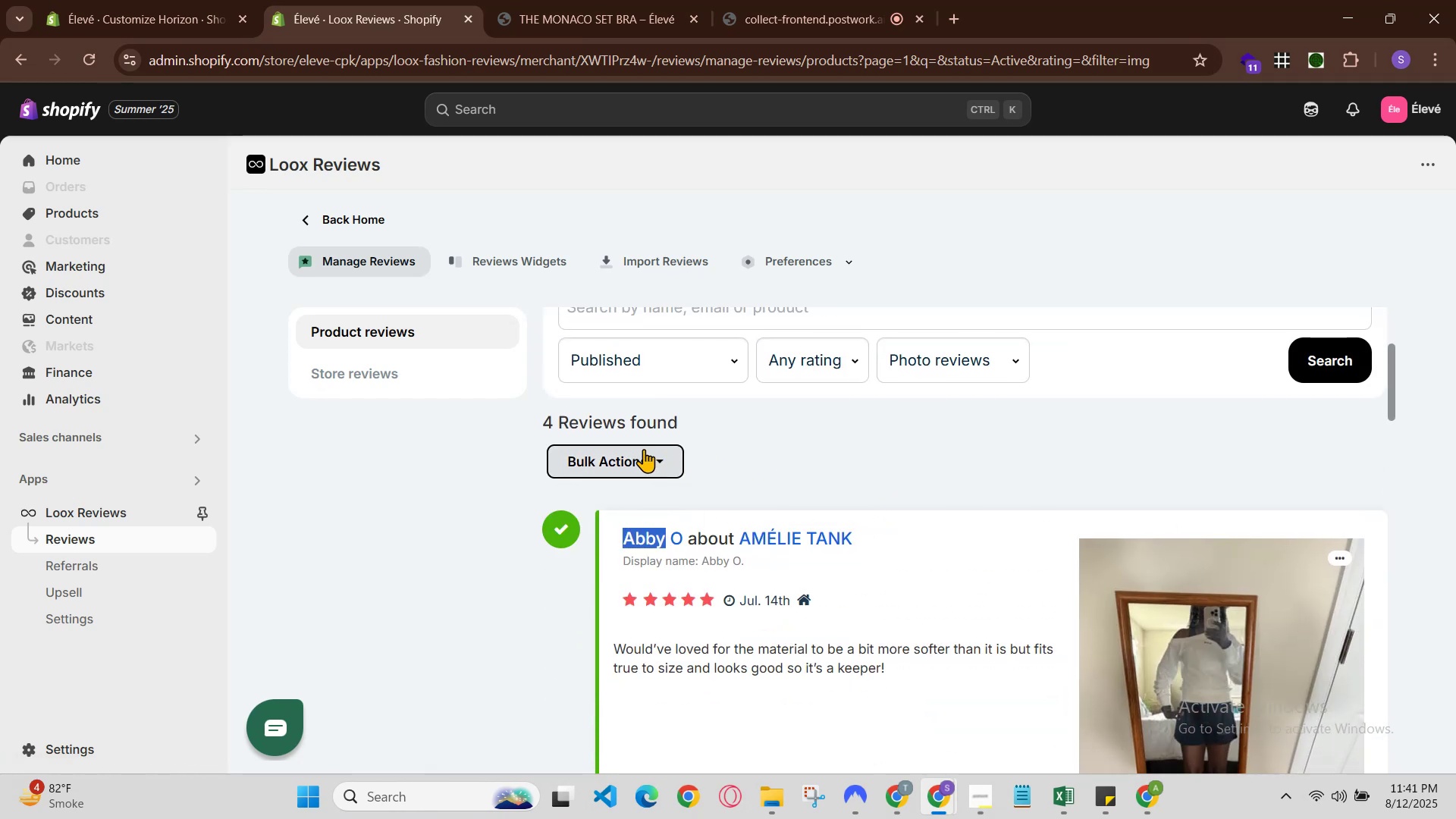 
left_click([640, 493])
 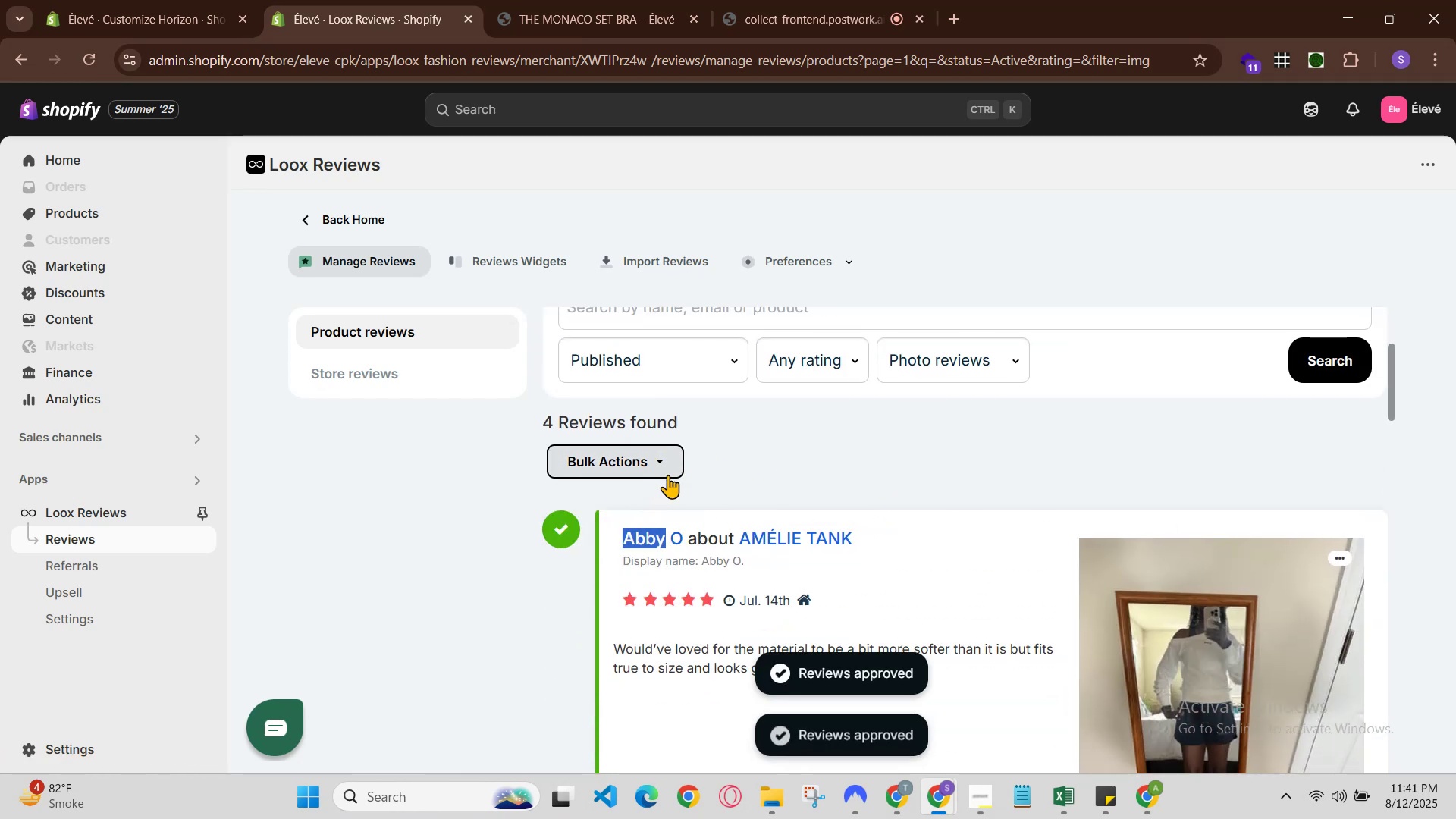 
scroll: coordinate [770, 537], scroll_direction: down, amount: 1.0
 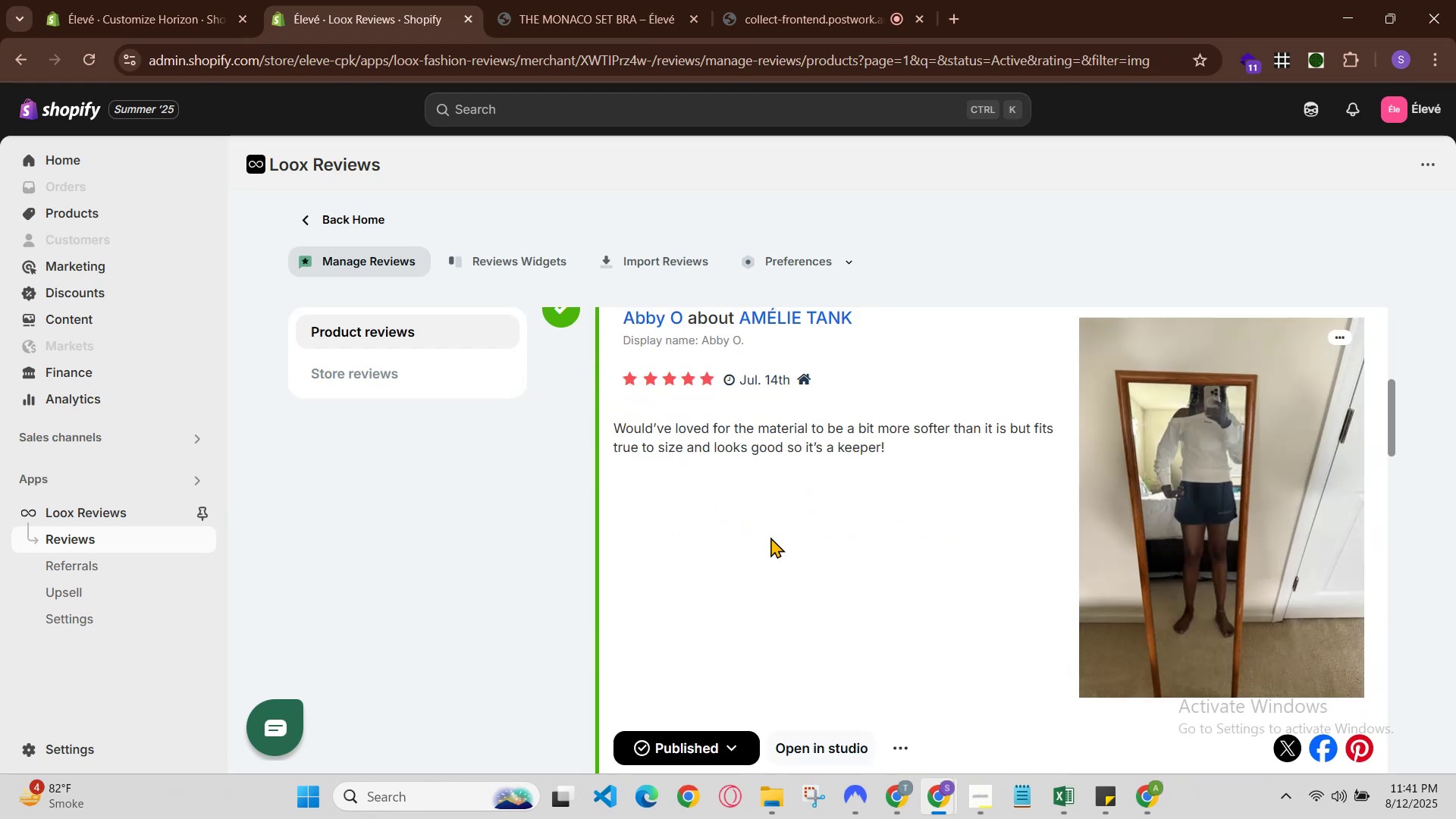 
scroll: coordinate [770, 537], scroll_direction: up, amount: 2.0
 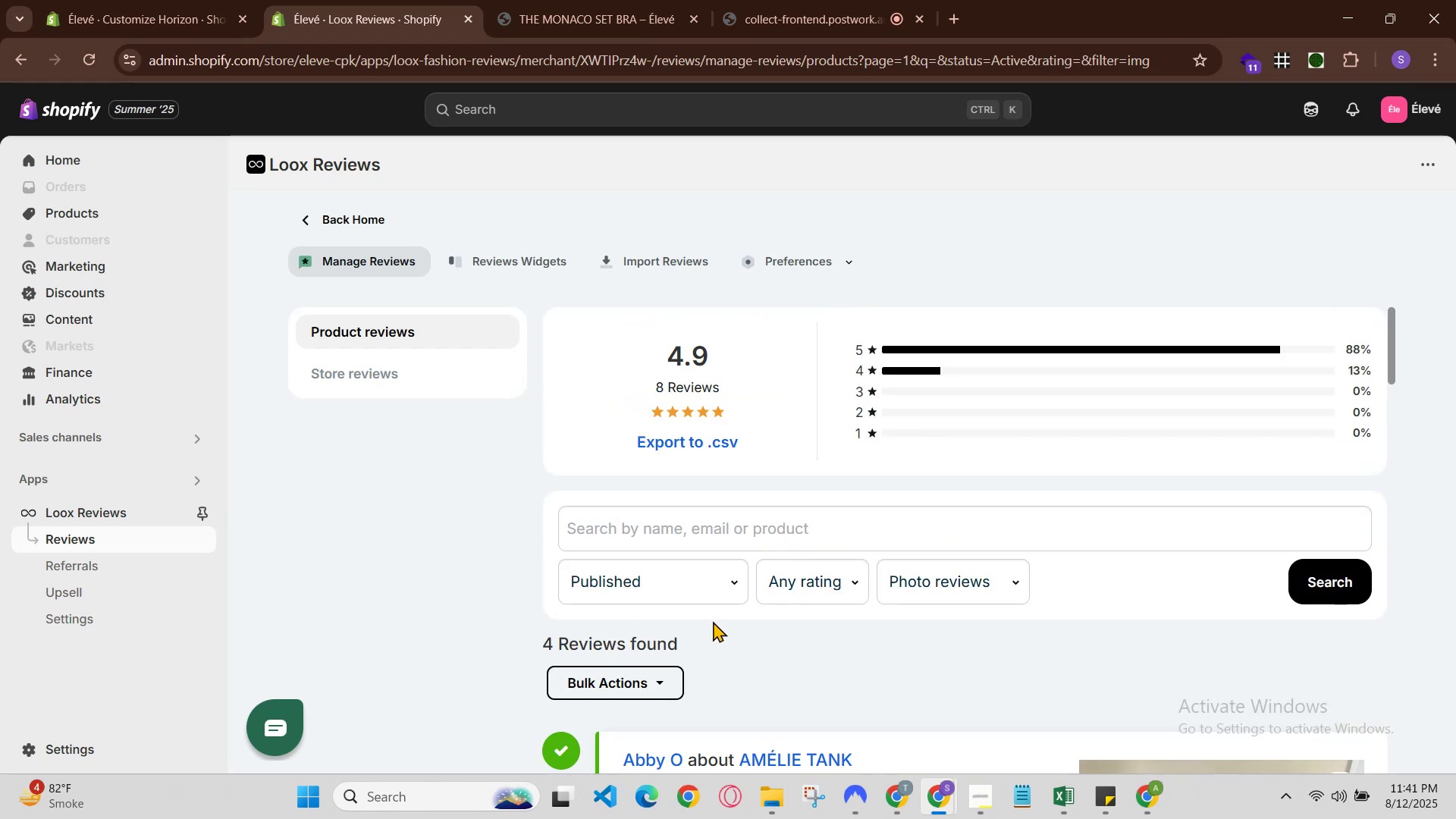 
left_click([585, 623])
 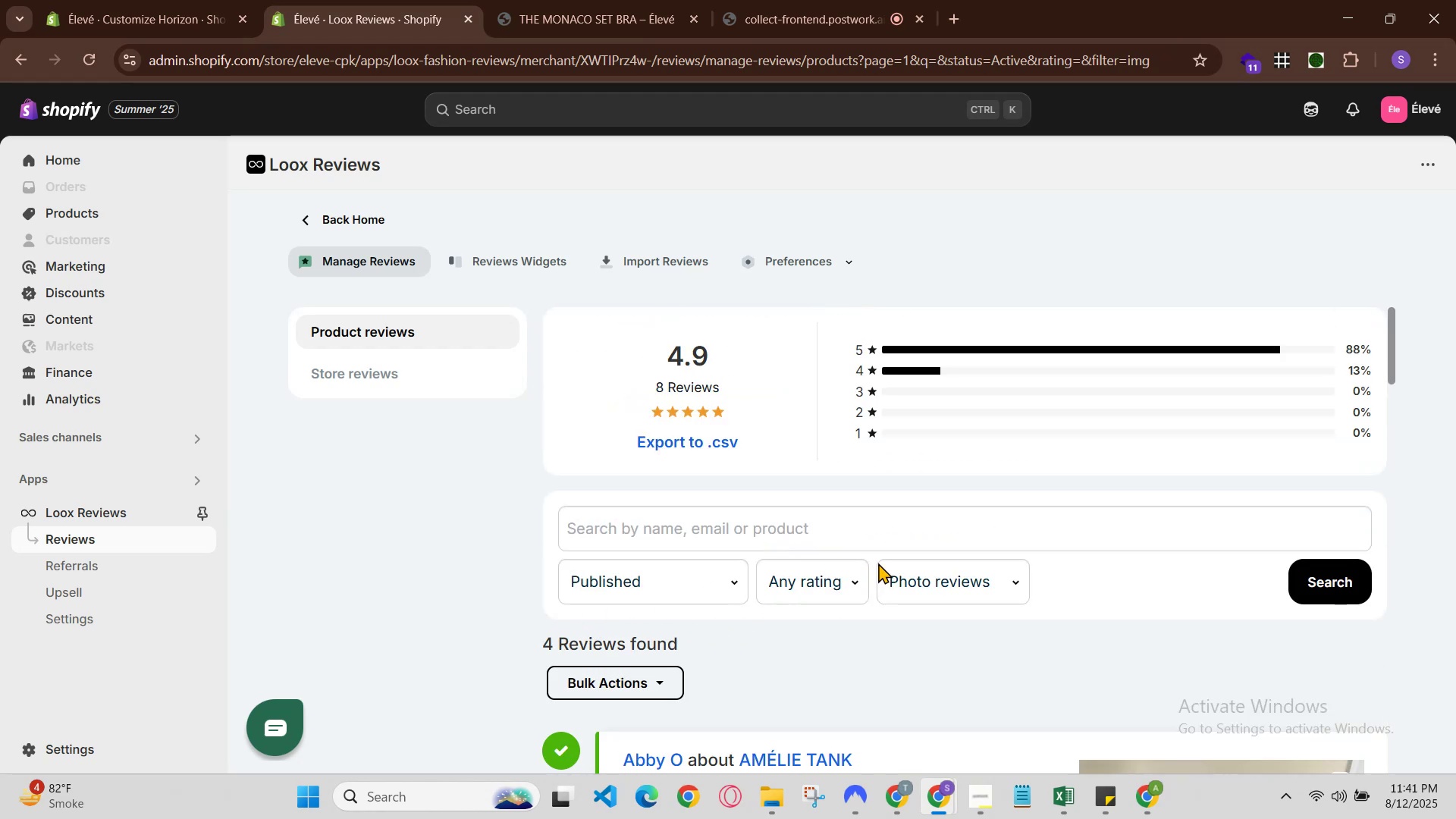 
mouse_move([936, 570])
 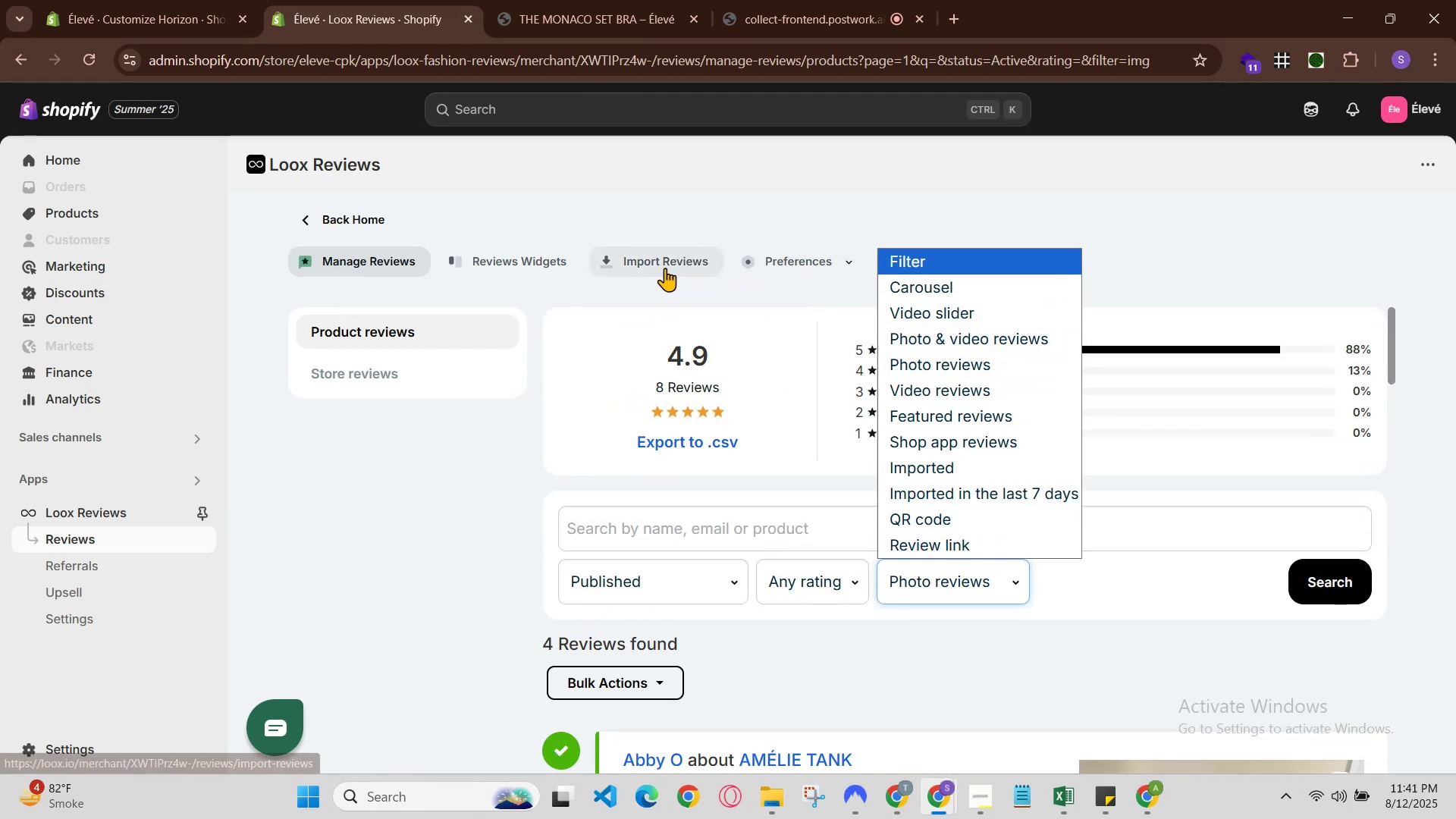 
left_click([793, 261])
 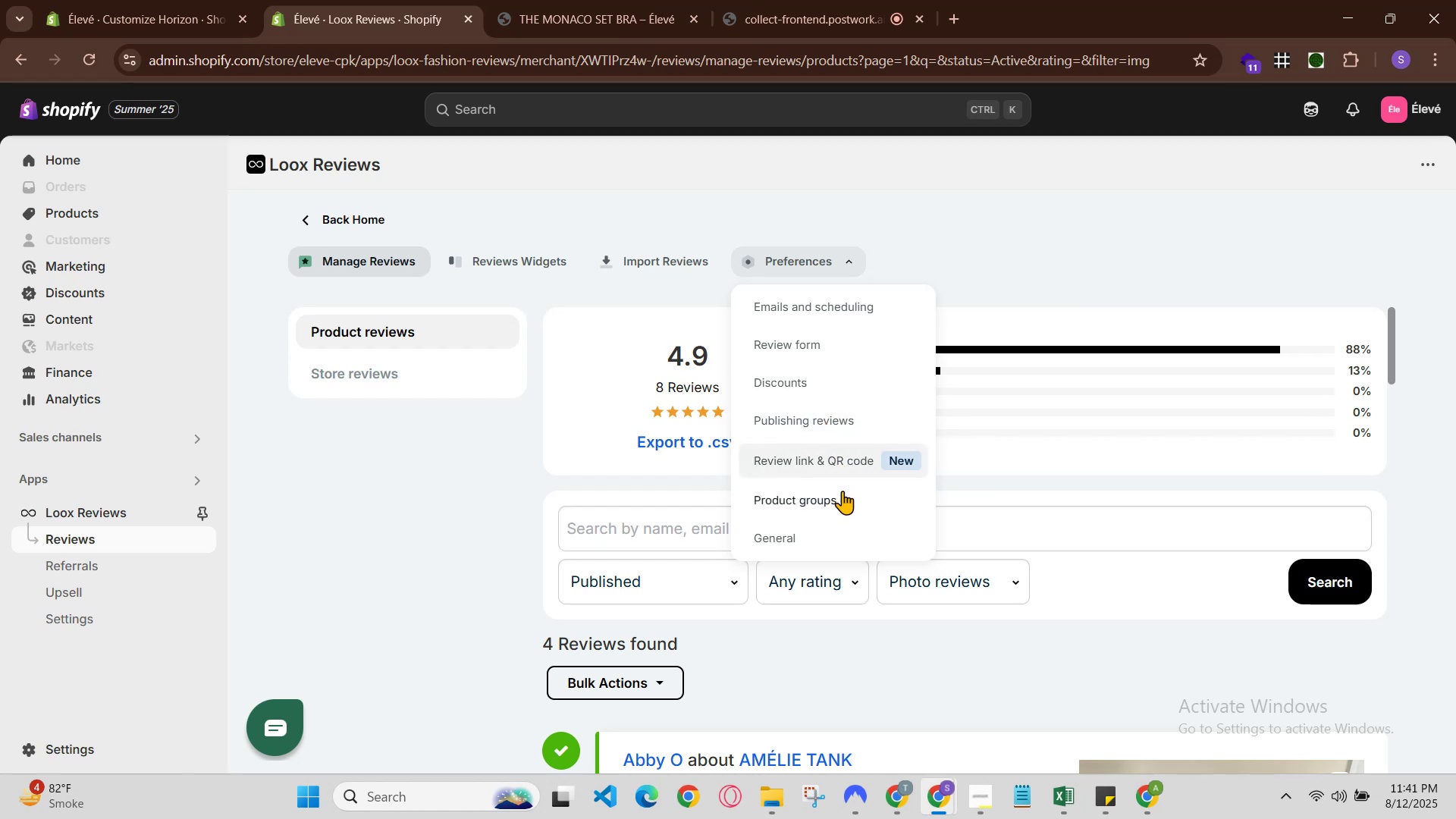 
left_click([843, 497])
 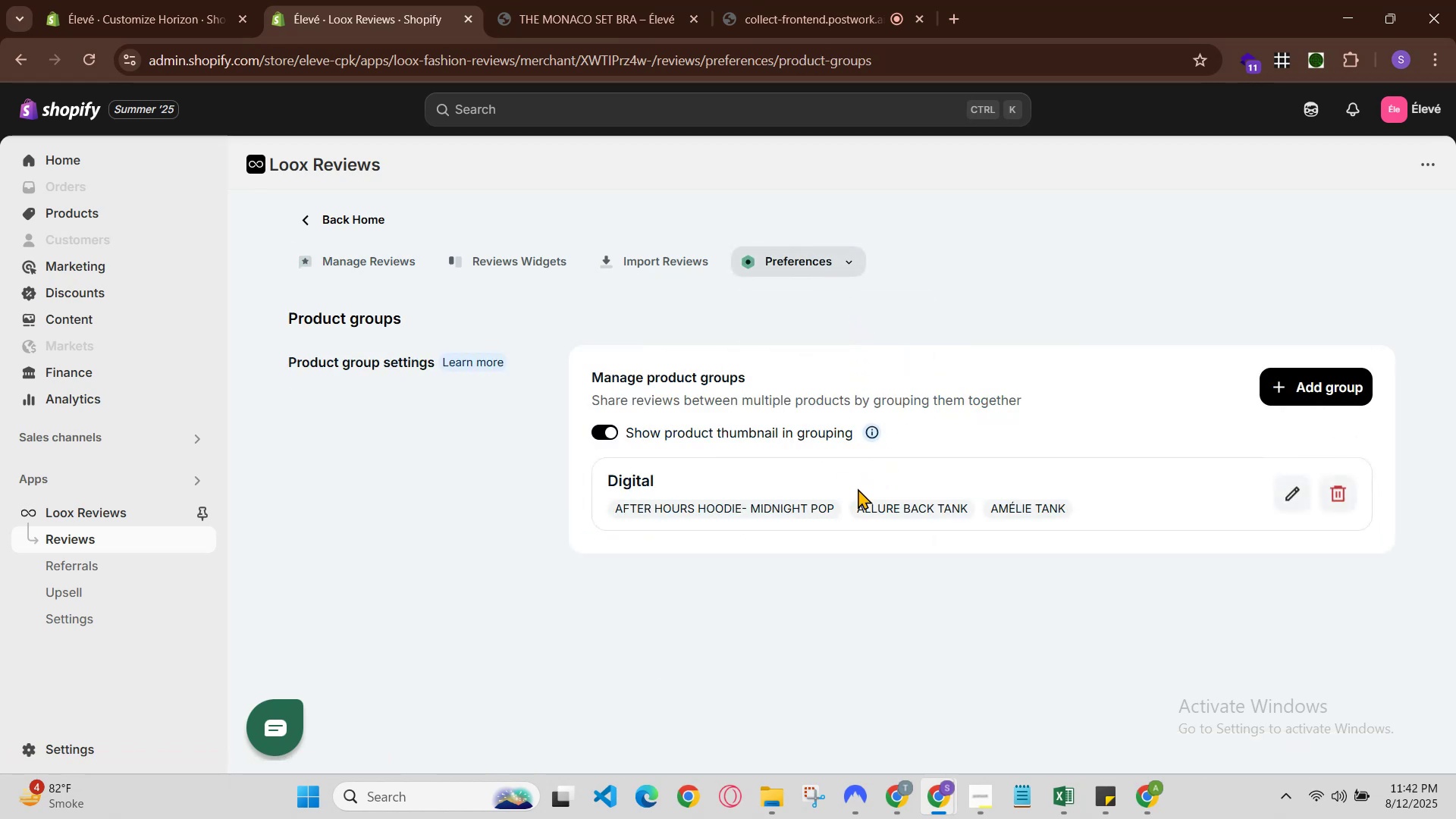 
double_click([595, 435])
 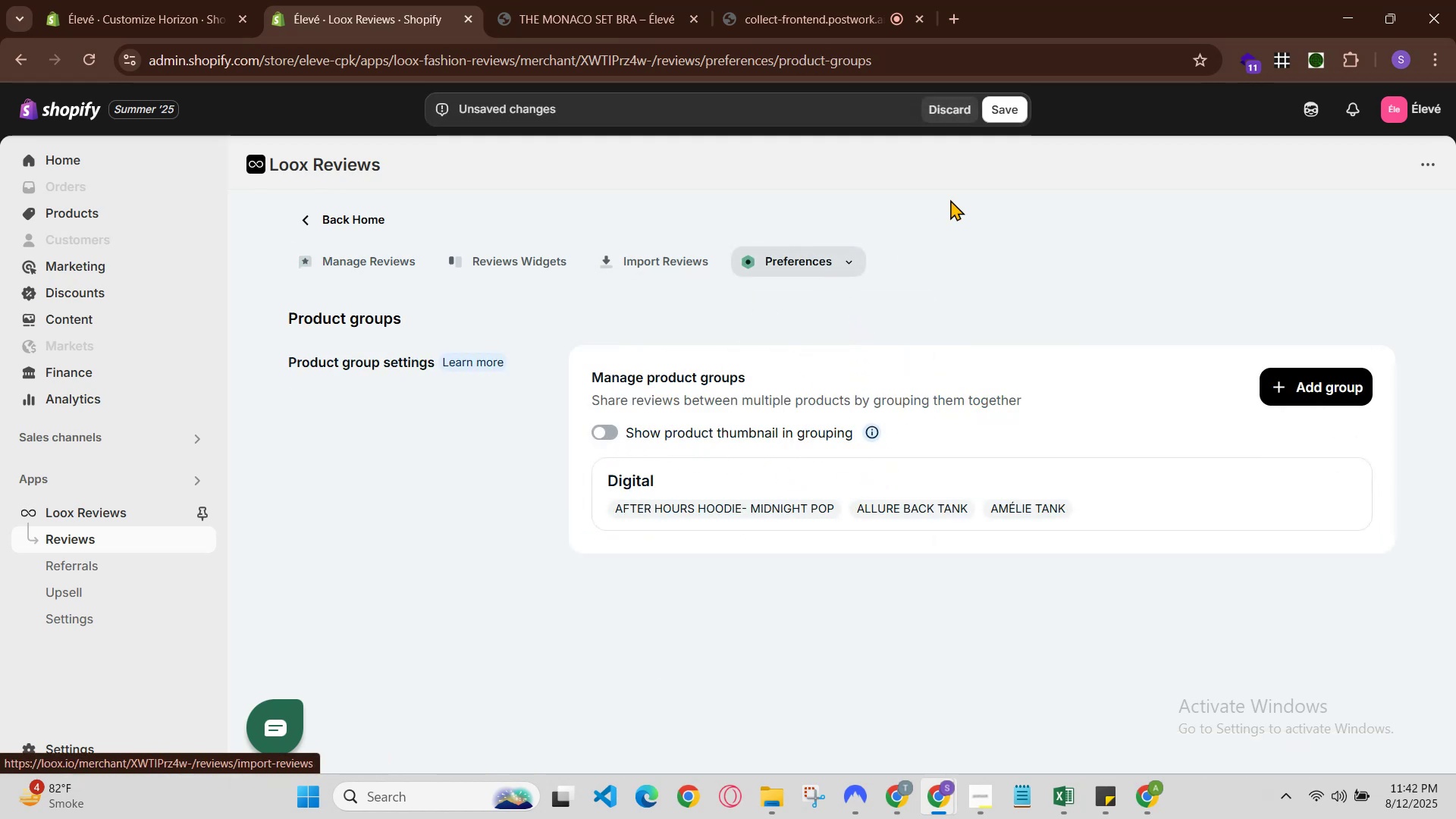 
double_click([1014, 115])
 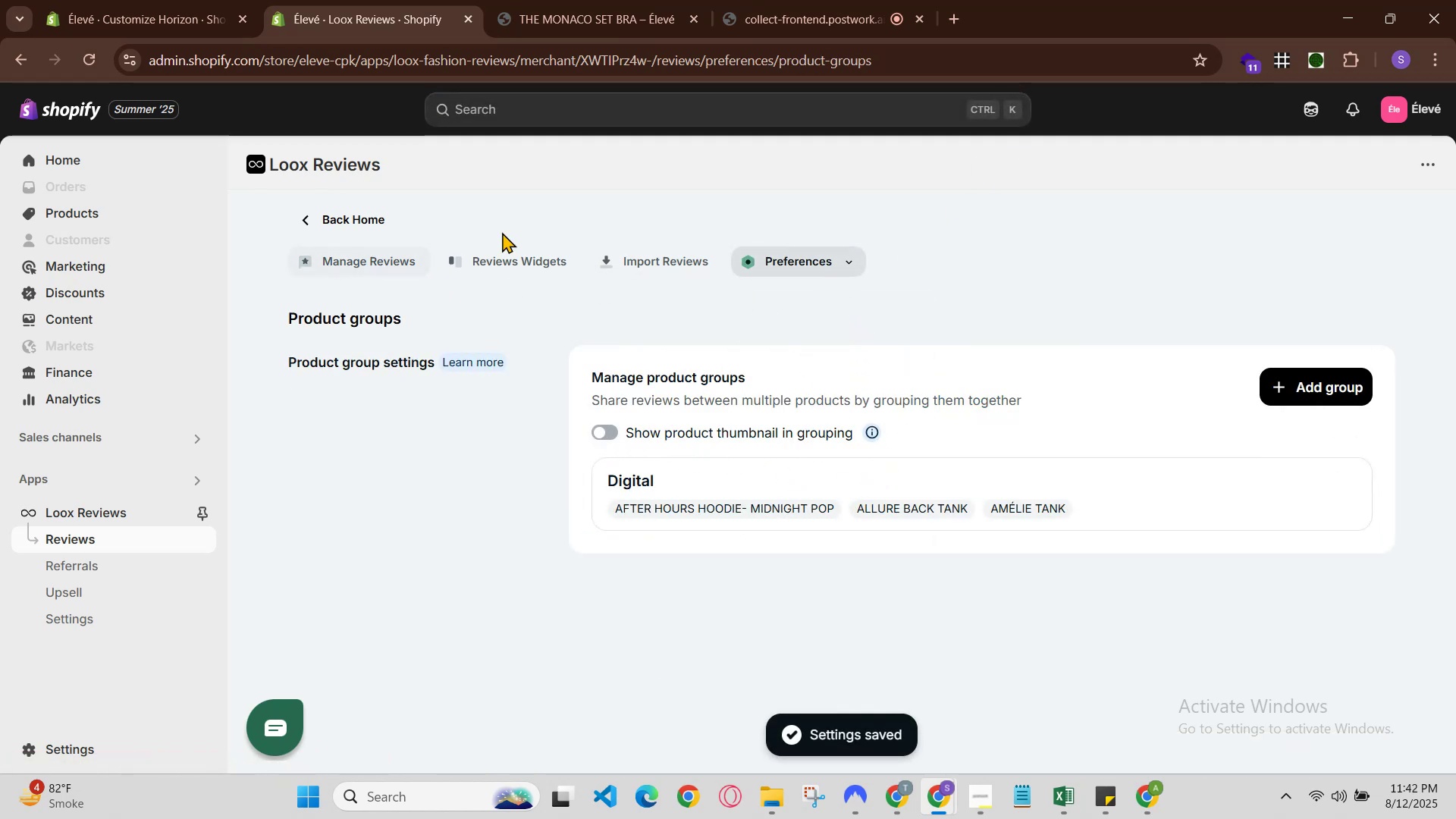 
left_click([620, 259])
 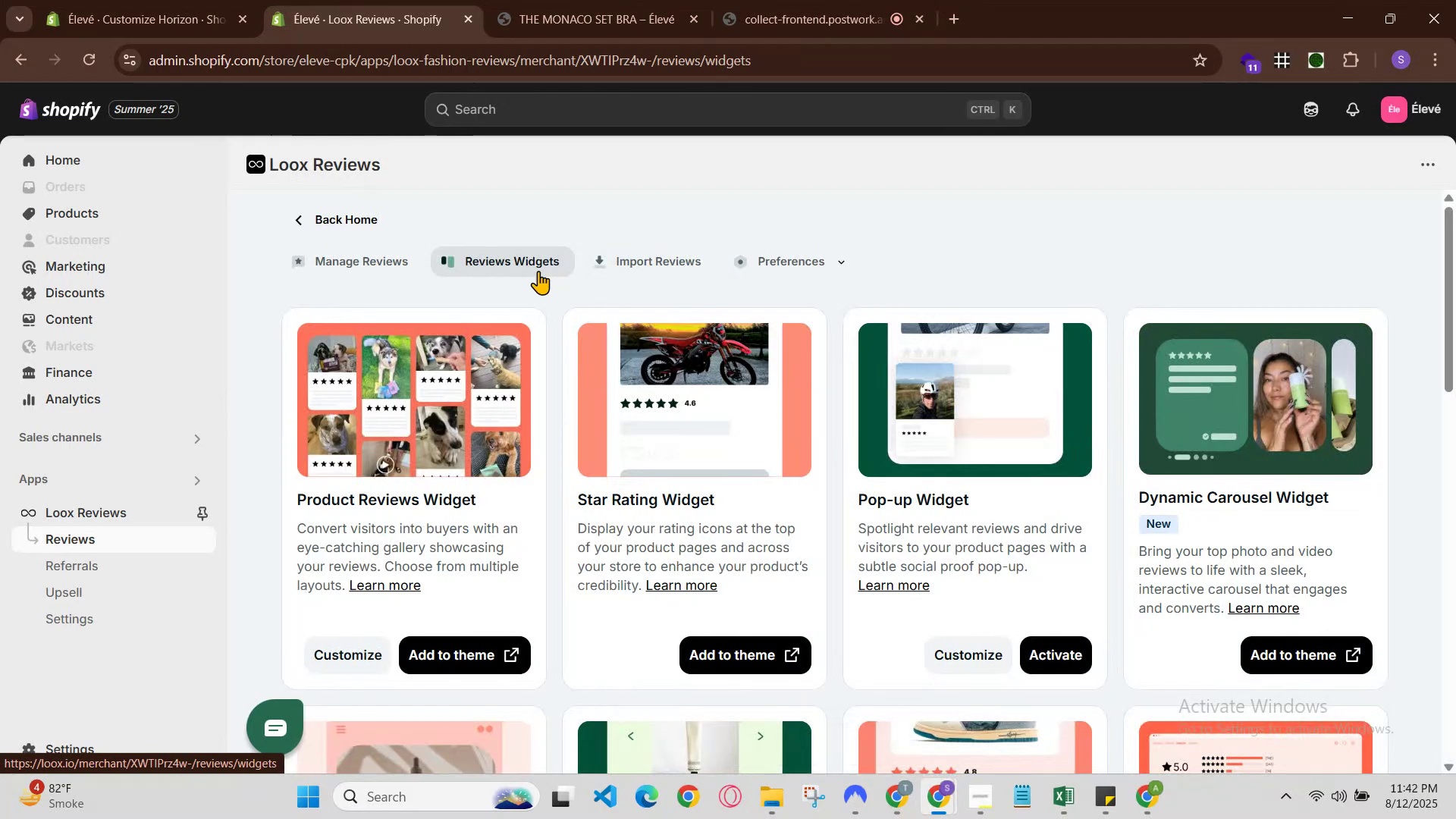 
left_click([356, 253])
 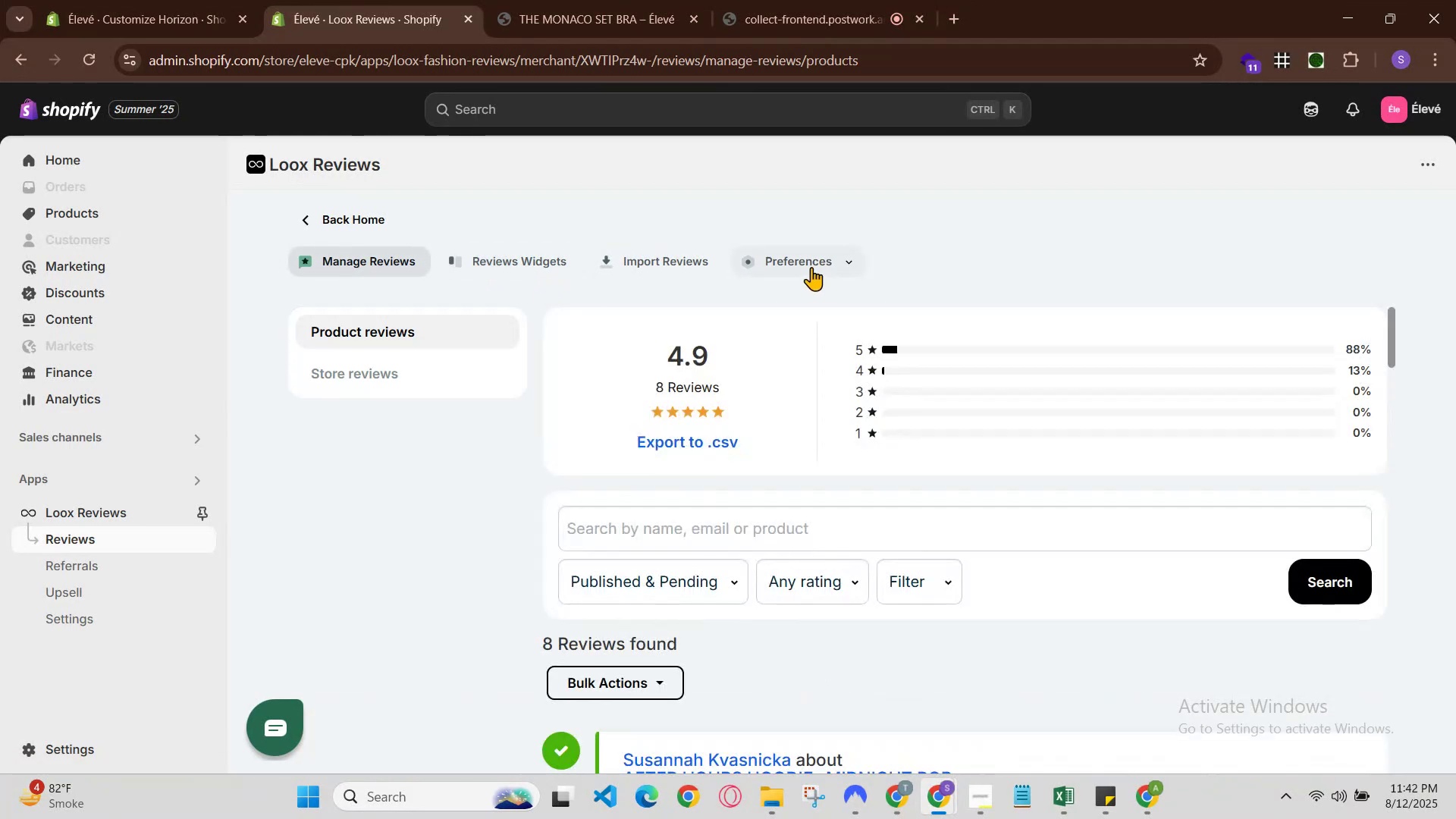 
left_click([811, 267])
 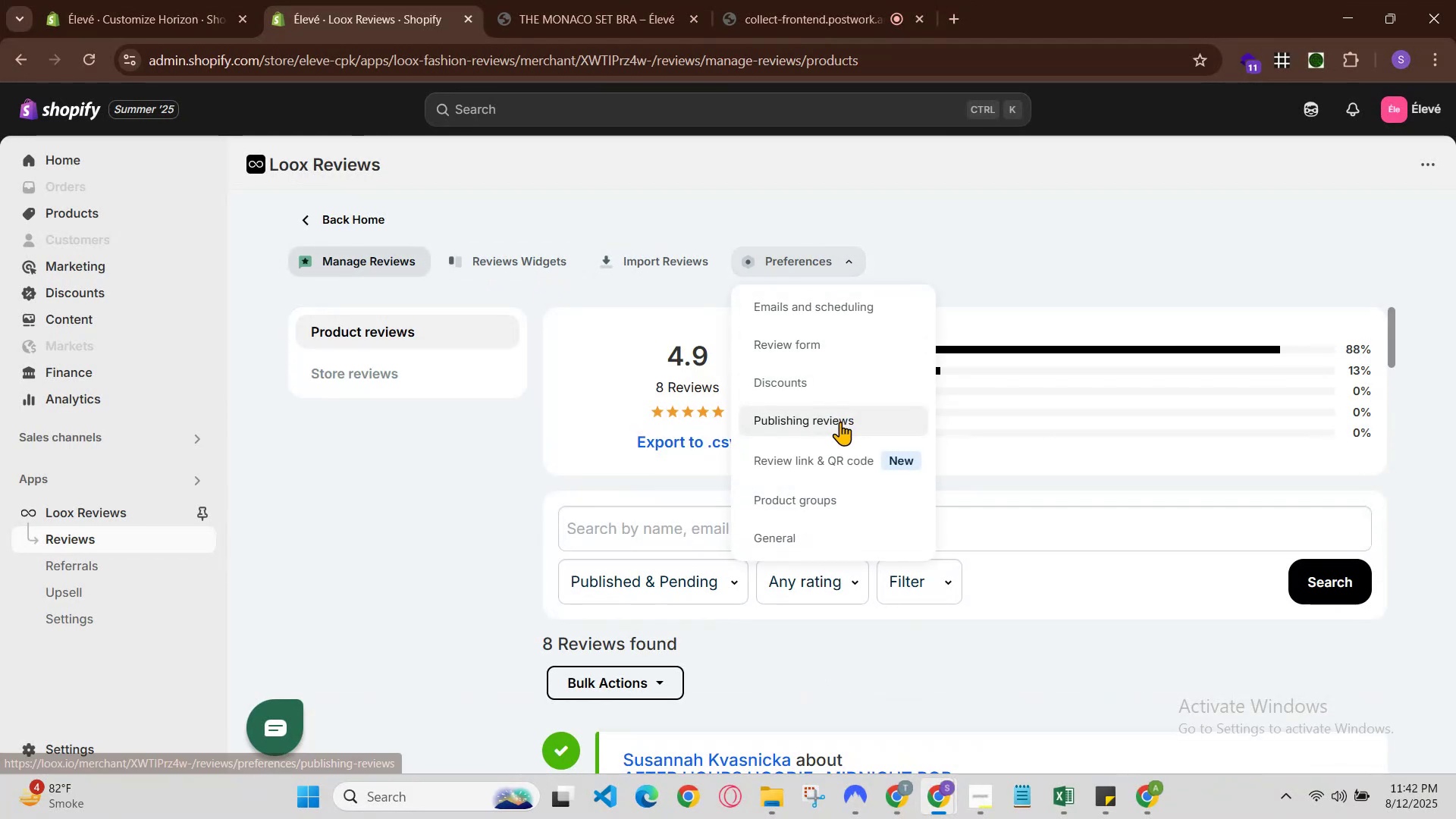 
left_click([840, 422])
 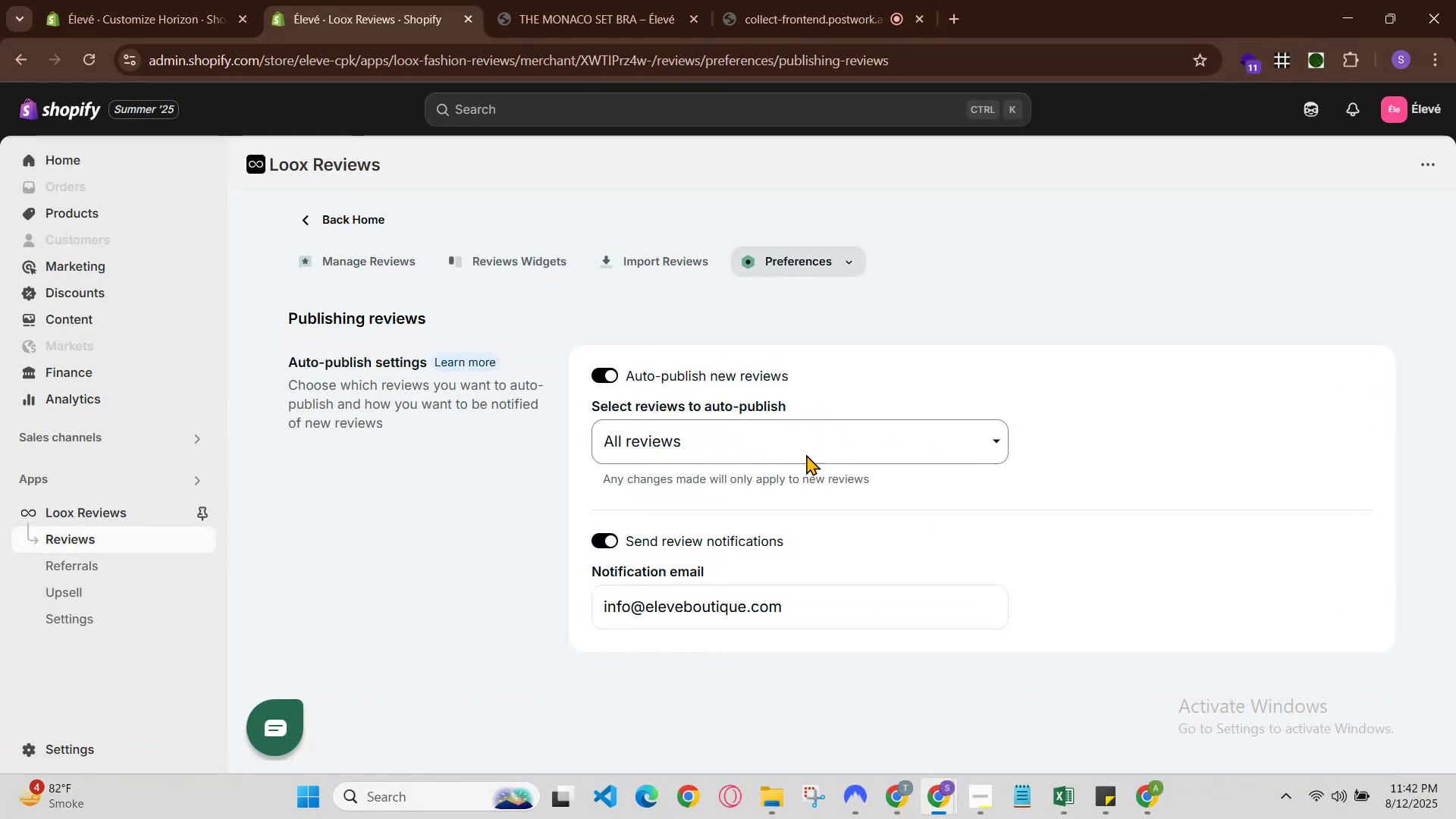 
left_click([801, 457])
 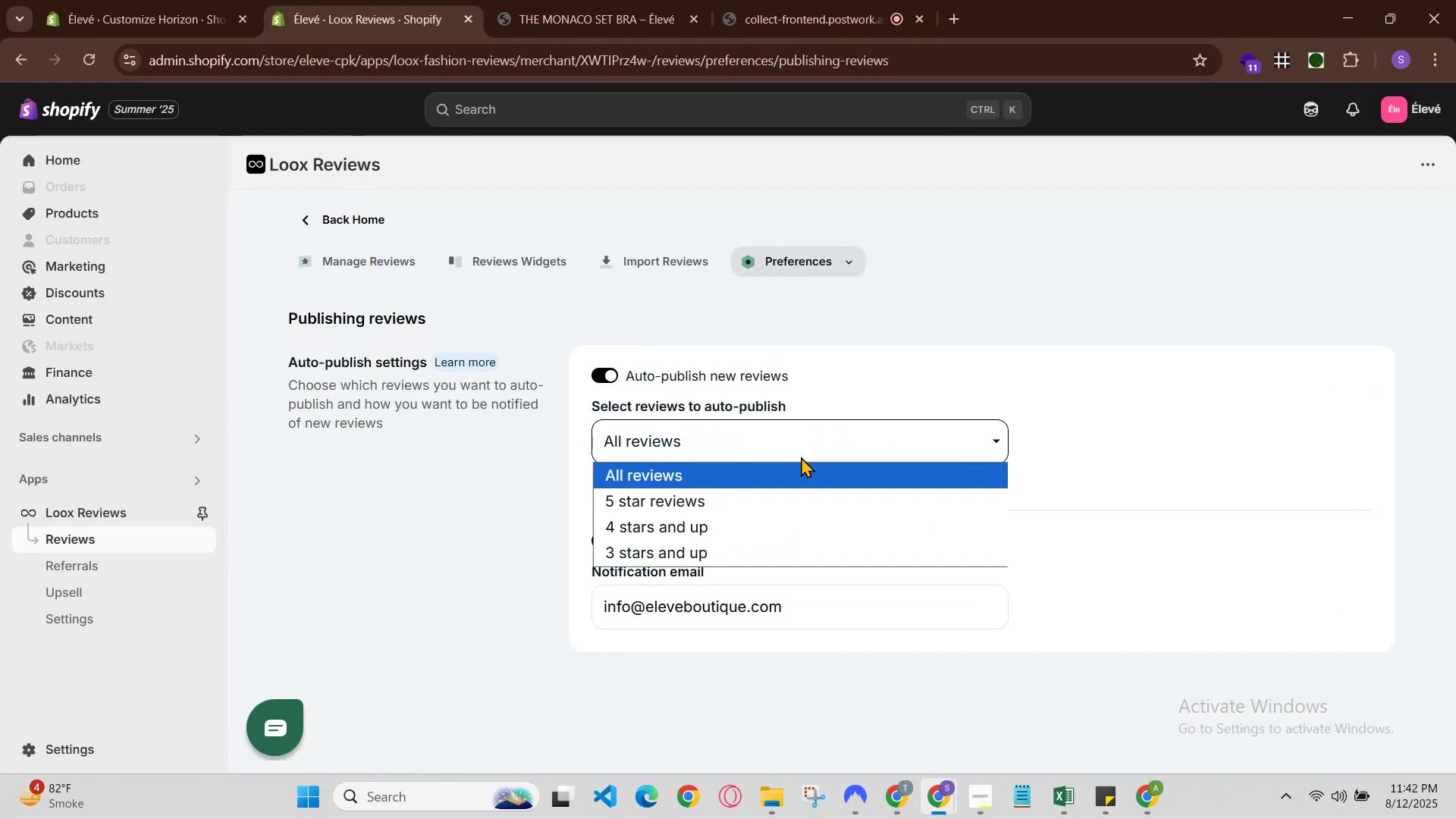 
double_click([801, 457])
 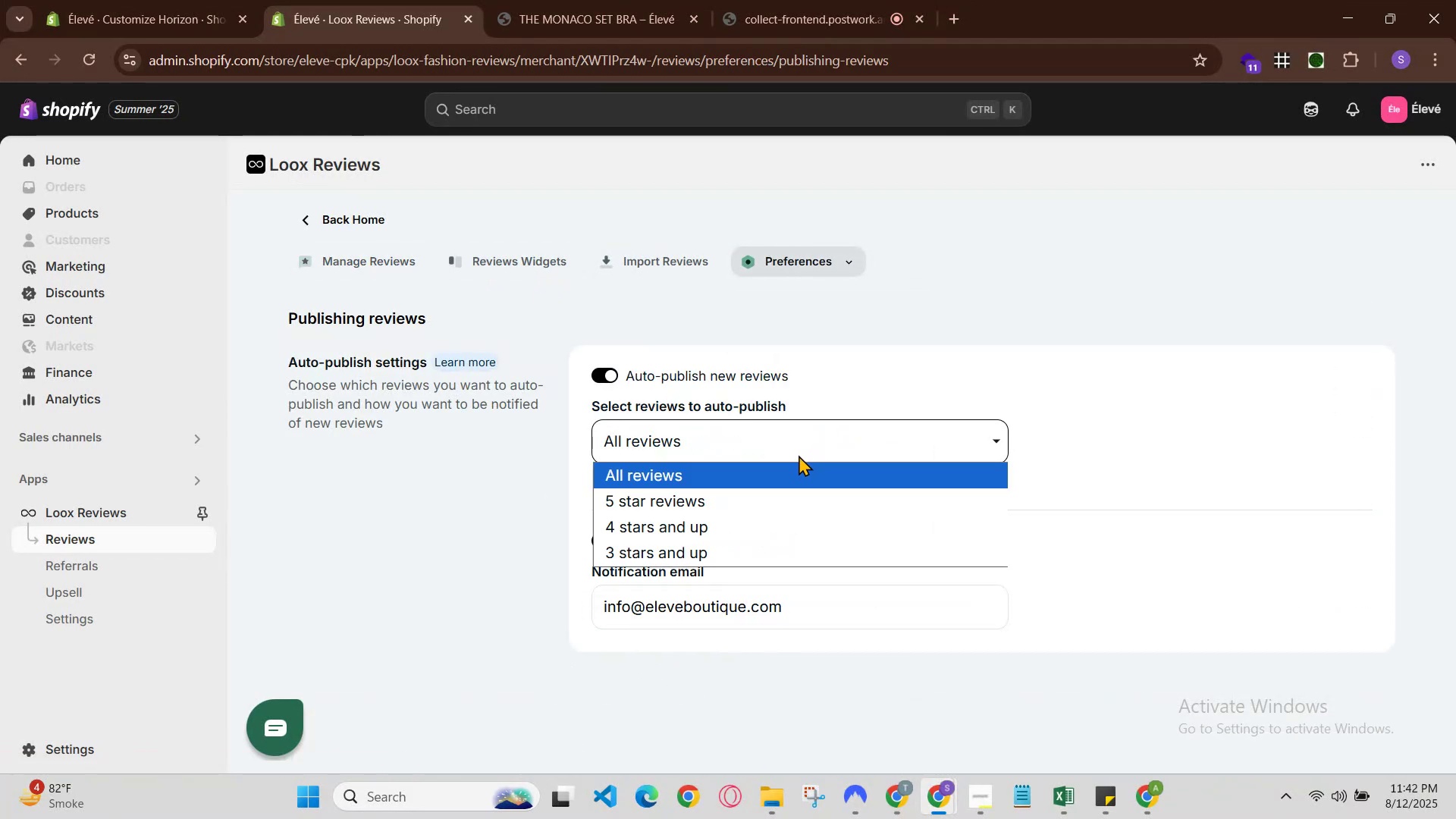 
left_click([799, 455])
 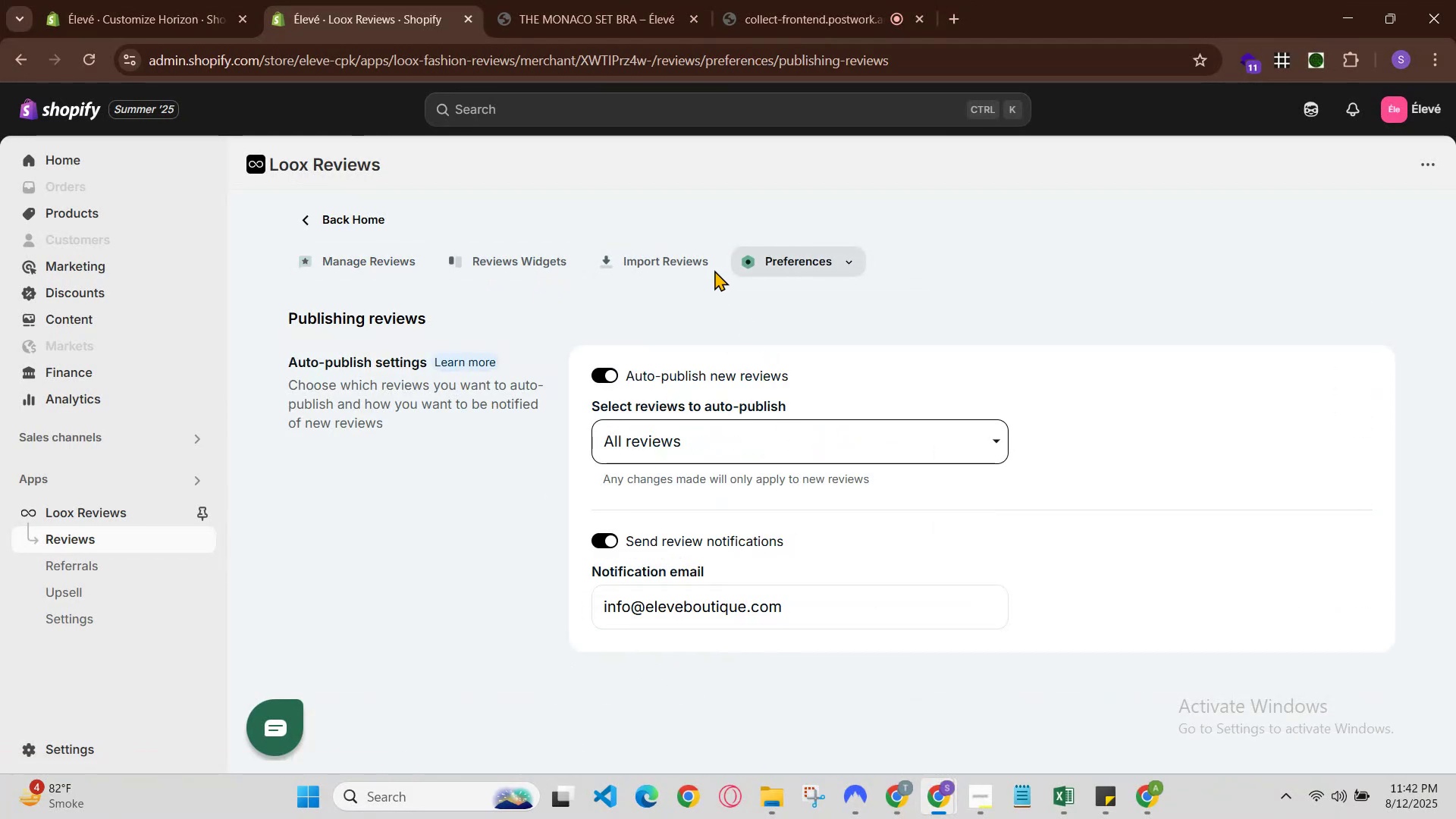 
left_click([686, 237])
 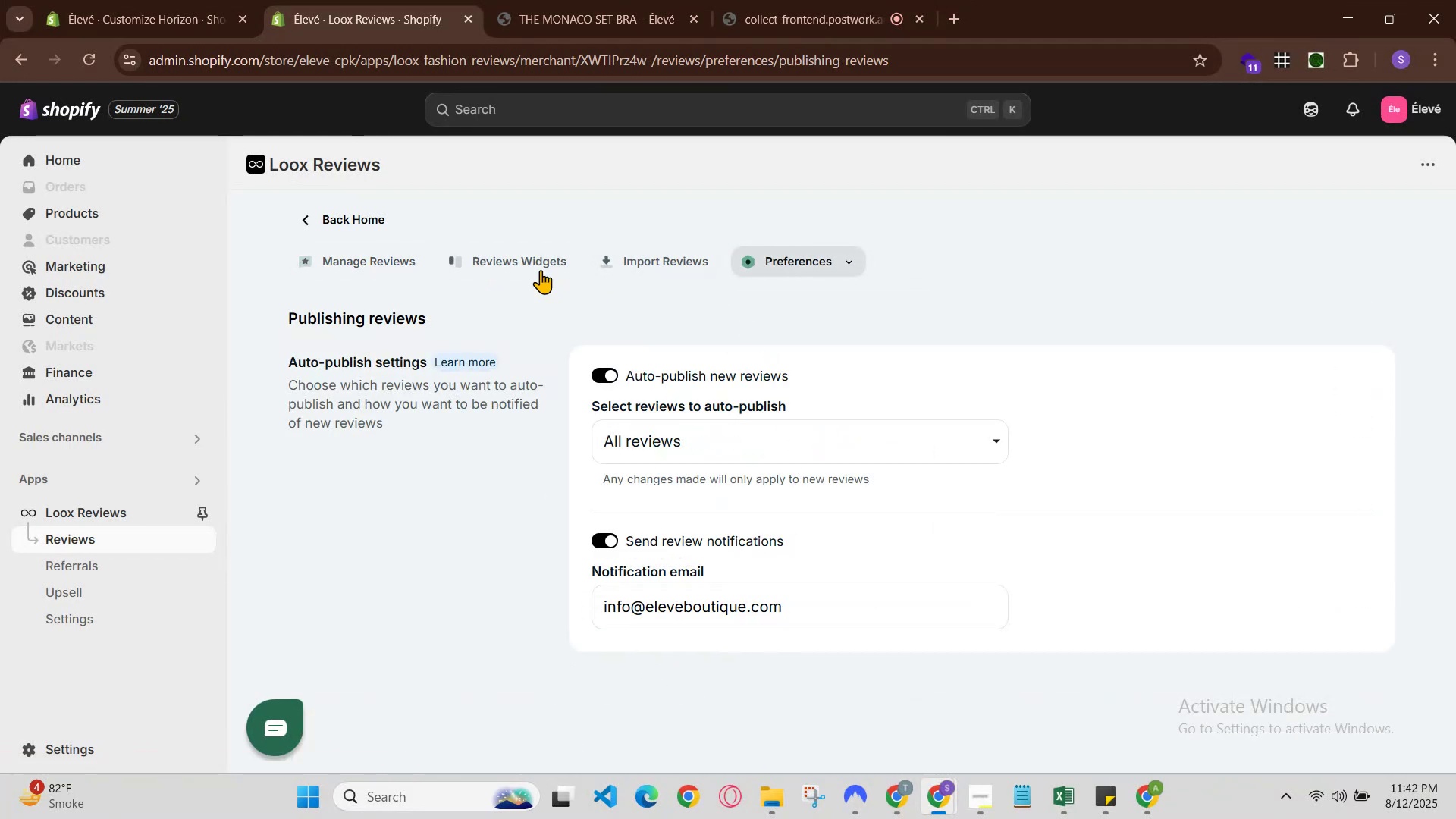 
double_click([525, 273])
 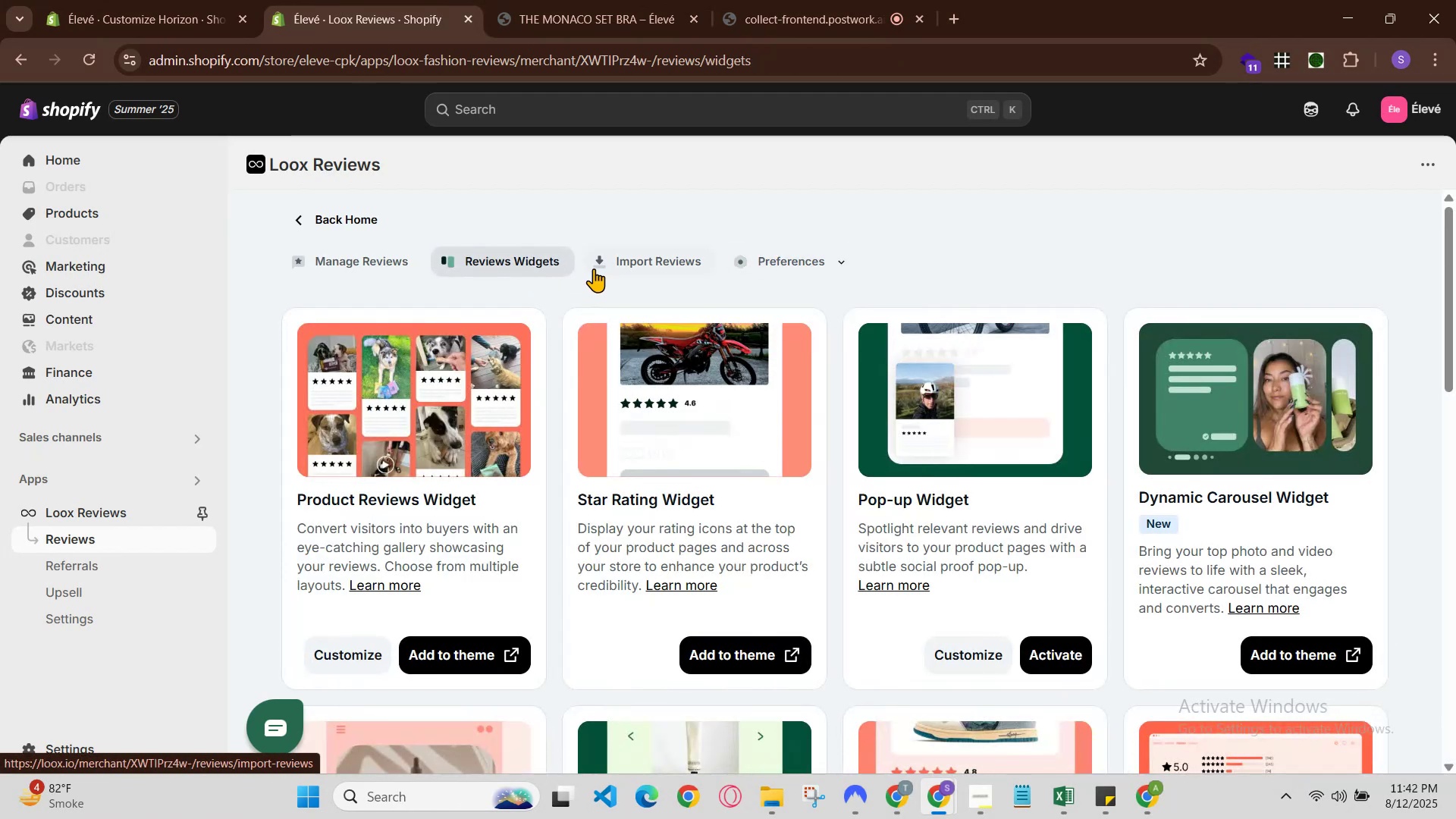 
left_click([599, 268])
 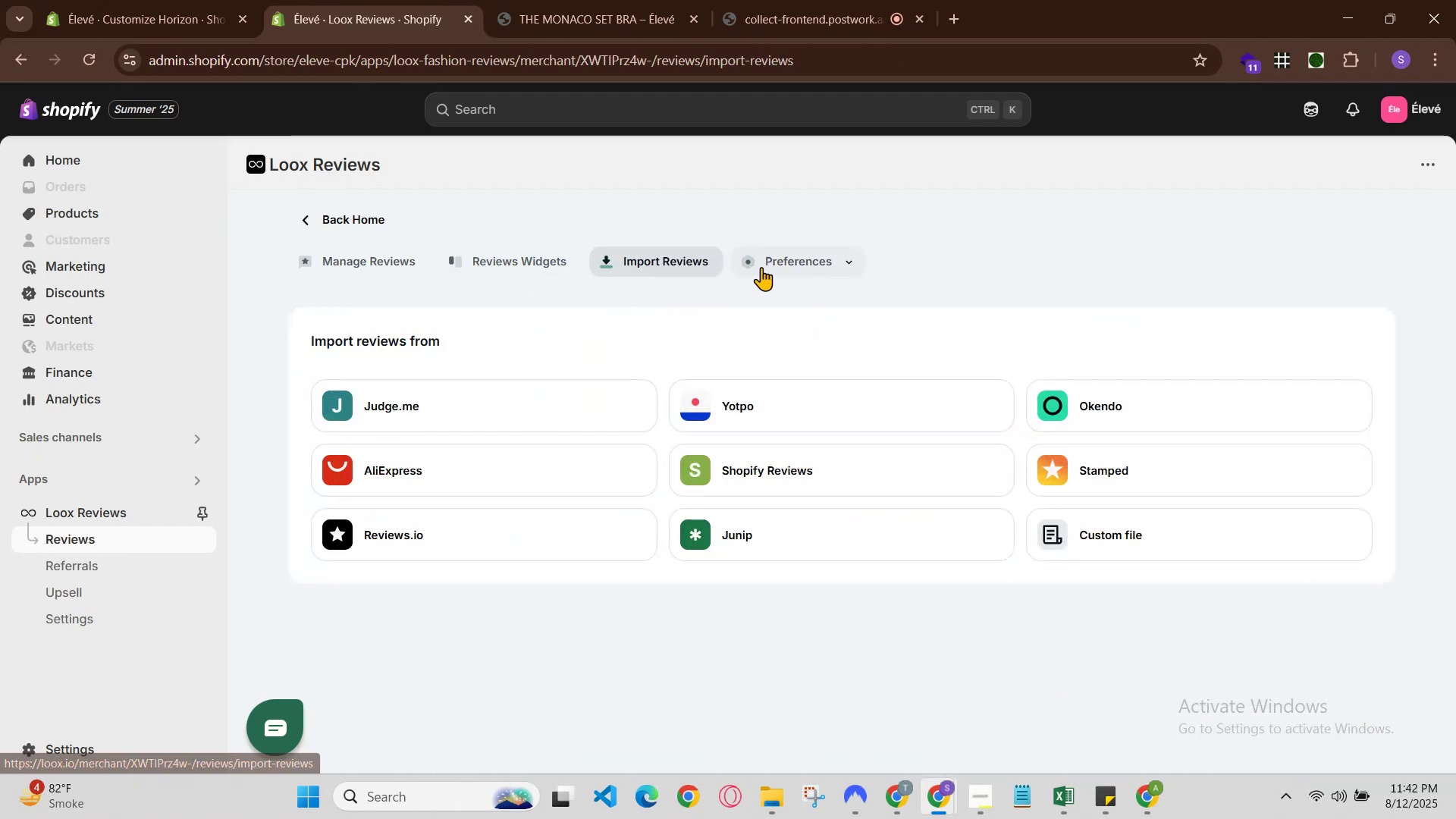 
left_click([797, 261])
 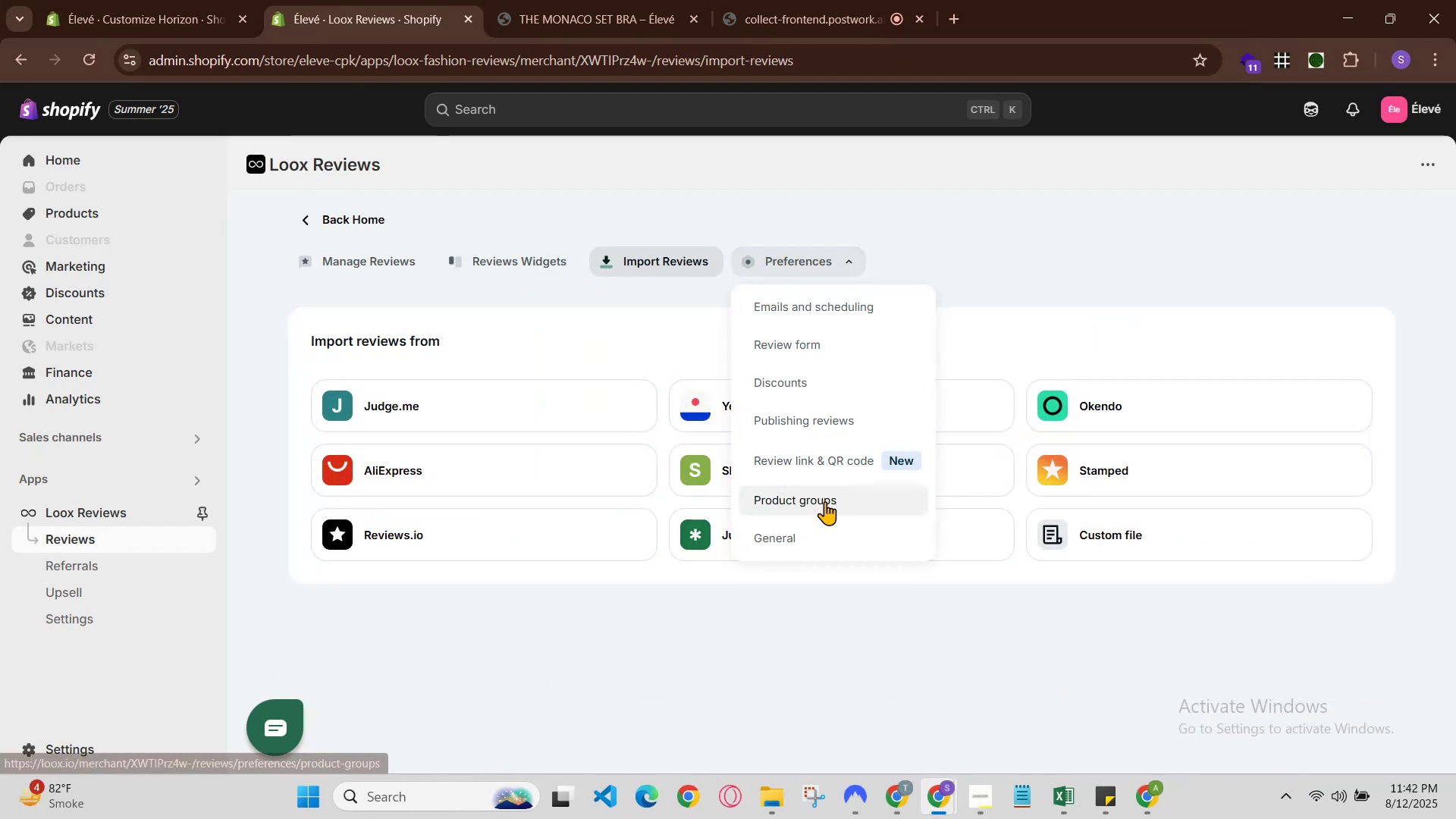 
left_click([824, 533])
 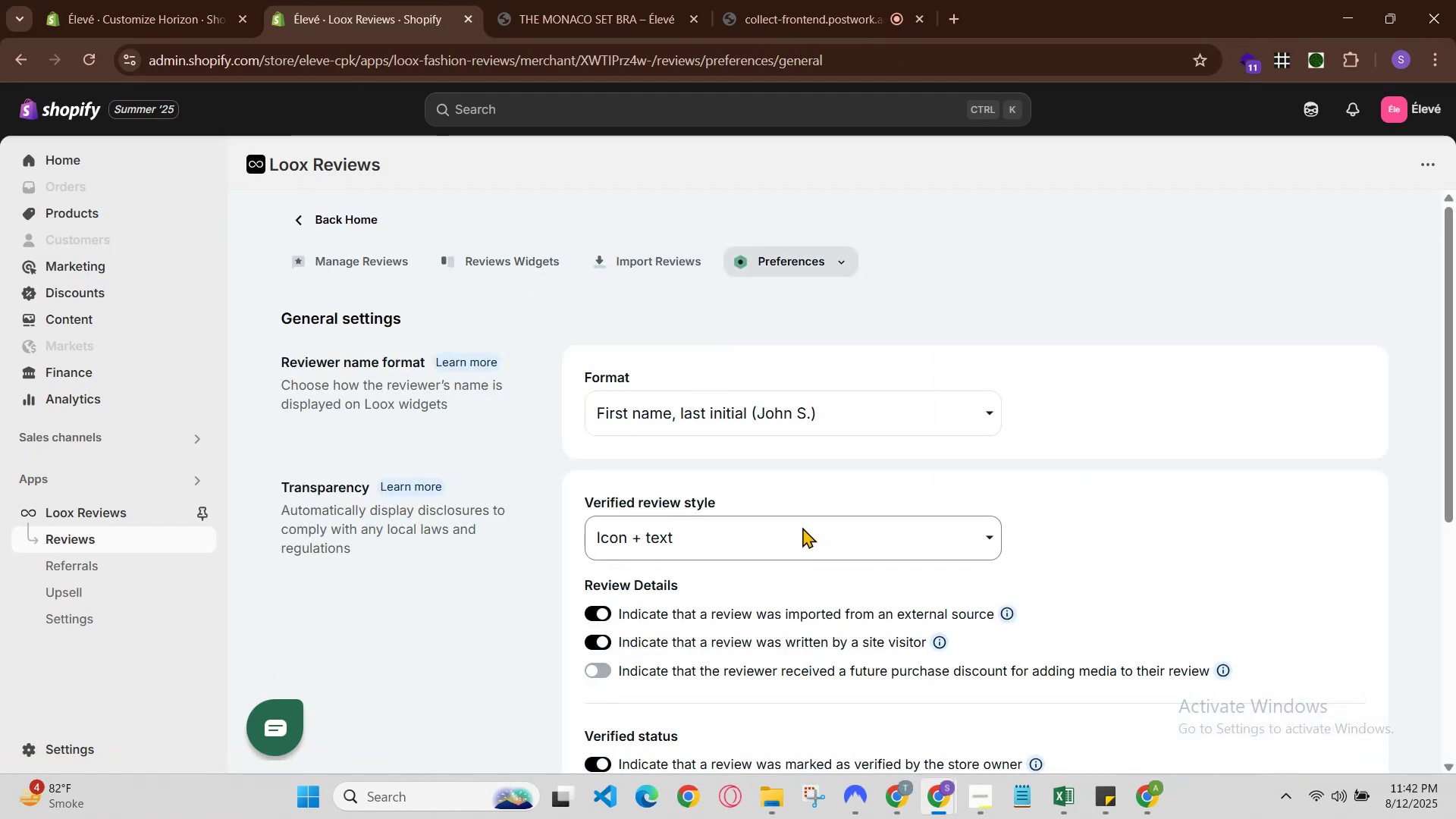 
scroll: coordinate [789, 520], scroll_direction: down, amount: 2.0
 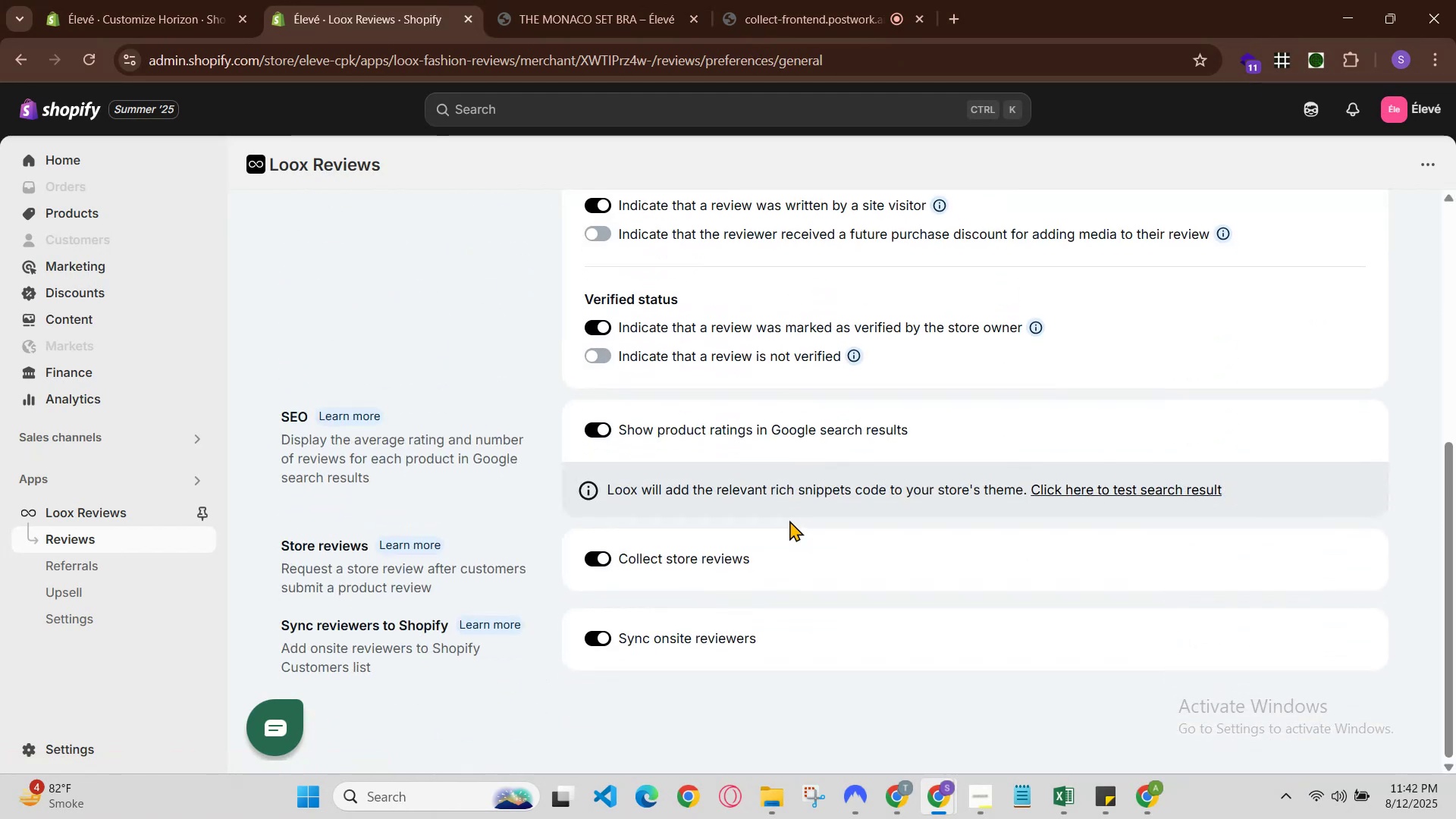 
scroll: coordinate [789, 520], scroll_direction: up, amount: 1.0
 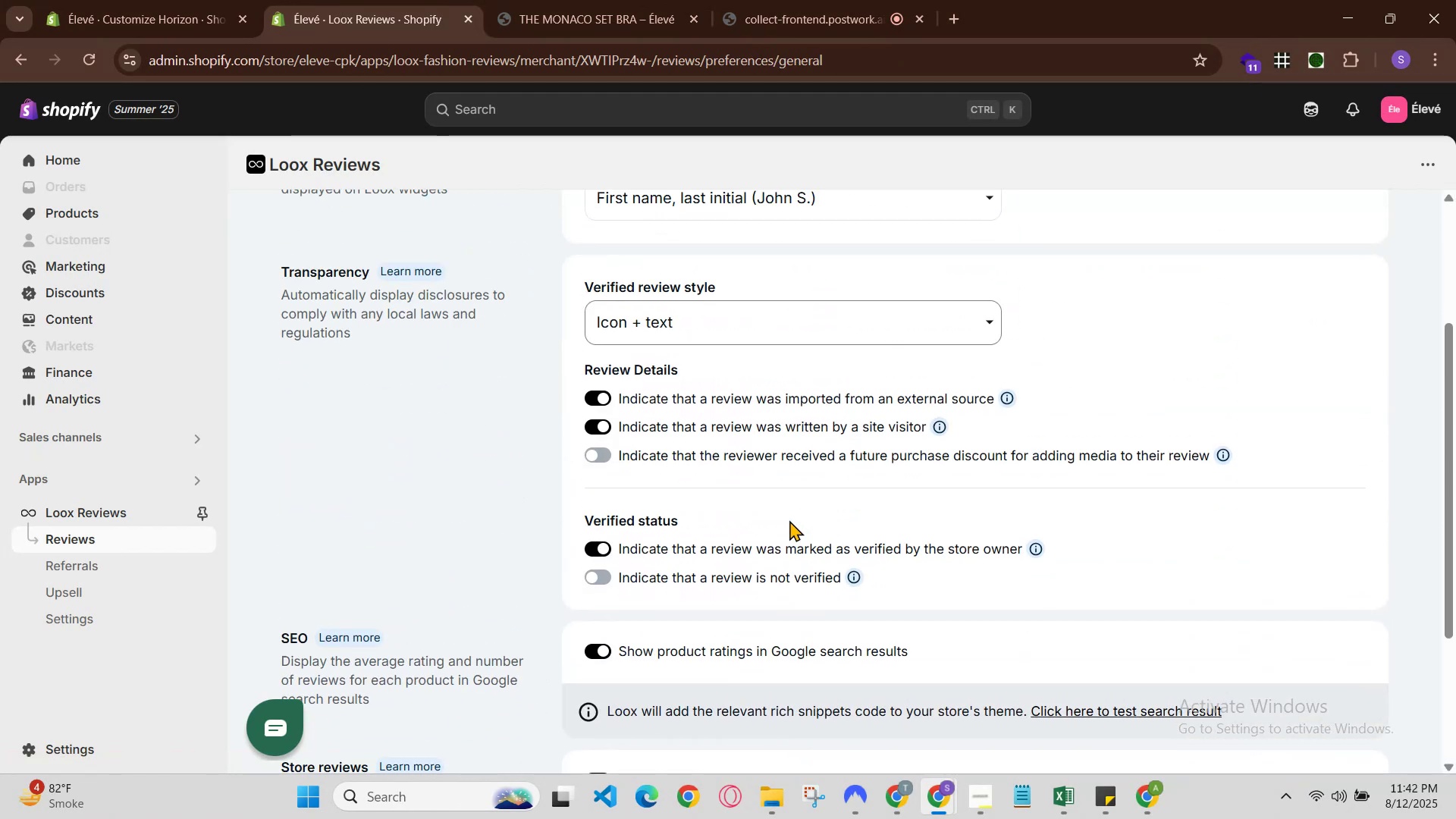 
scroll: coordinate [789, 520], scroll_direction: down, amount: 2.0
 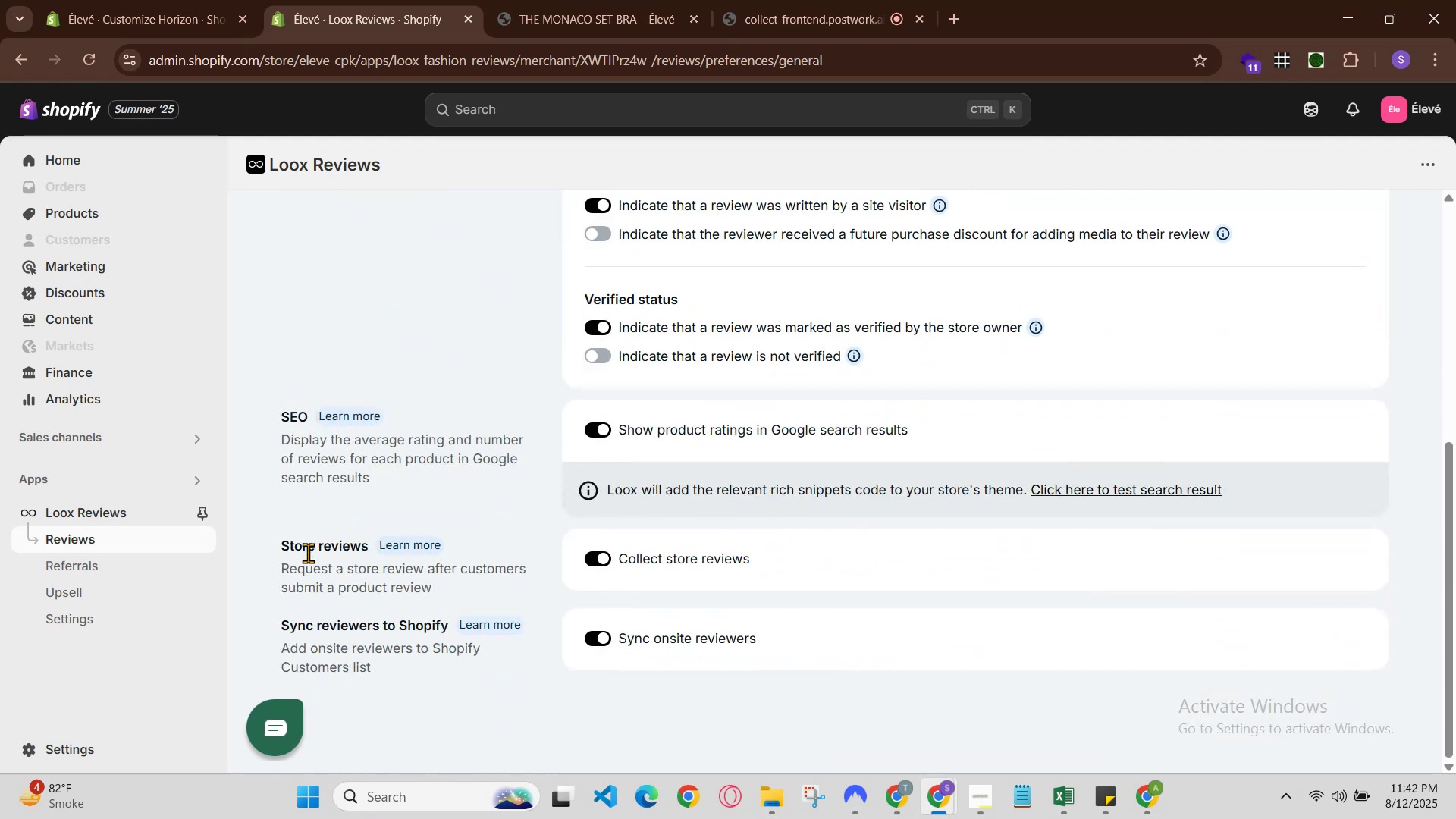 
scroll: coordinate [388, 574], scroll_direction: up, amount: 3.0
 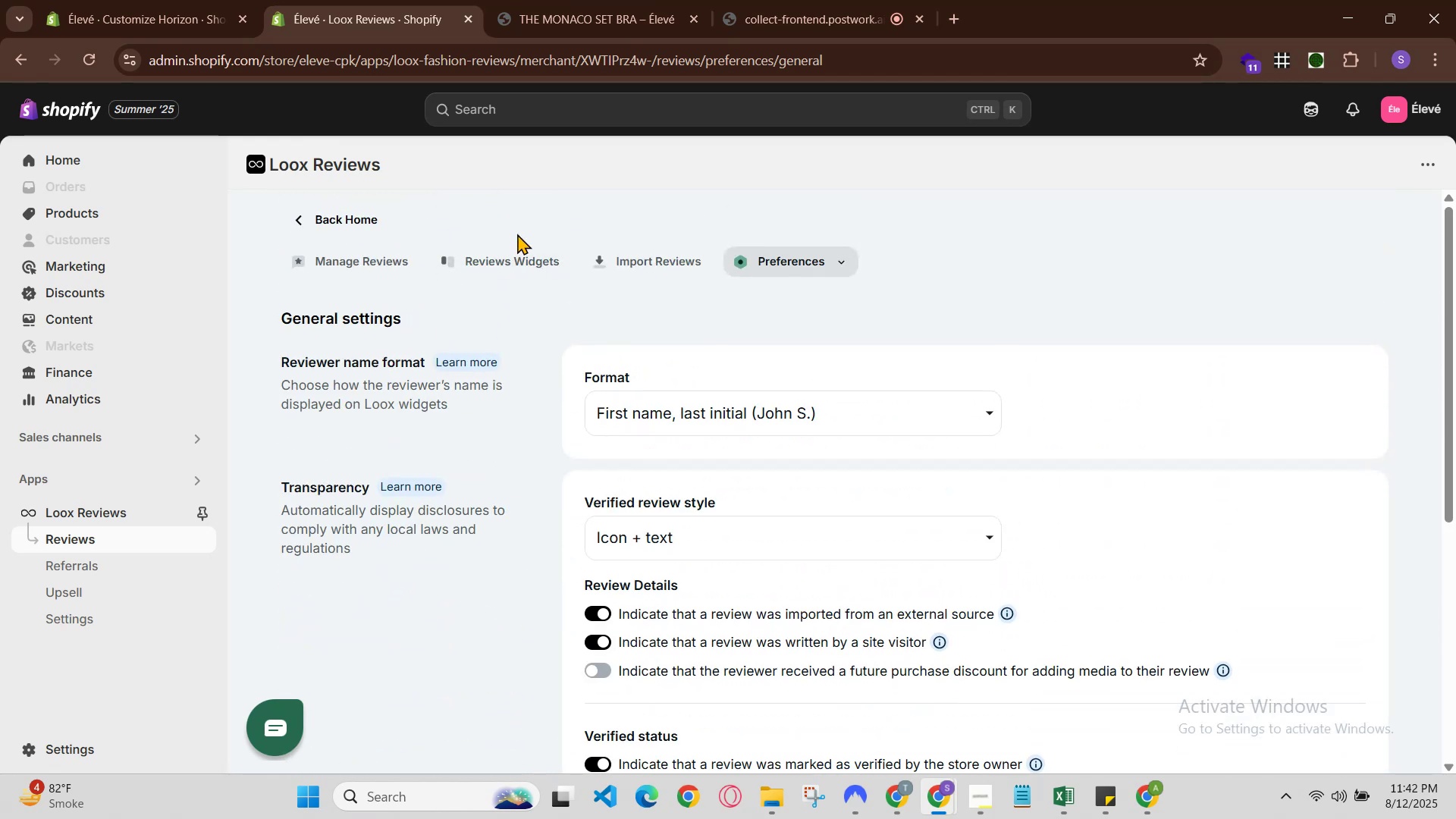 
left_click([520, 253])
 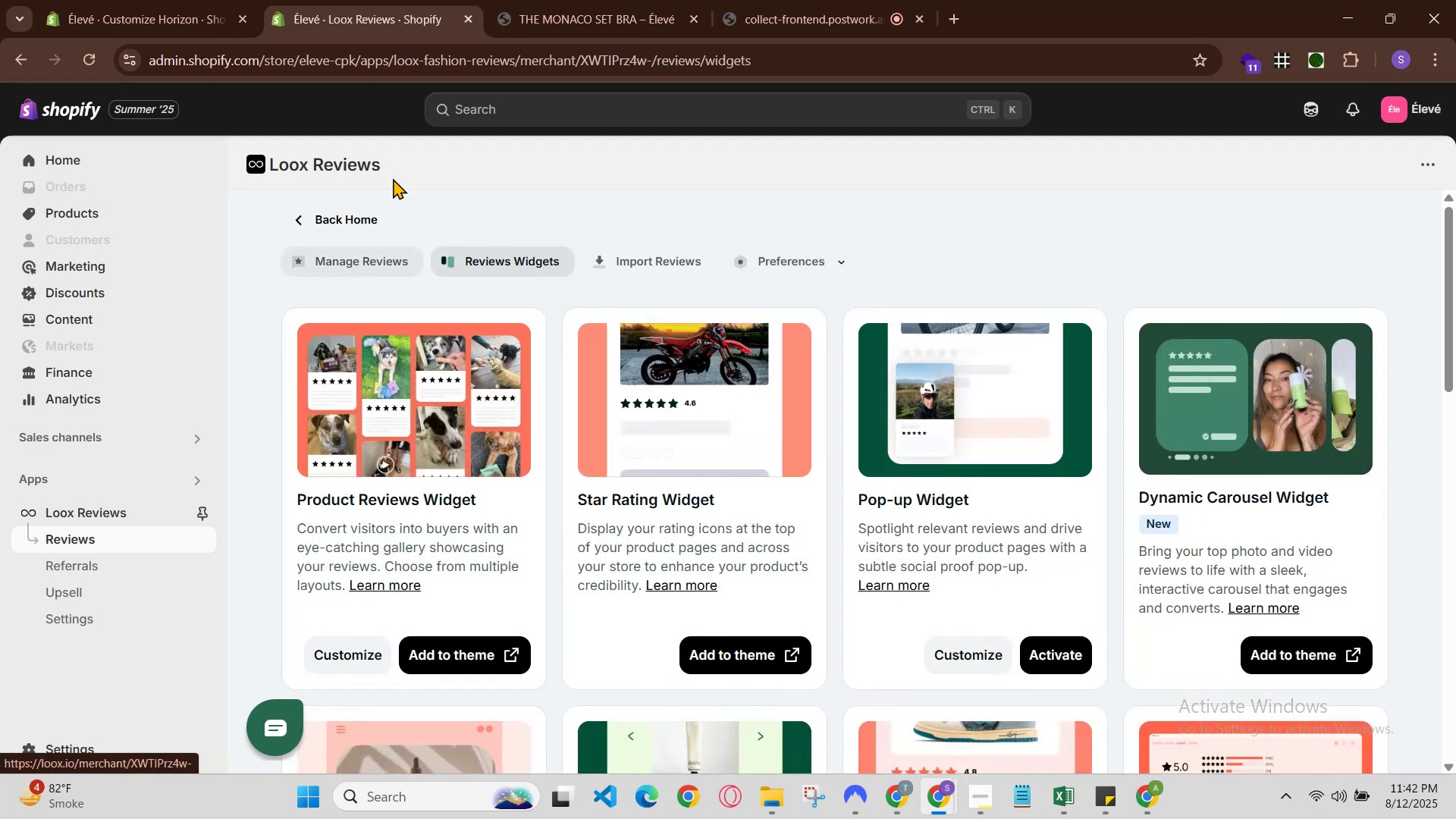 
left_click([577, 0])
 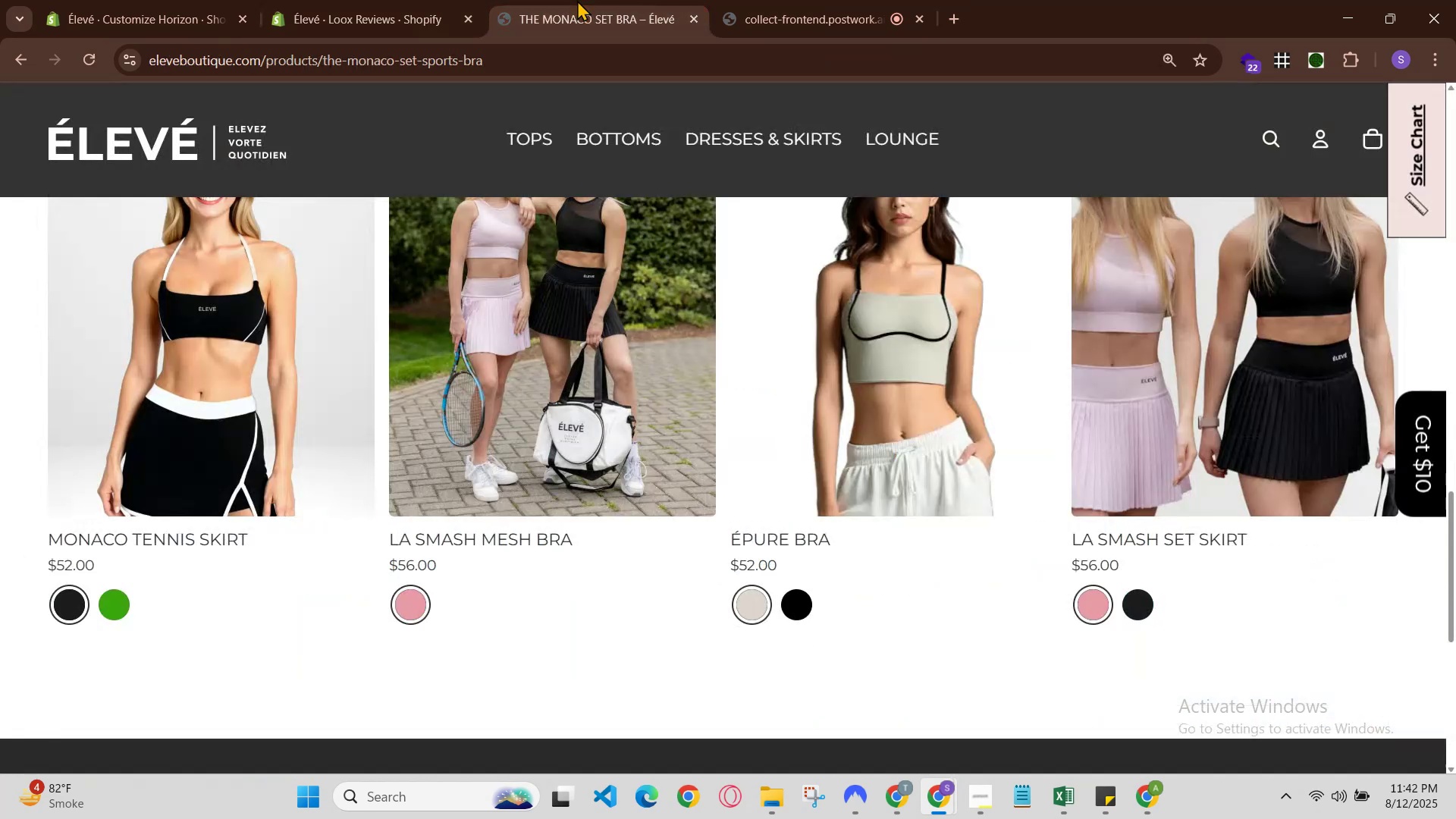 
key(Control+R)
 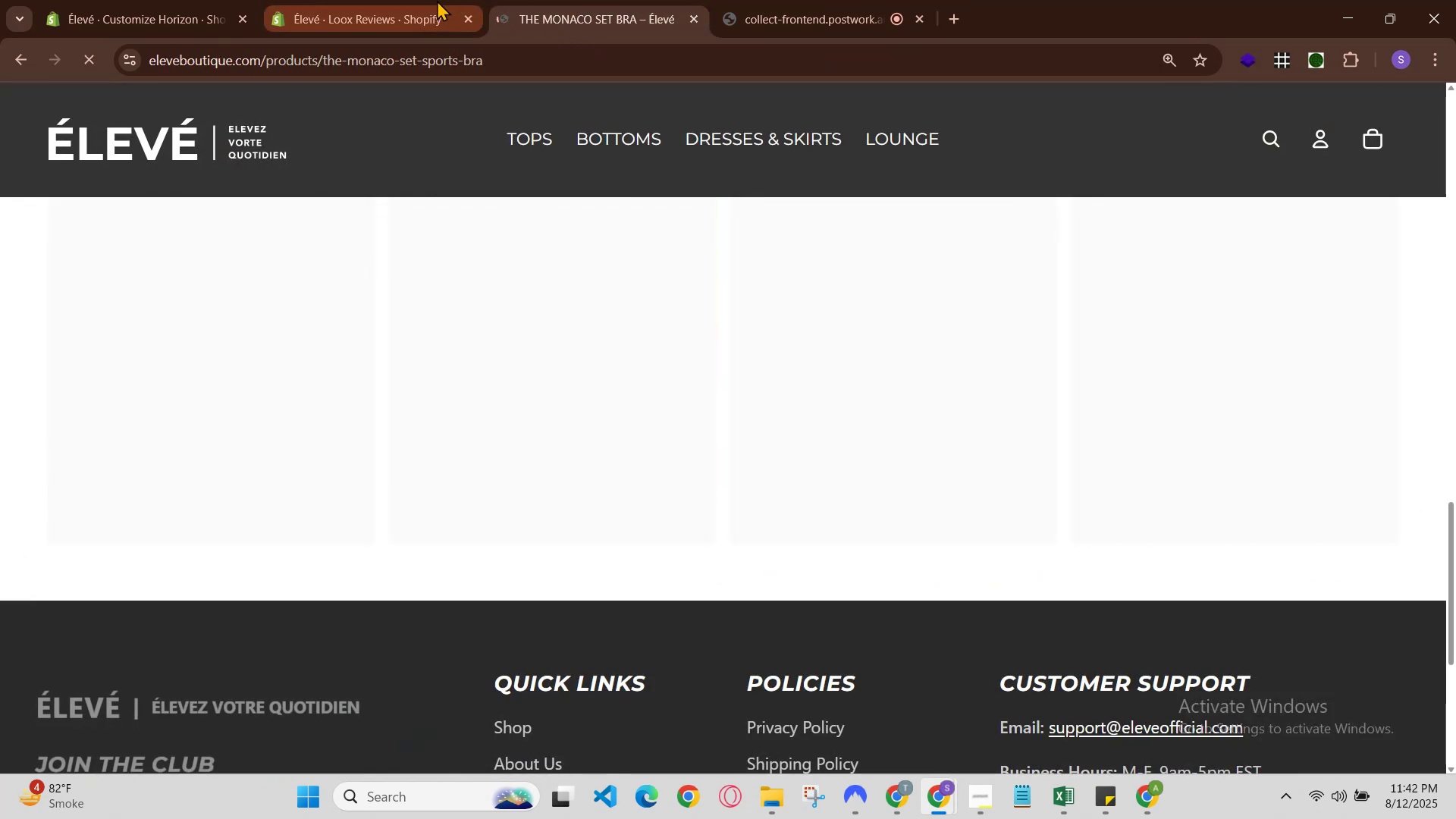 
scroll: coordinate [598, 282], scroll_direction: down, amount: 1.0
 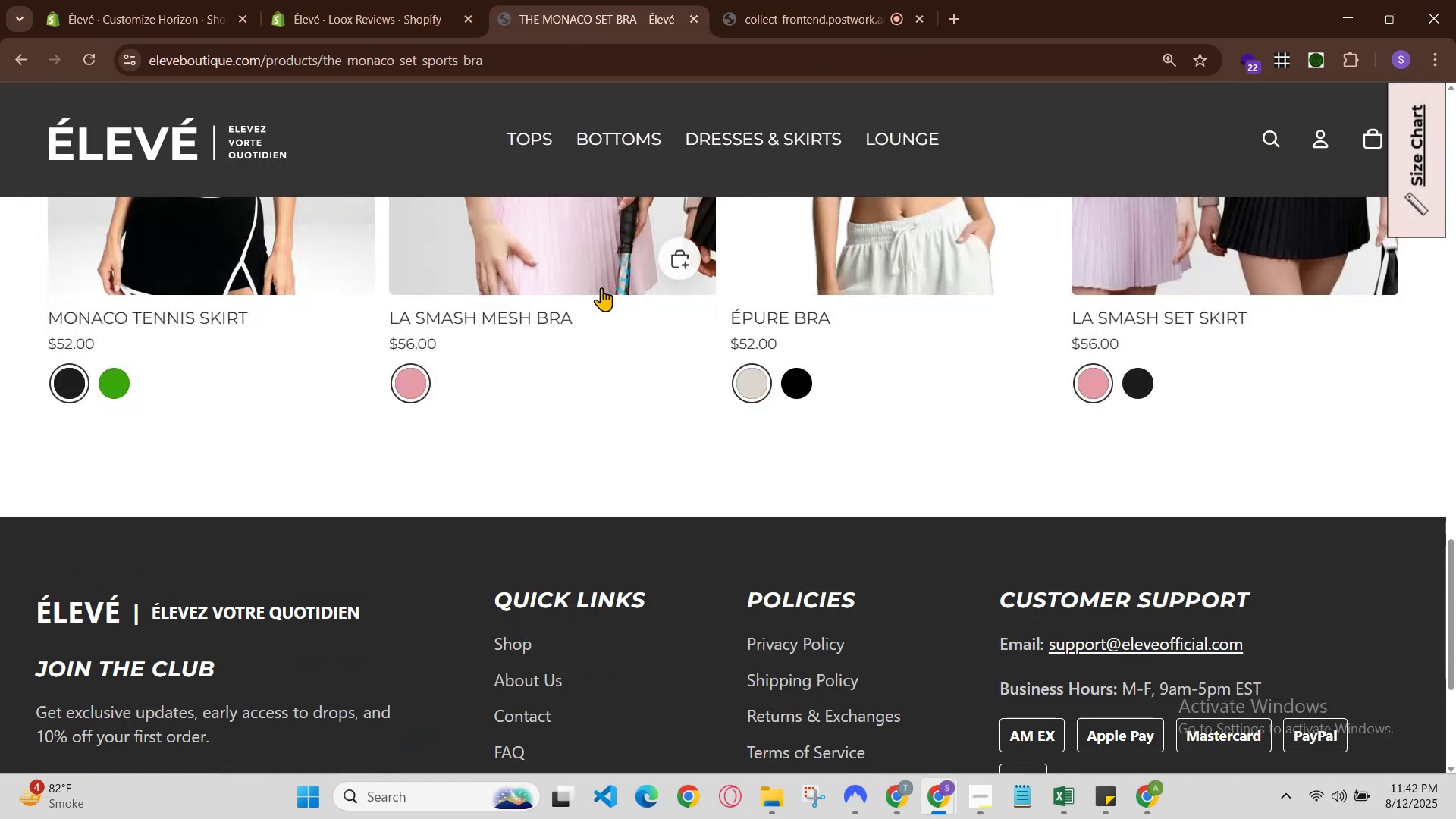 
scroll: coordinate [601, 287], scroll_direction: up, amount: 1.0
 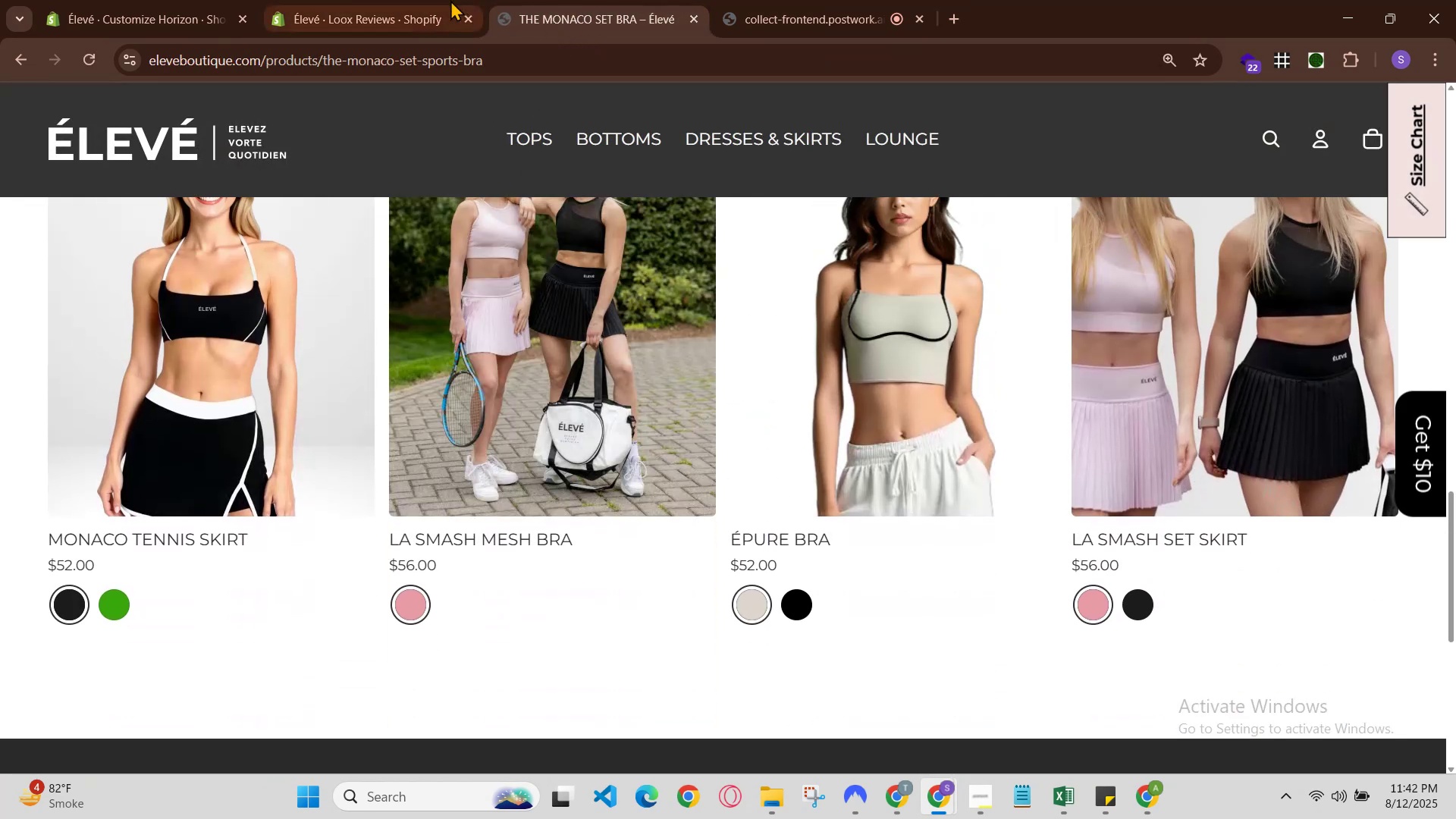 
left_click([448, 0])
 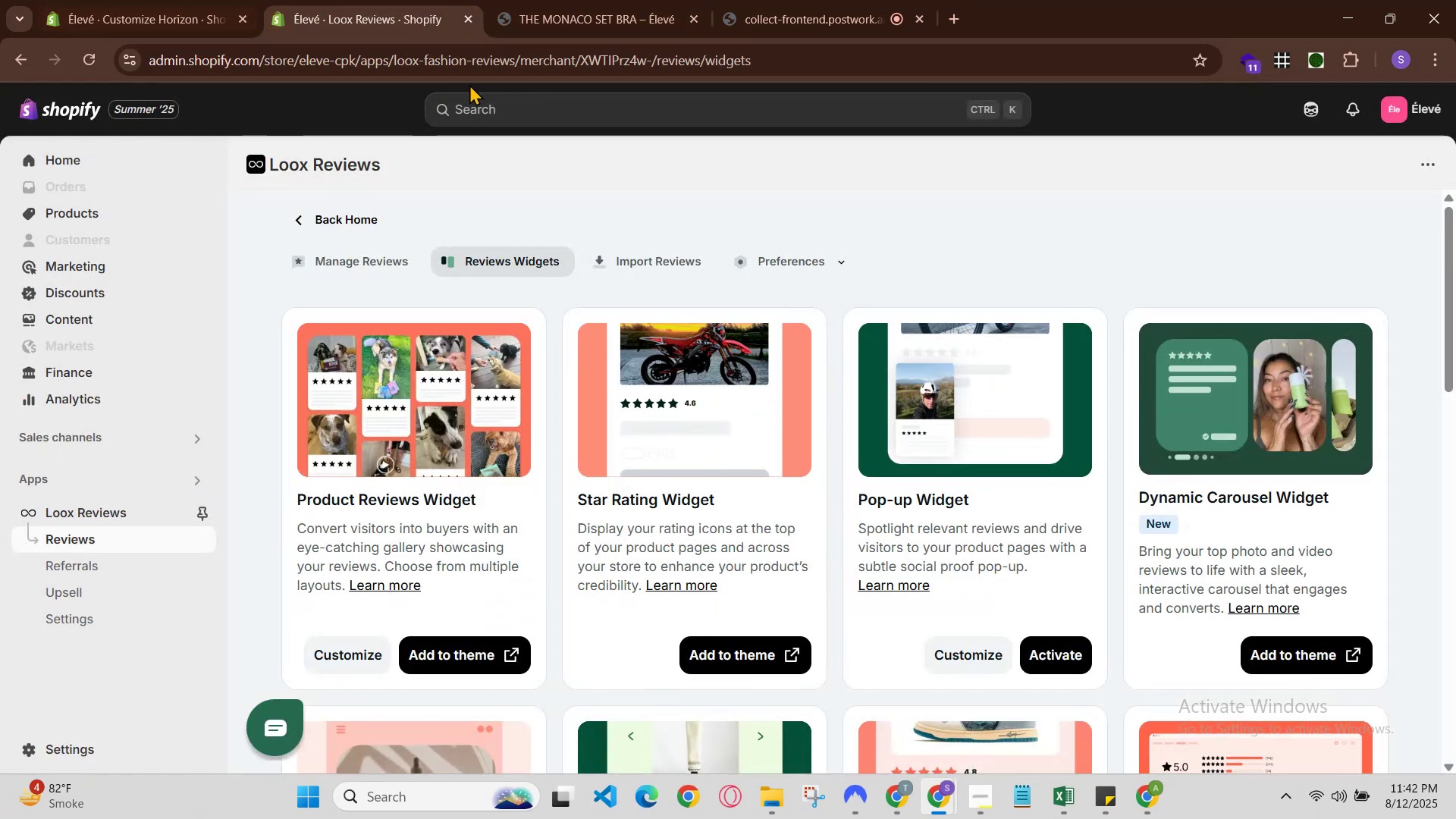 
left_click([659, 265])
 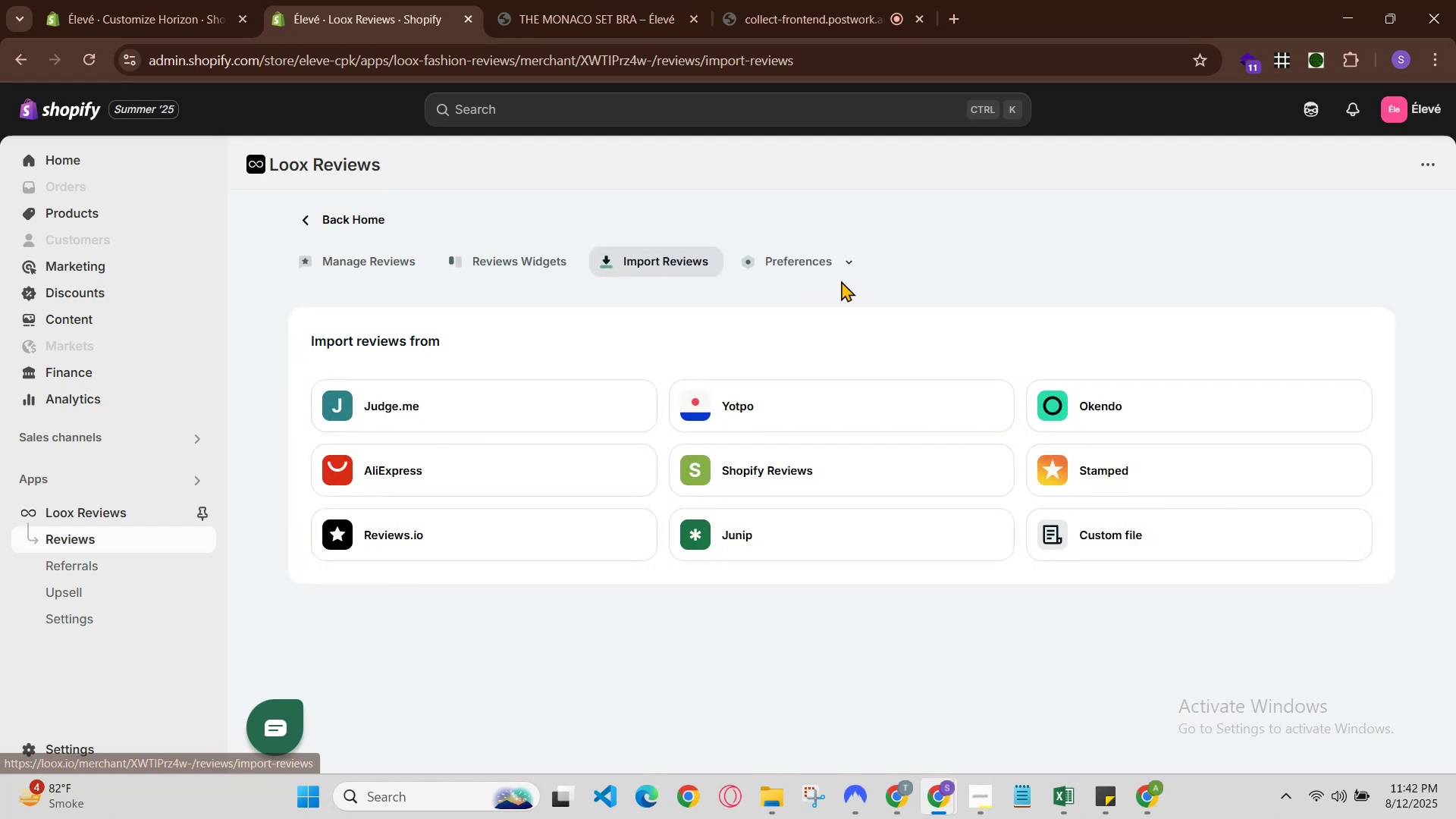 
left_click([839, 255])
 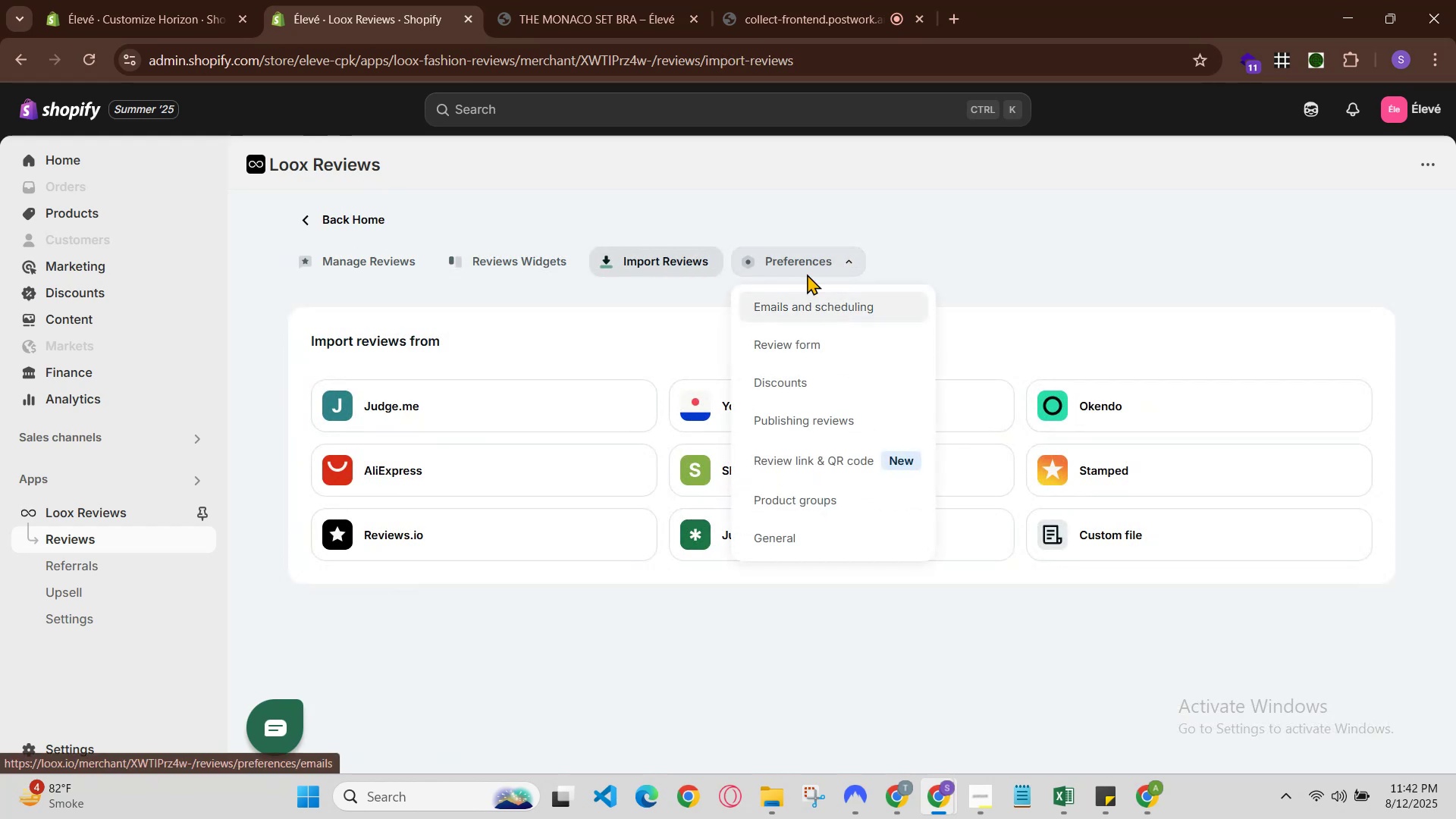 
left_click([574, 0])
 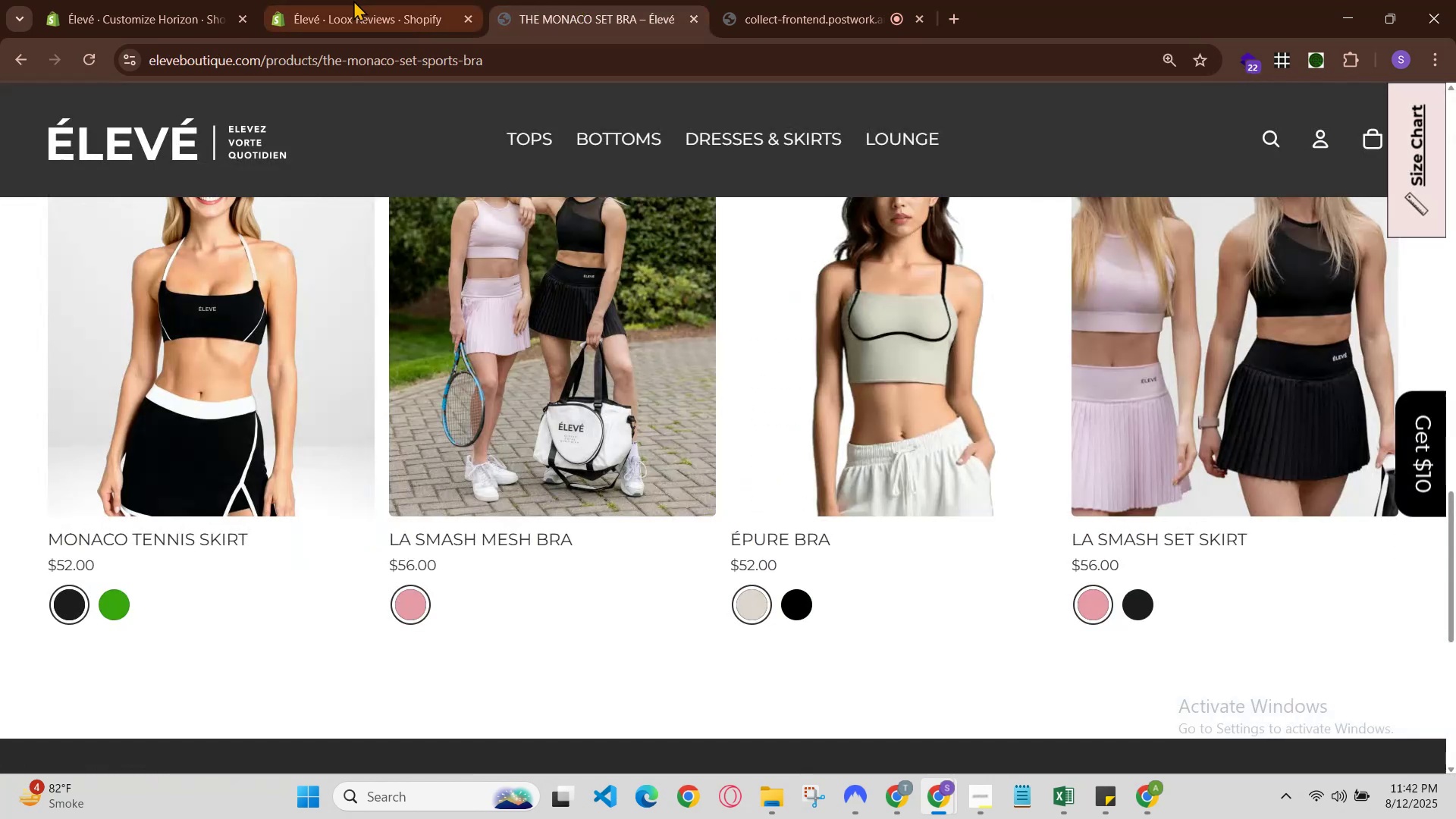 
left_click([348, 0])
 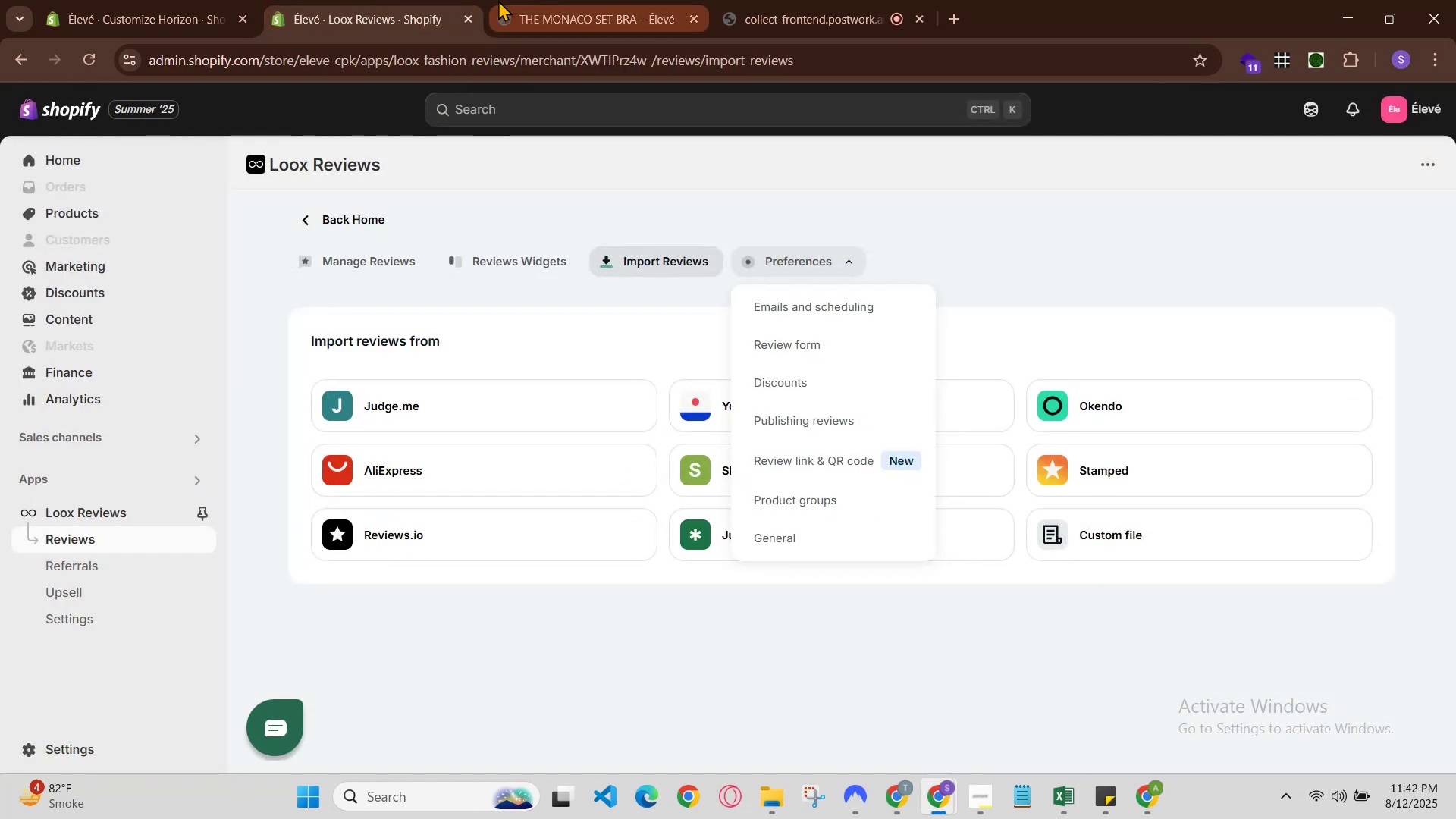 
left_click([500, 0])
 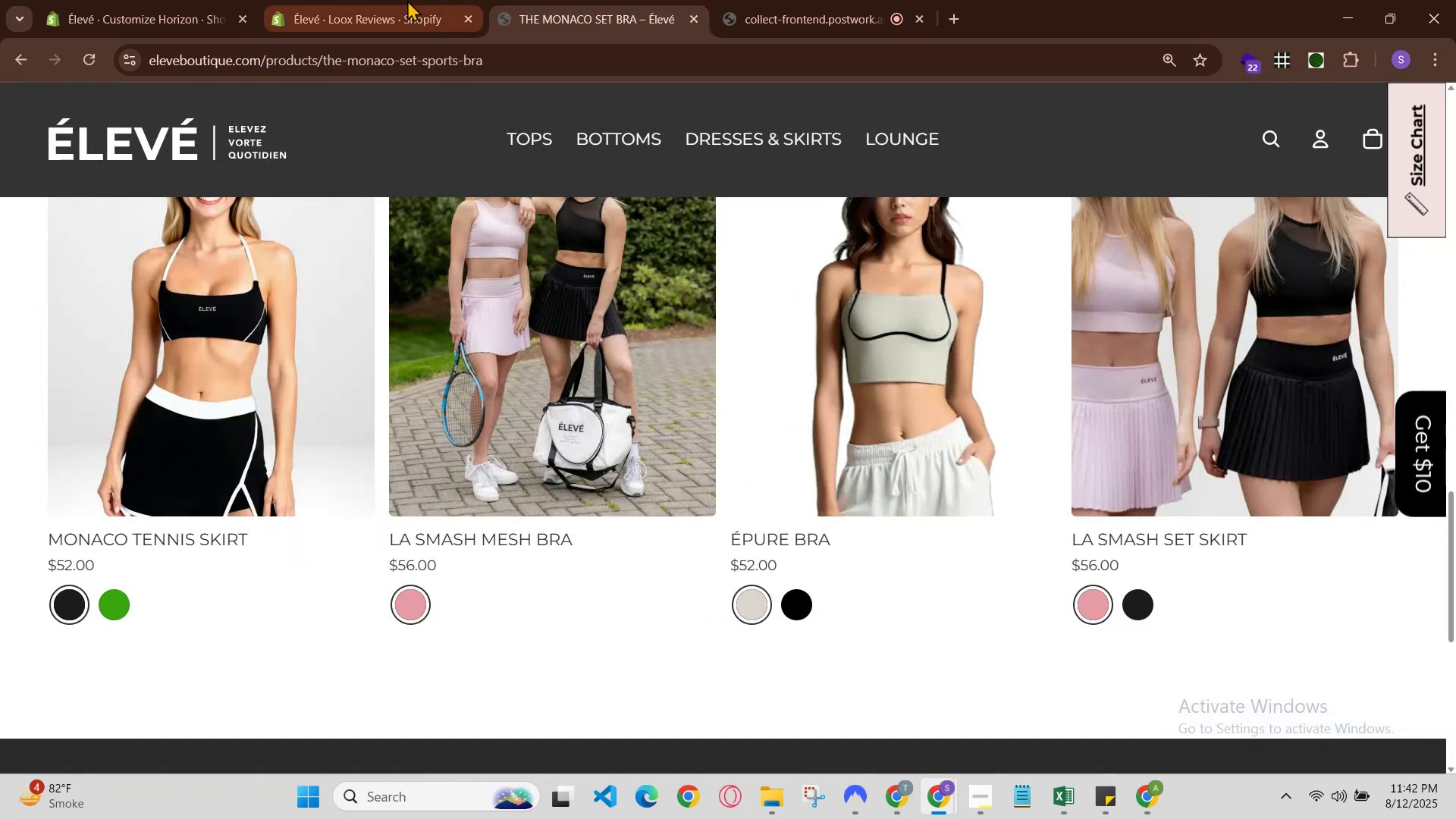 
left_click([376, 0])
 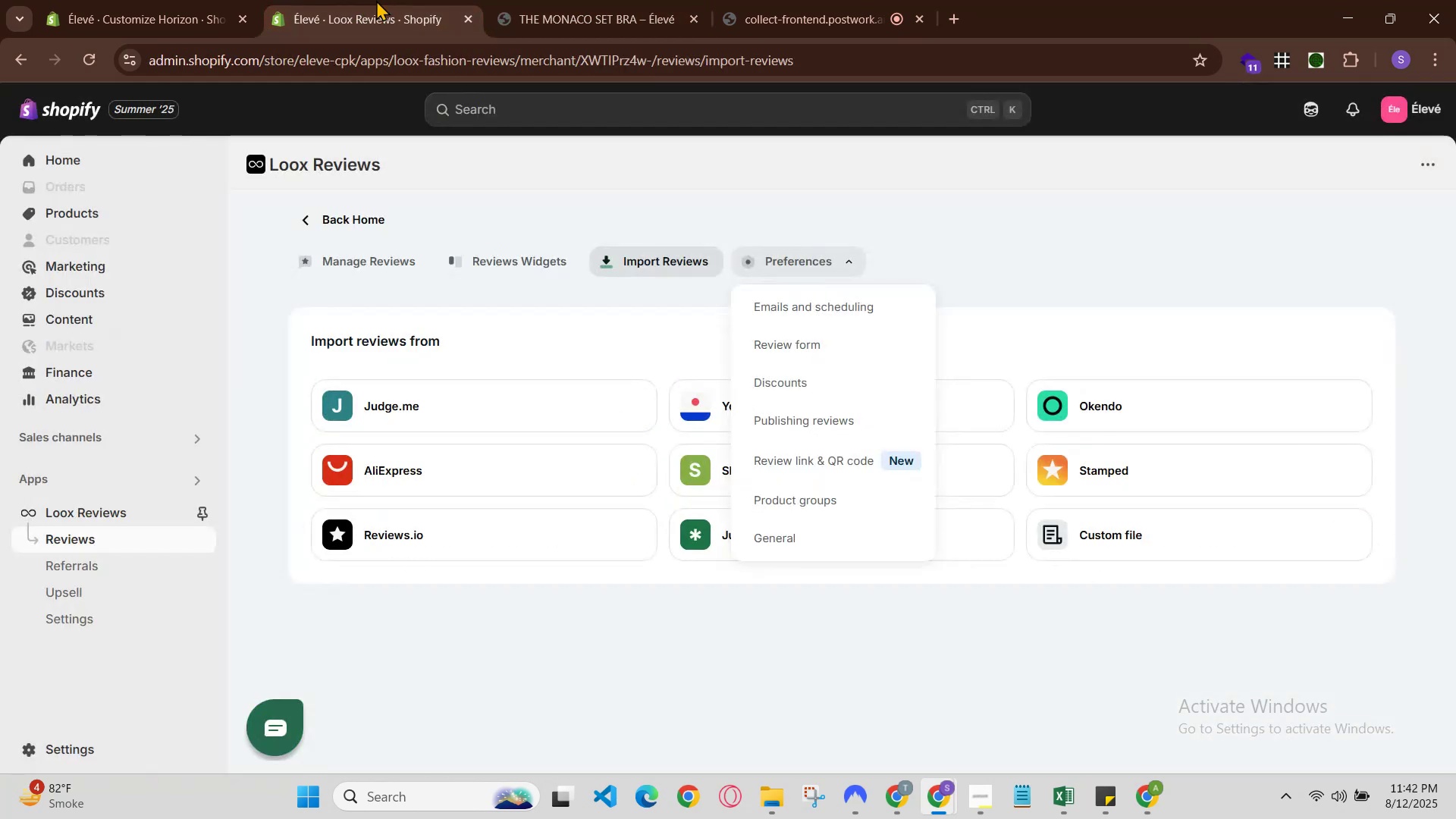 
left_click([621, 0])
 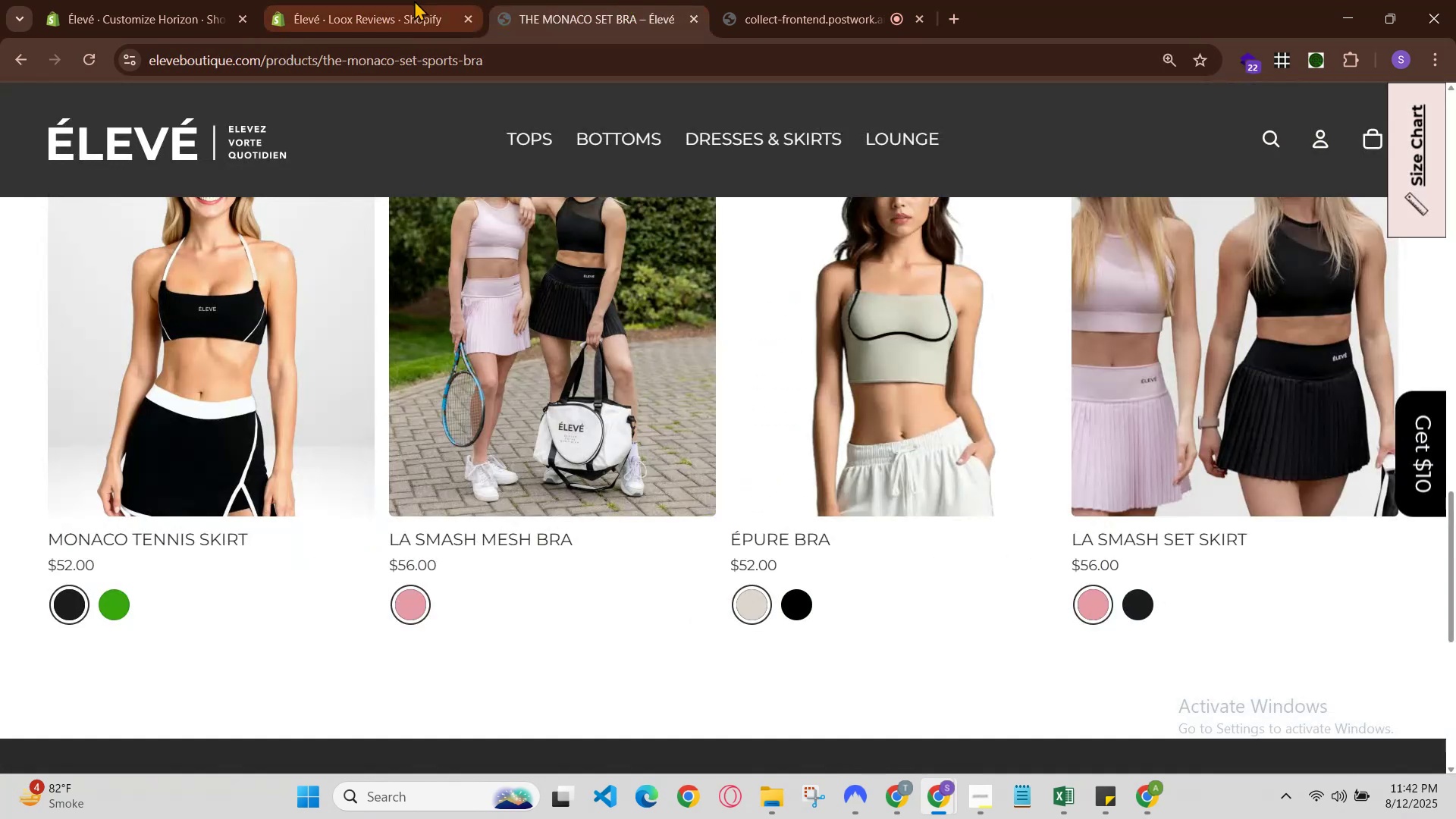 
left_click([412, 0])
 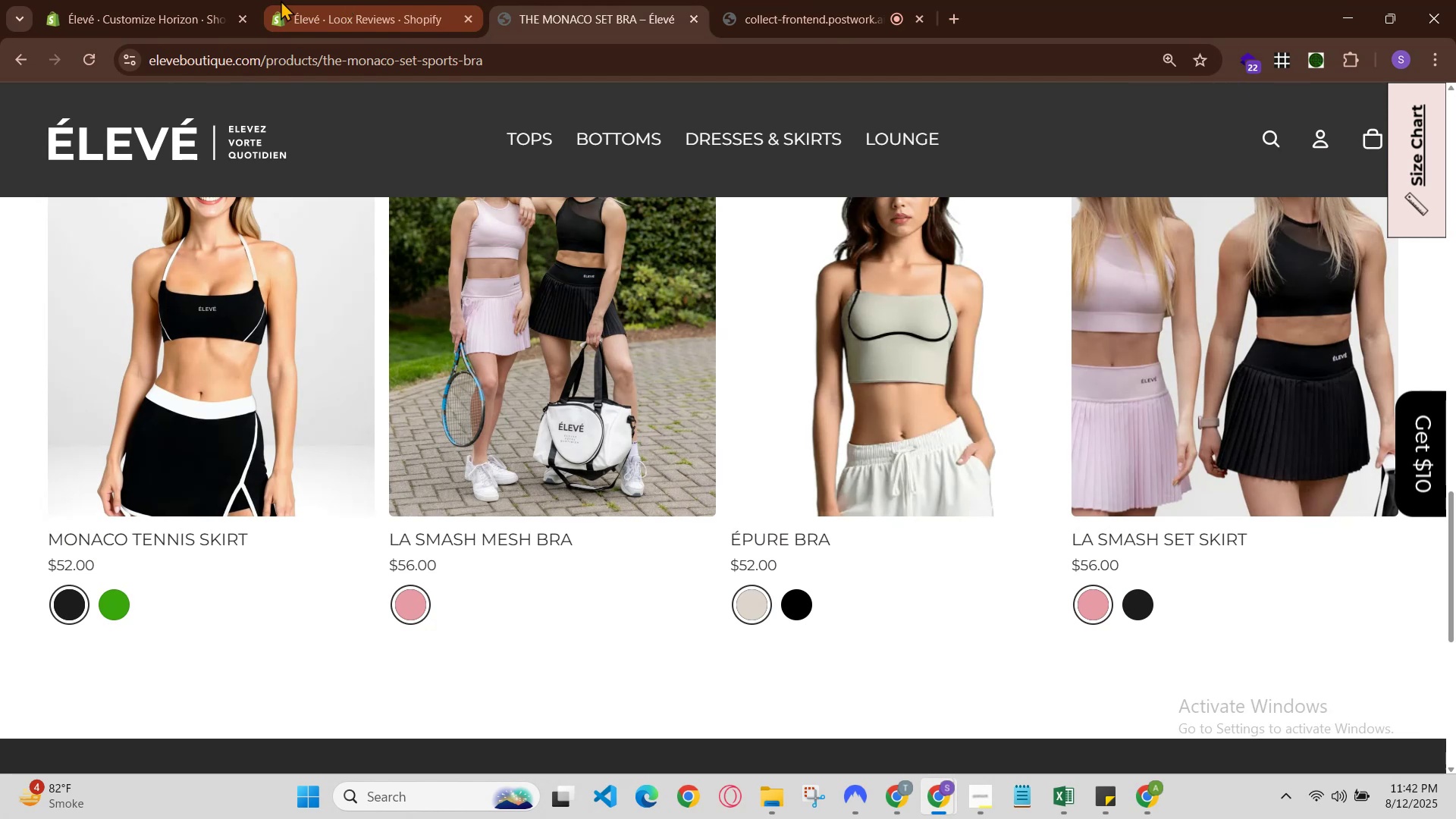 
left_click([338, 0])
 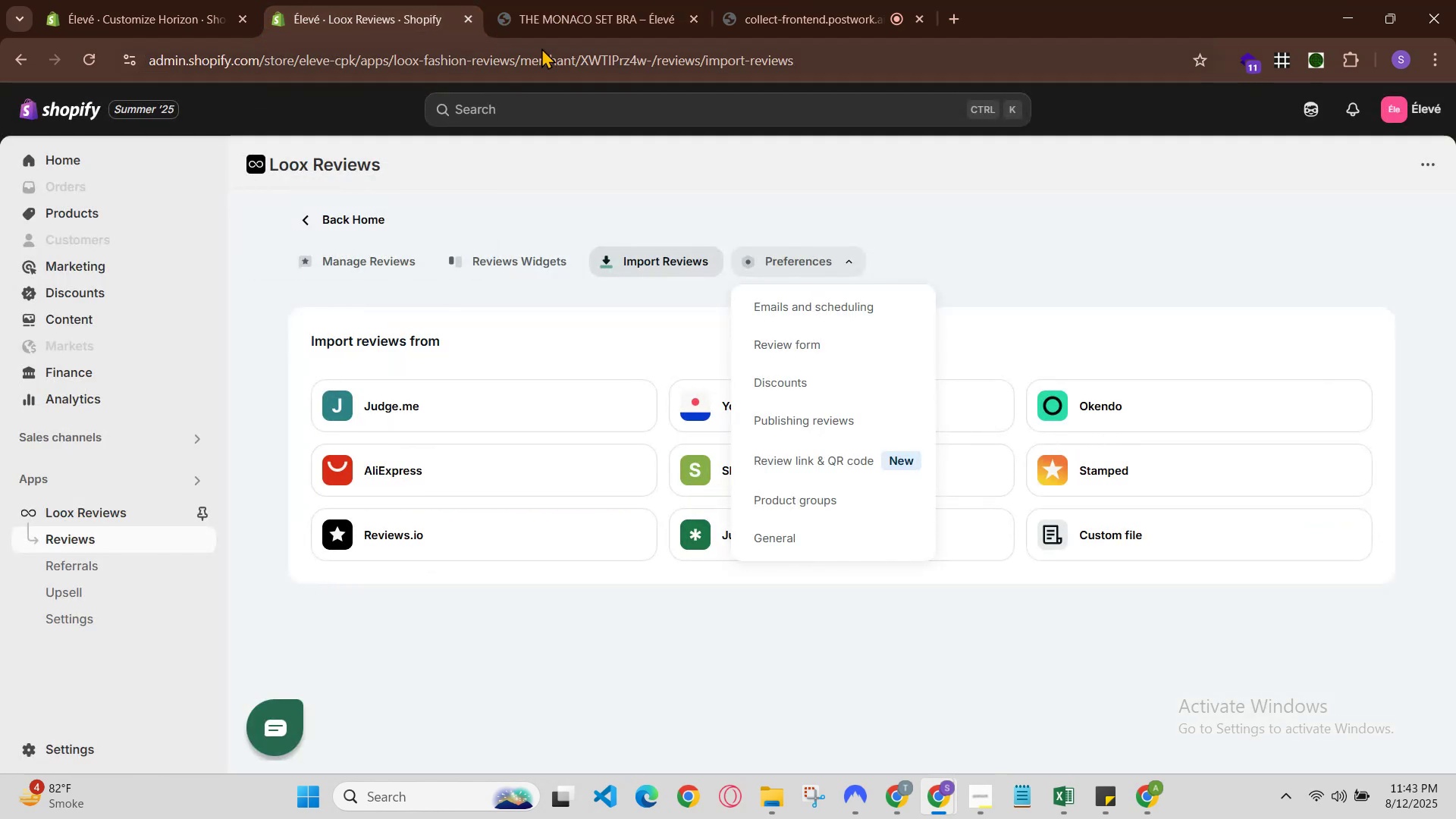 
left_click([610, 25])
 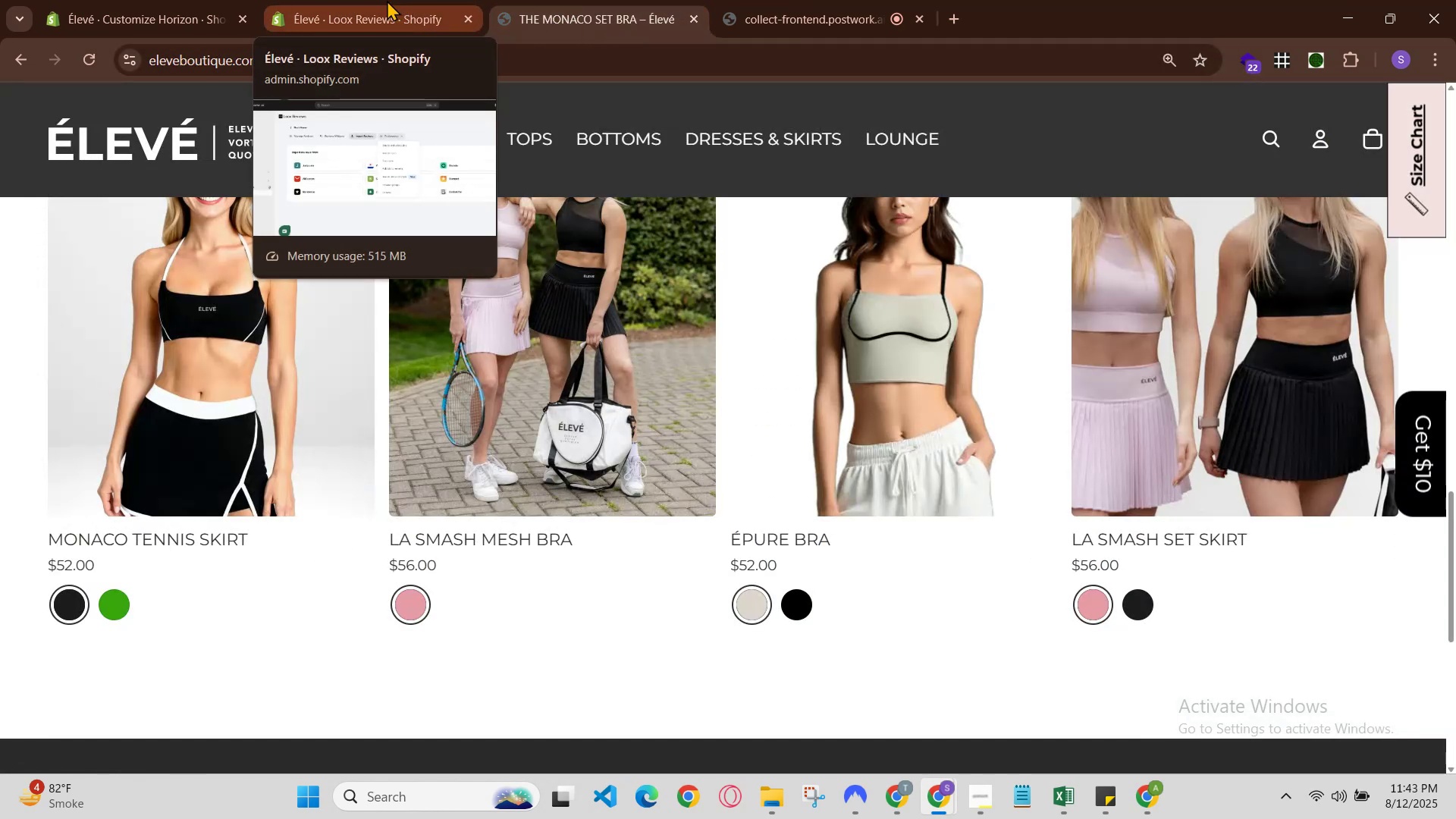 
double_click([388, 0])
 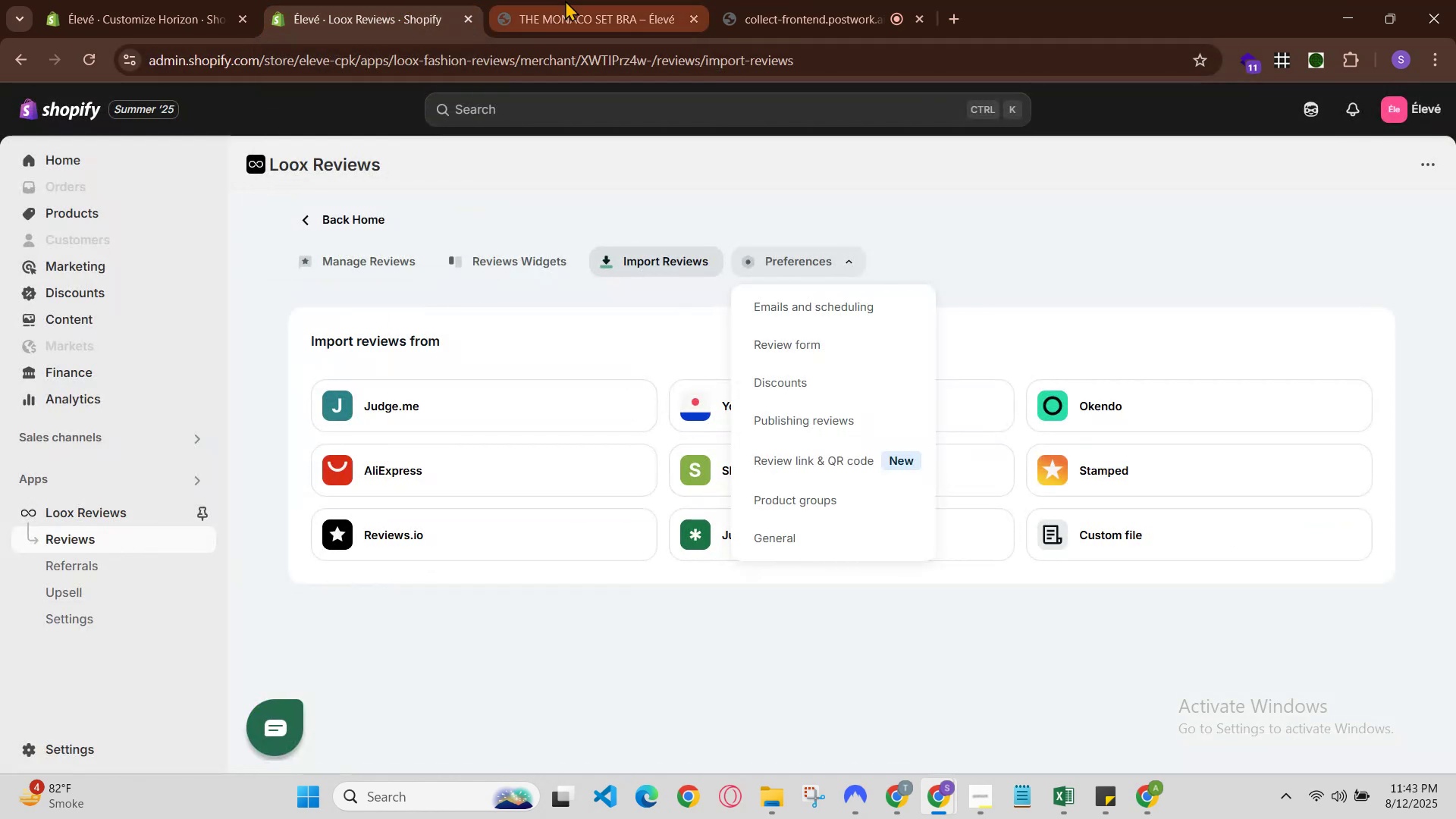 
left_click([563, 1])
 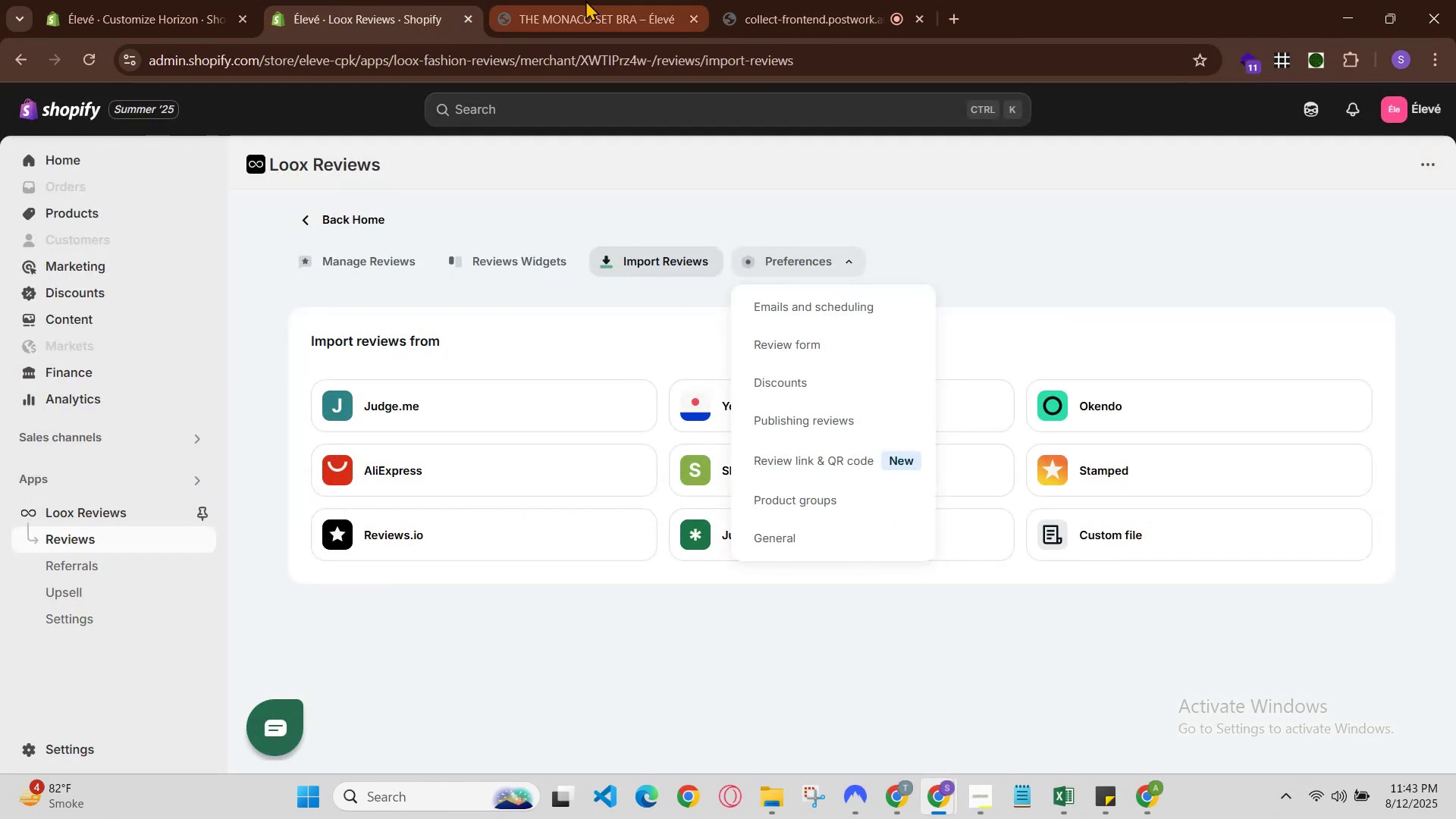 
mouse_move([615, -1])
 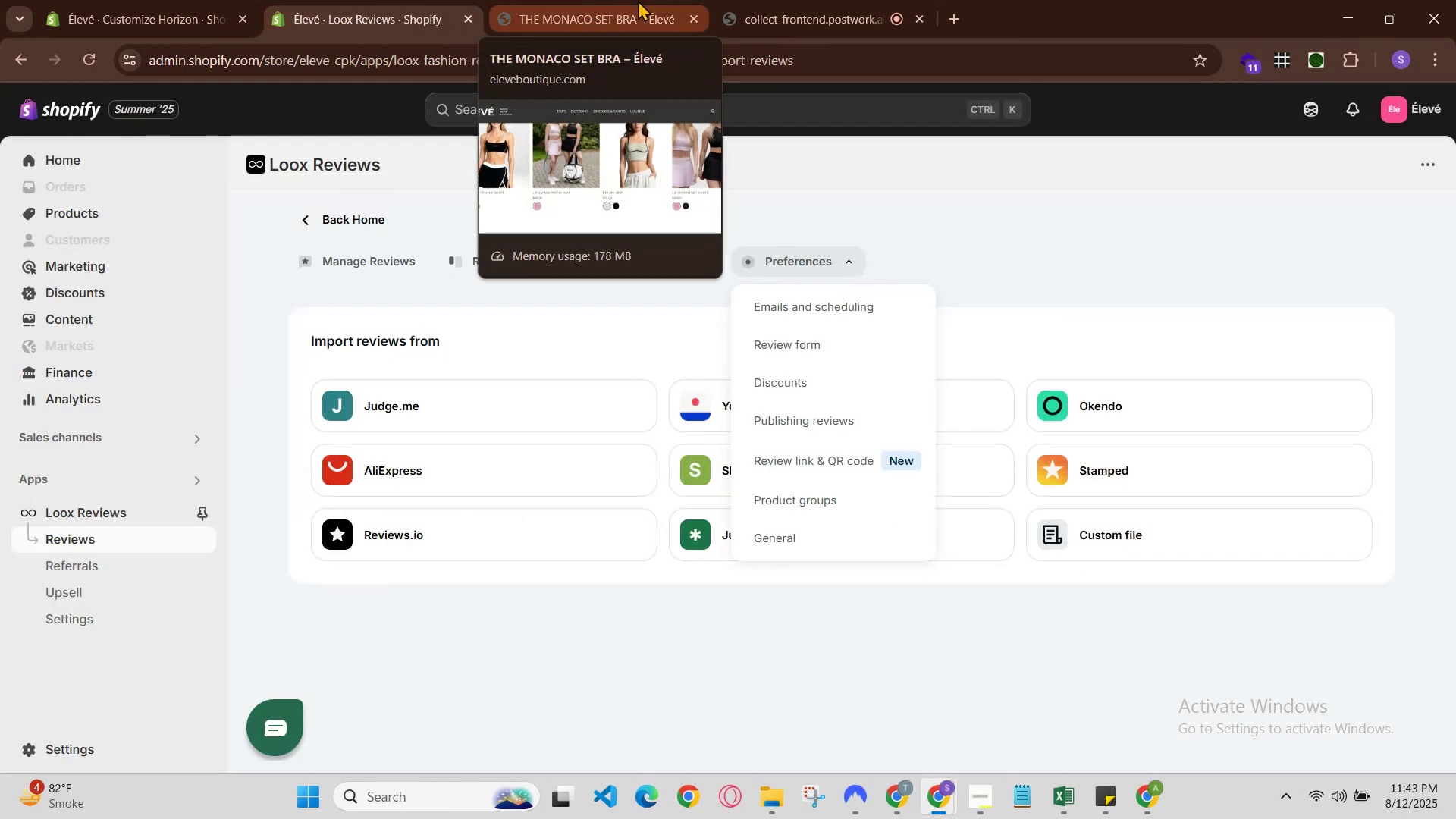 
left_click([640, 0])
 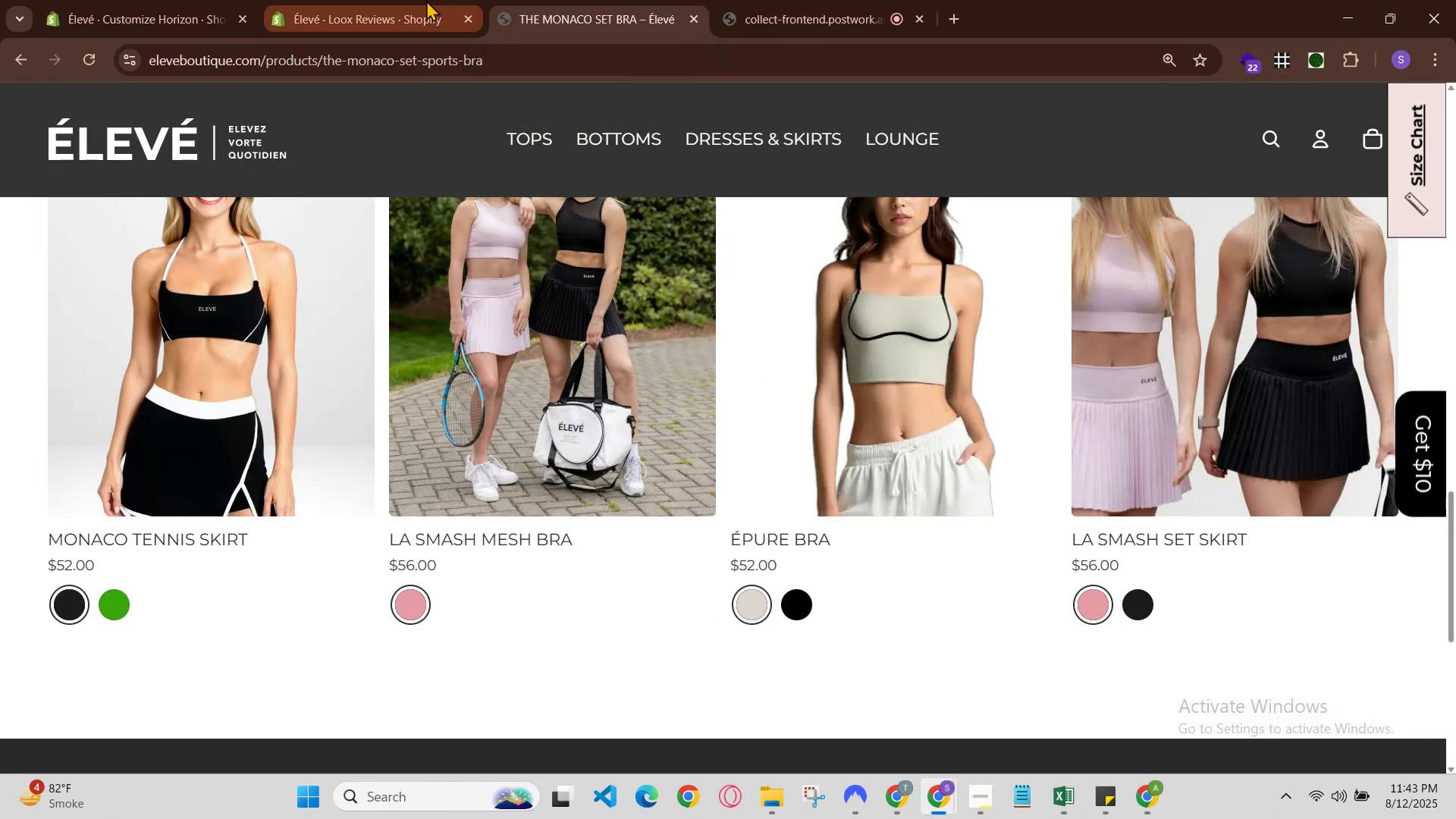 
left_click([417, 0])
 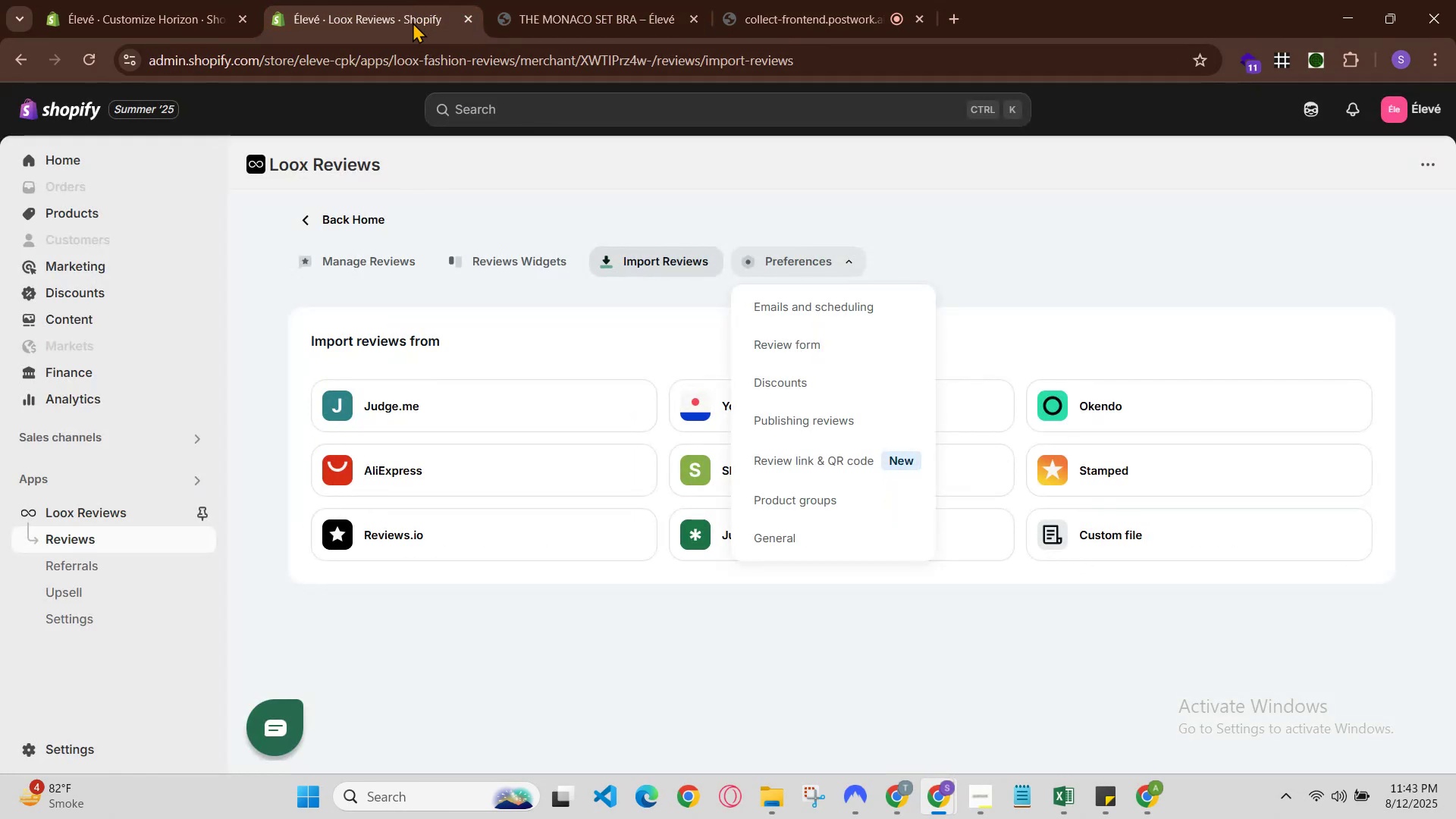 
left_click([592, 0])
 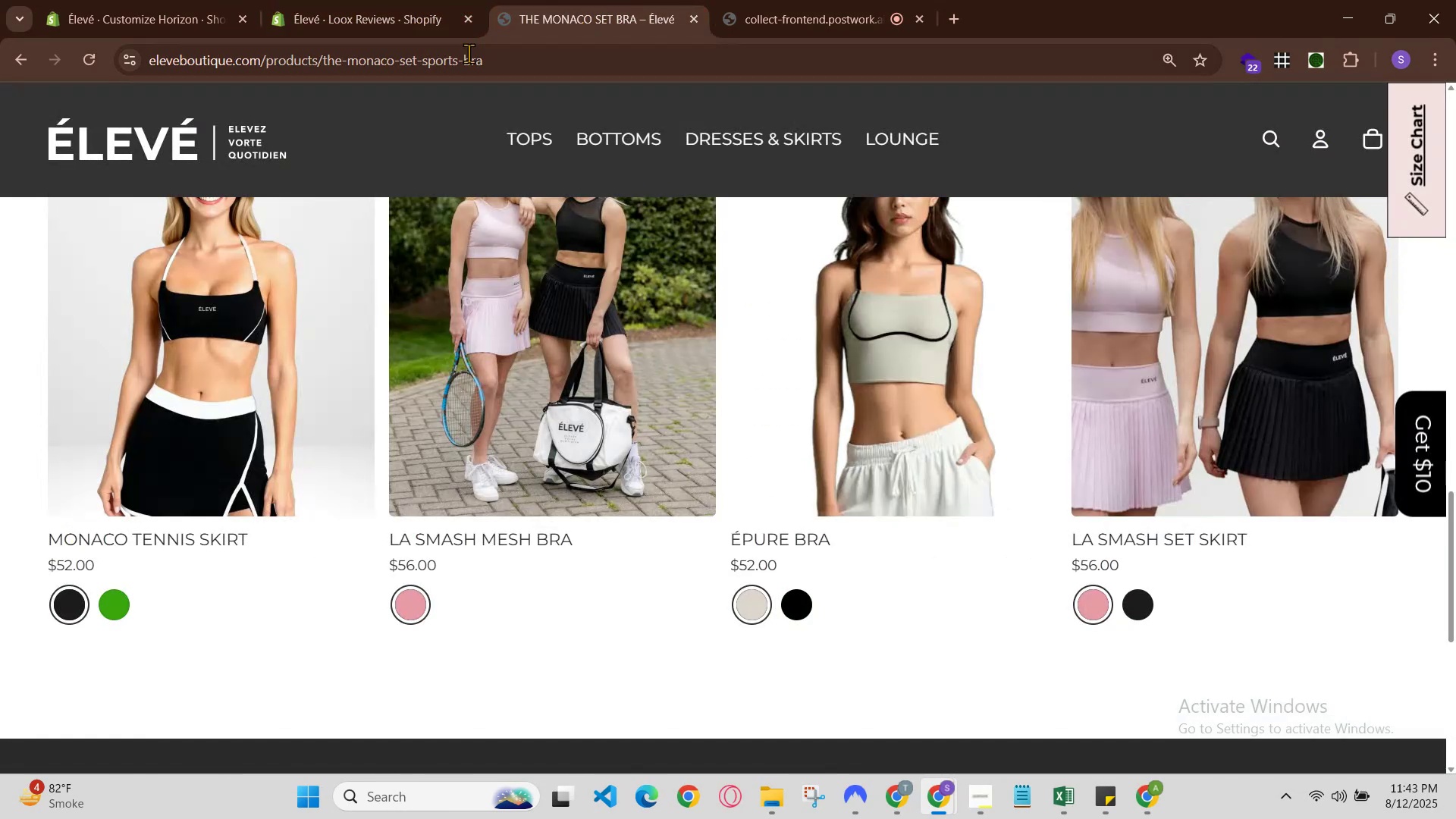 
mouse_move([364, 17])
 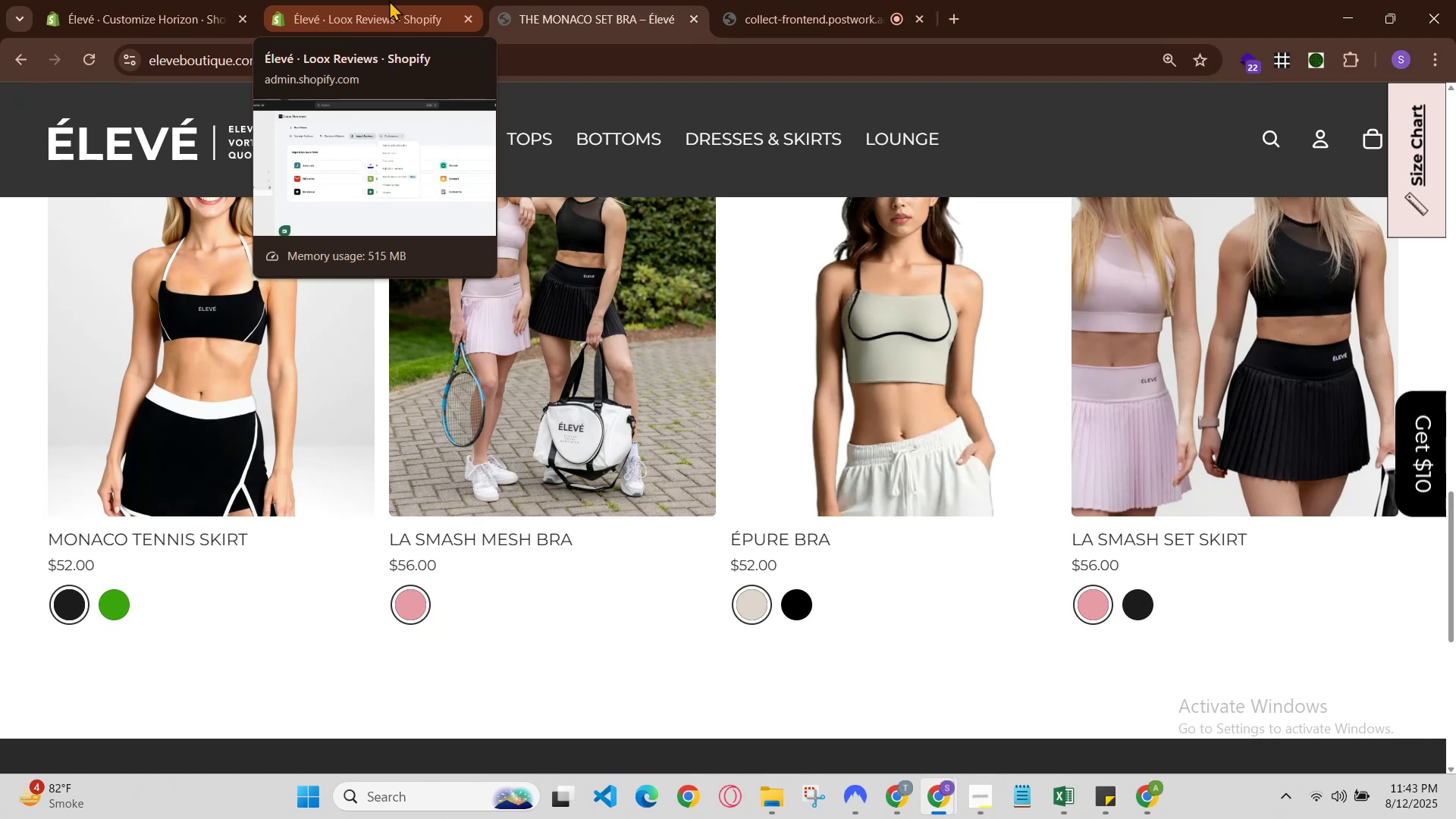 
left_click([389, 0])
 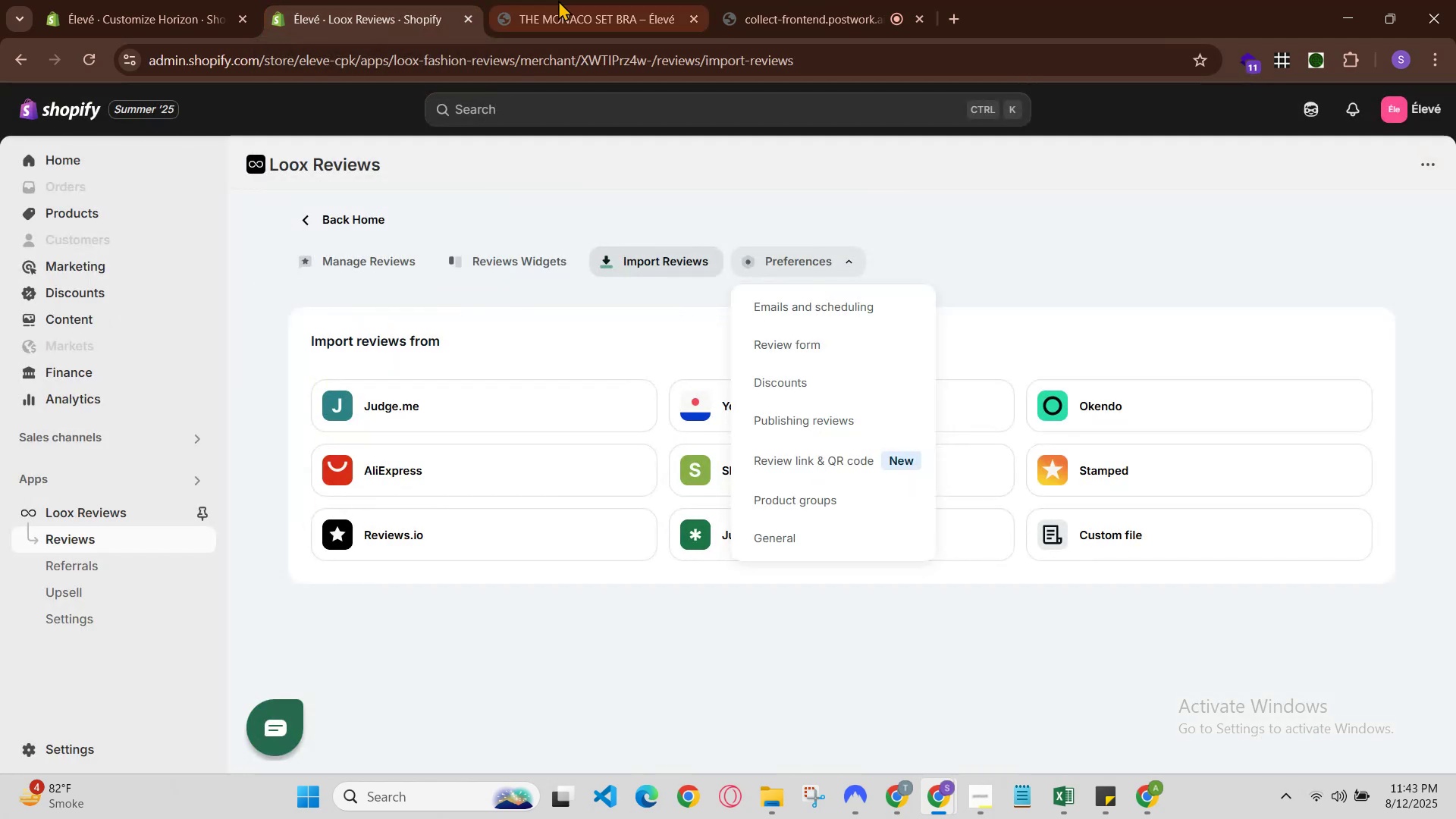 
left_click([580, 0])
 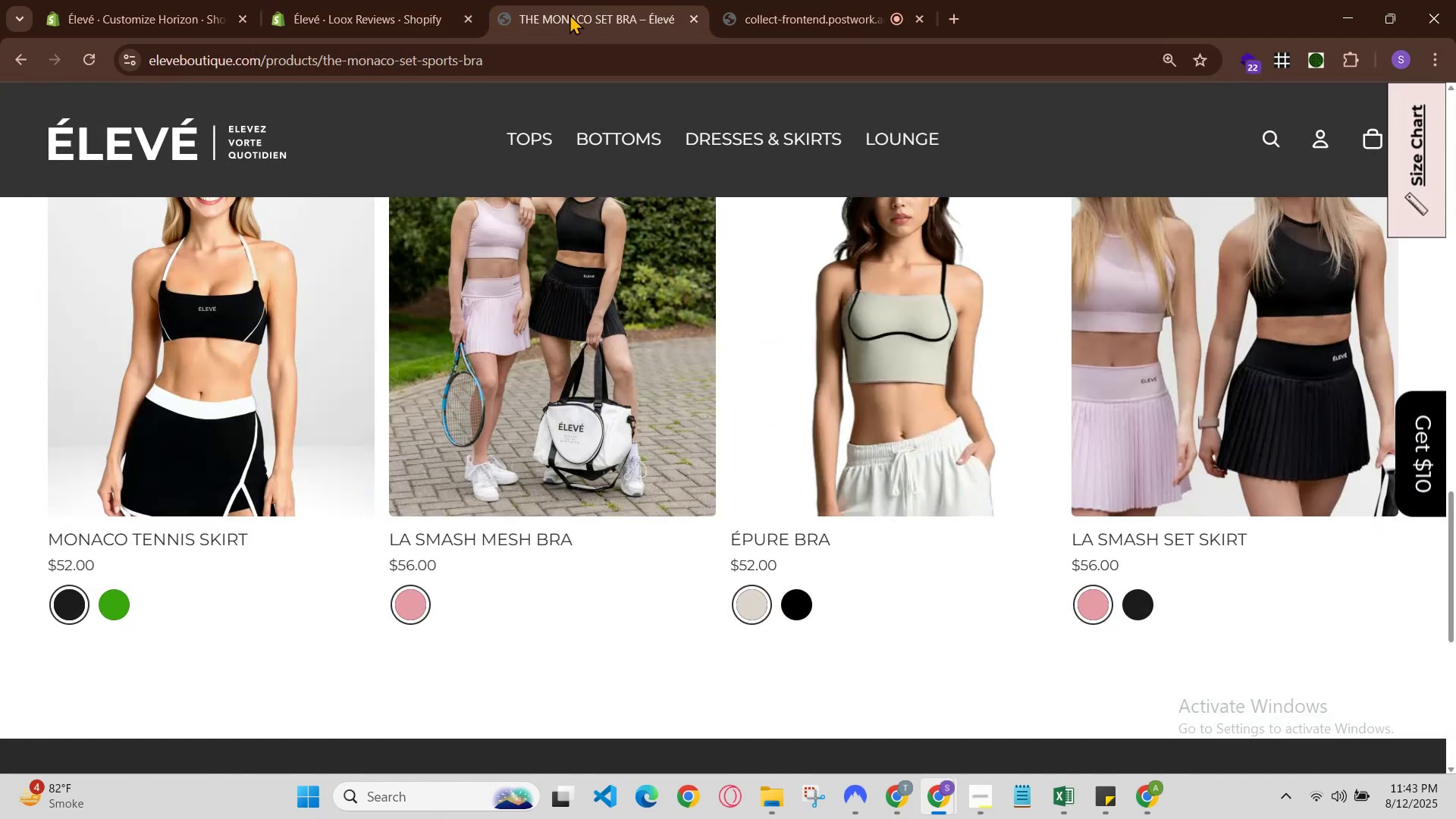 
mouse_move([444, 0])
 